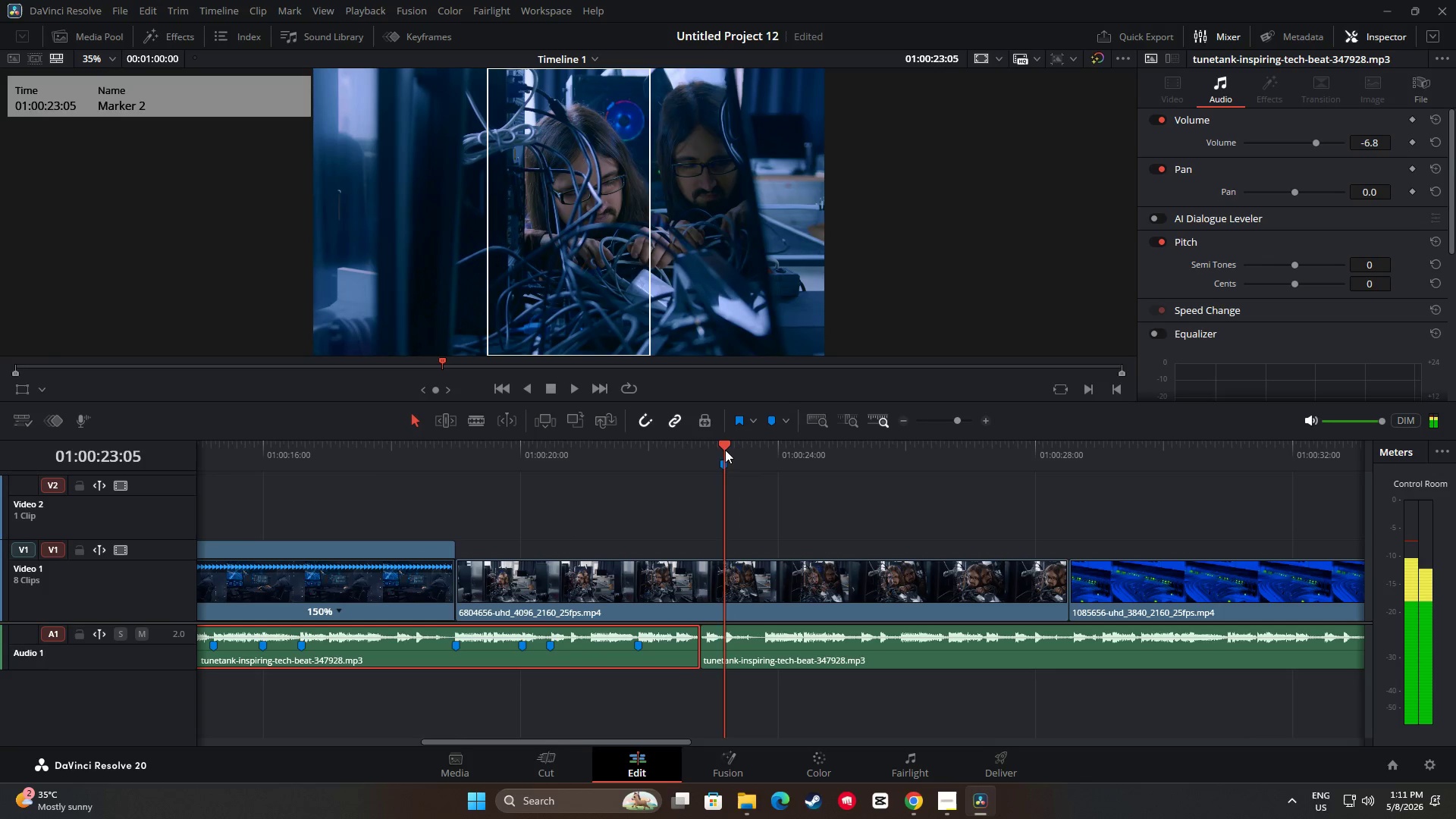 
key(Space)
 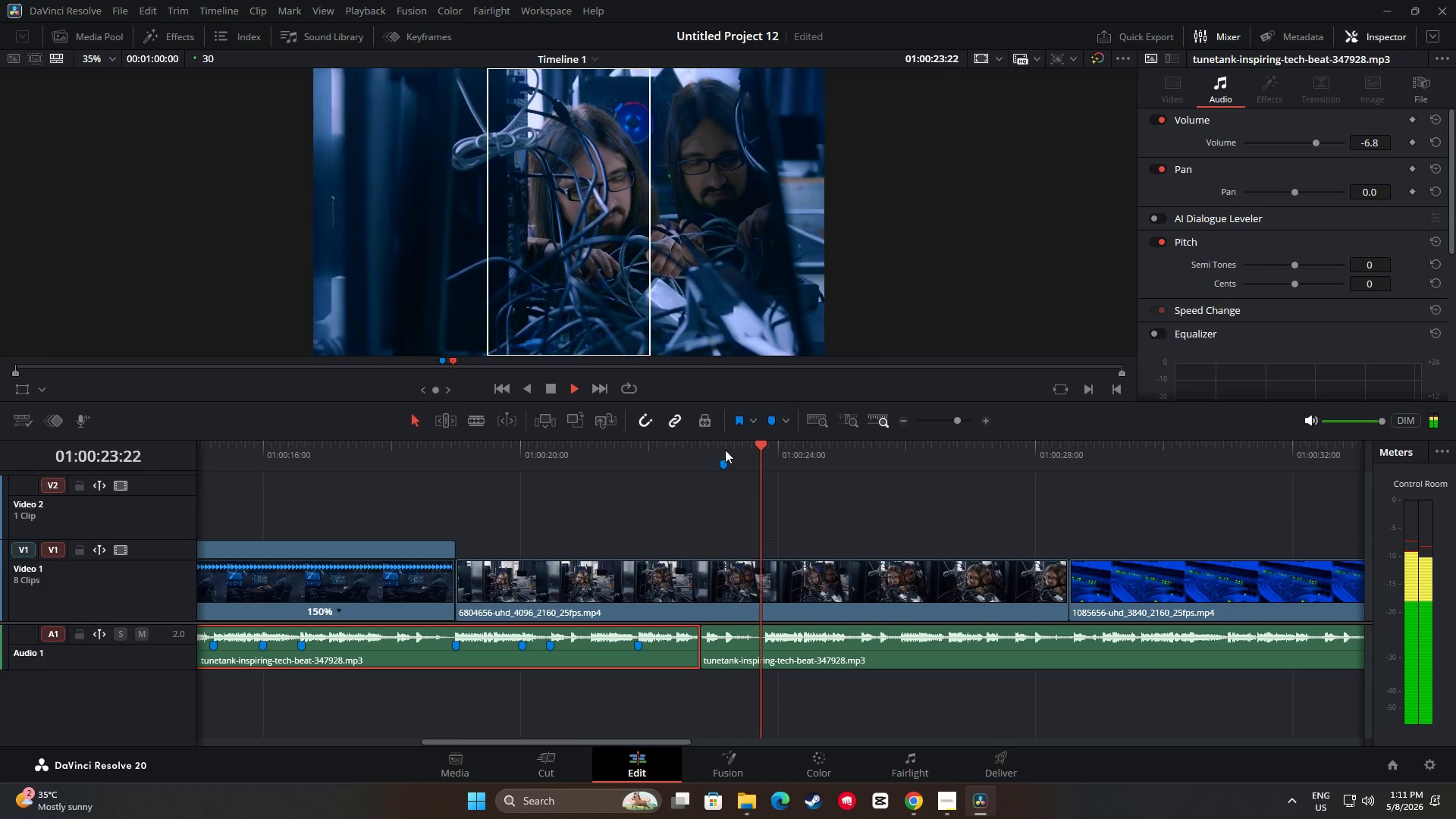 
key(Space)
 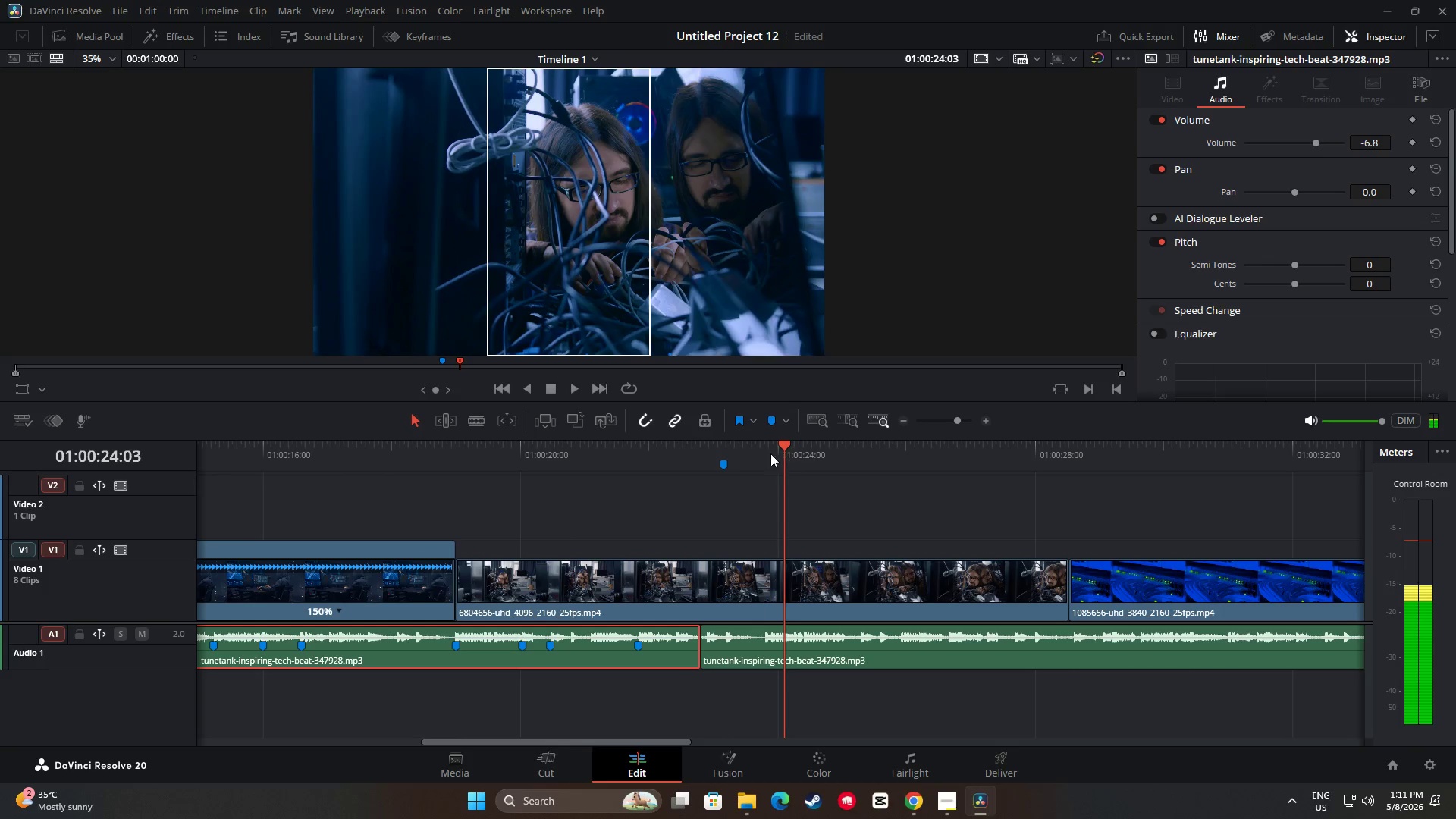 
left_click([726, 463])
 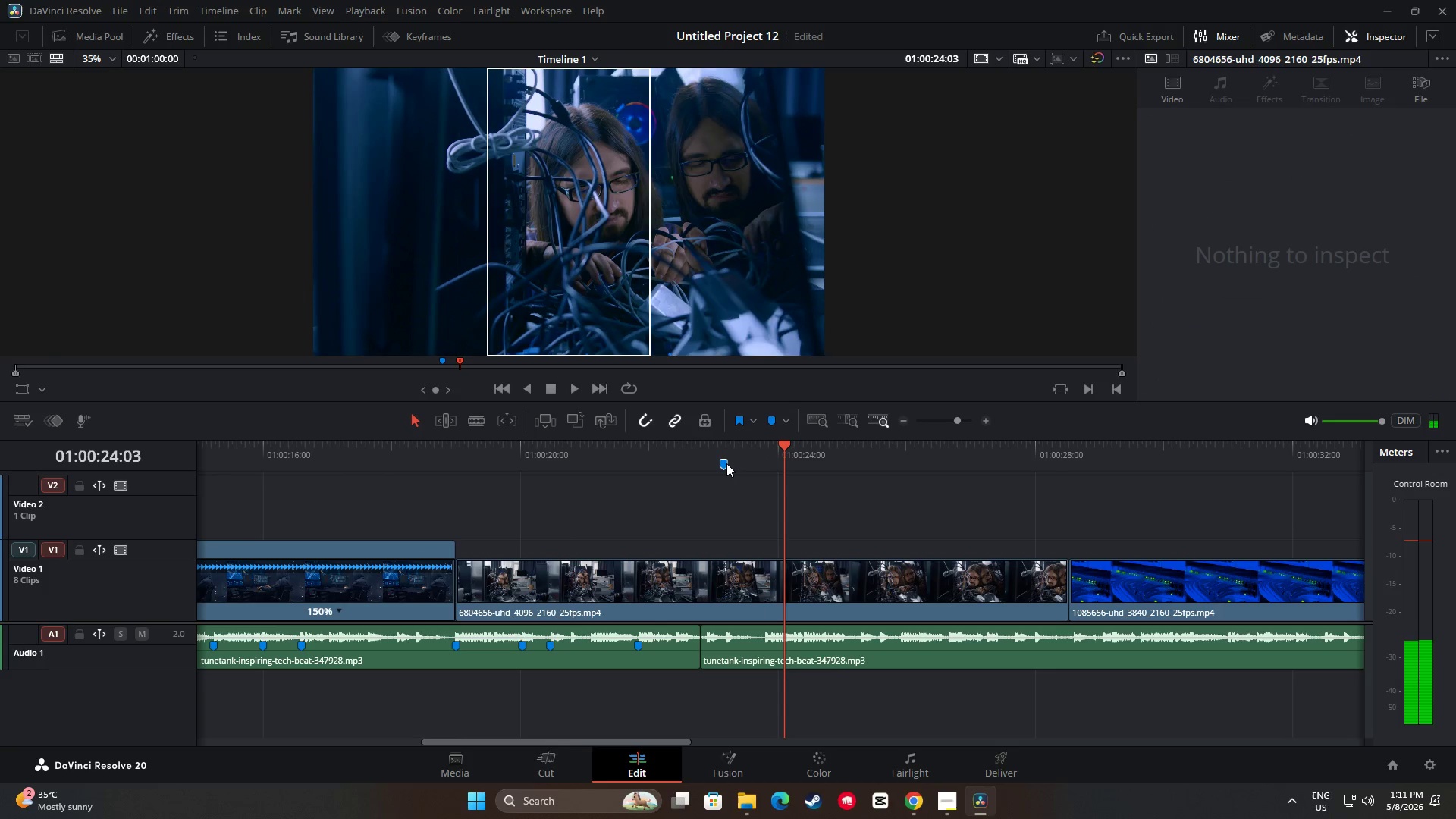 
key(Backspace)
 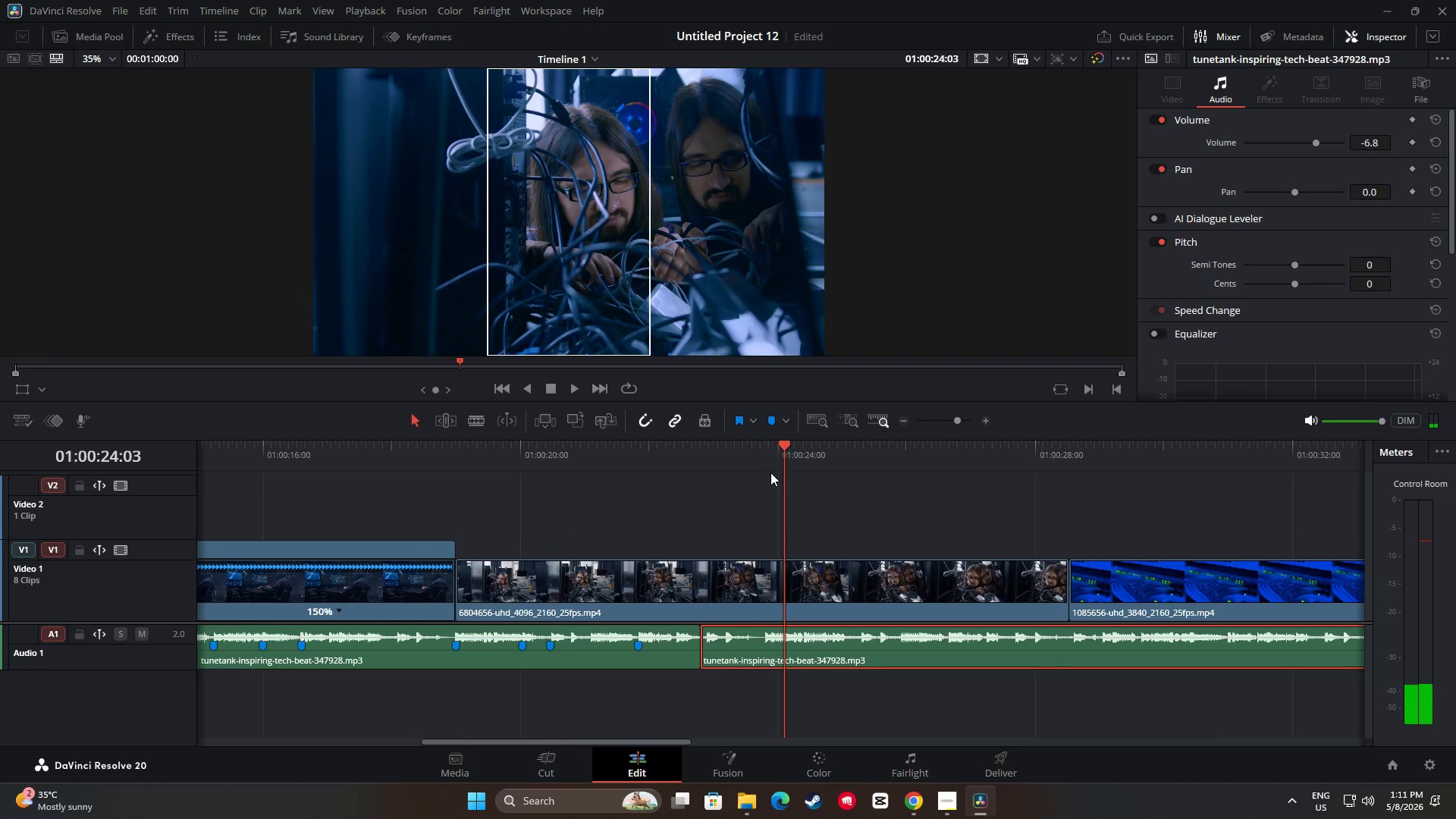 
left_click_drag(start_coordinate=[784, 443], to_coordinate=[766, 450])
 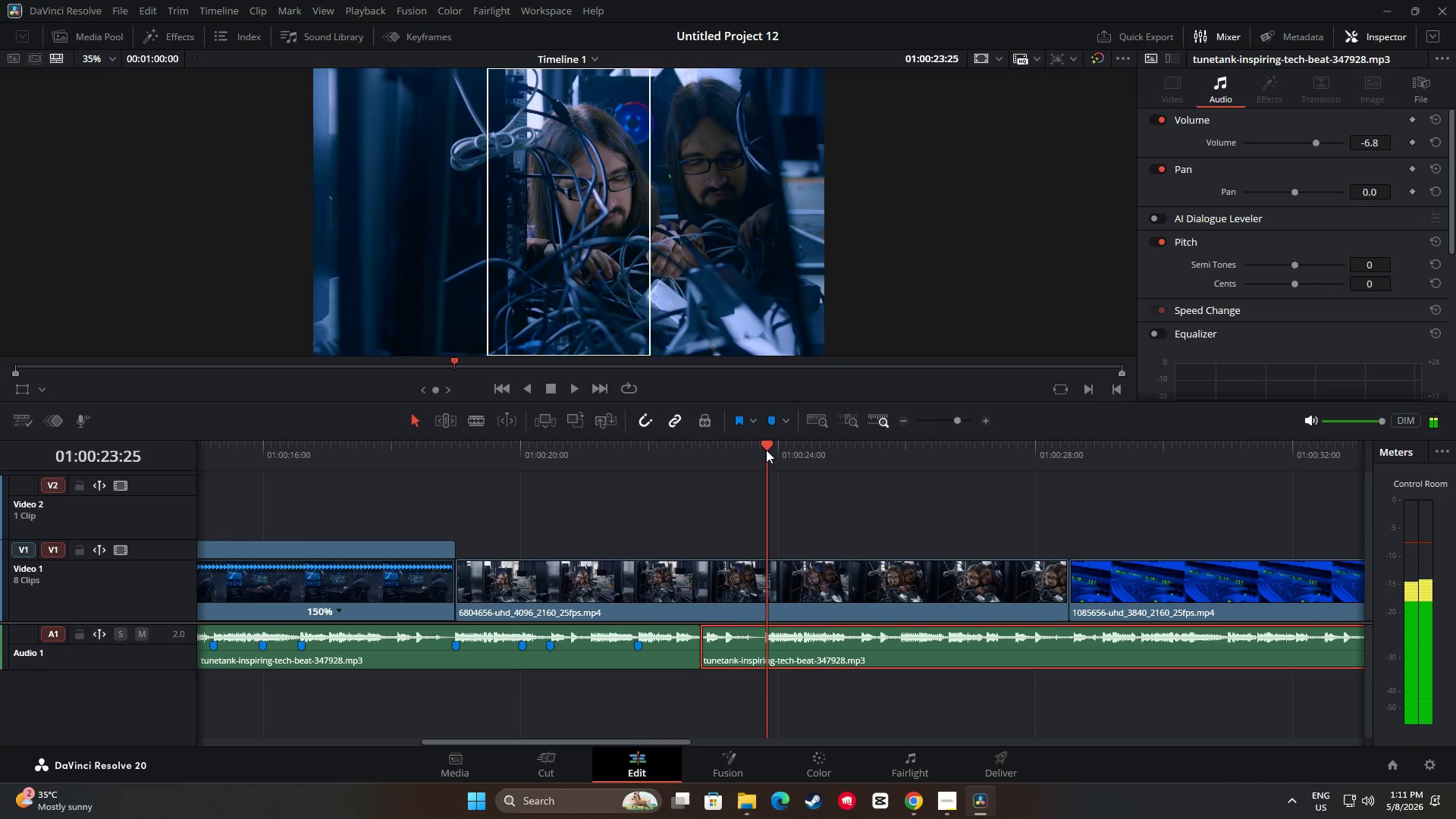 
key(M)
 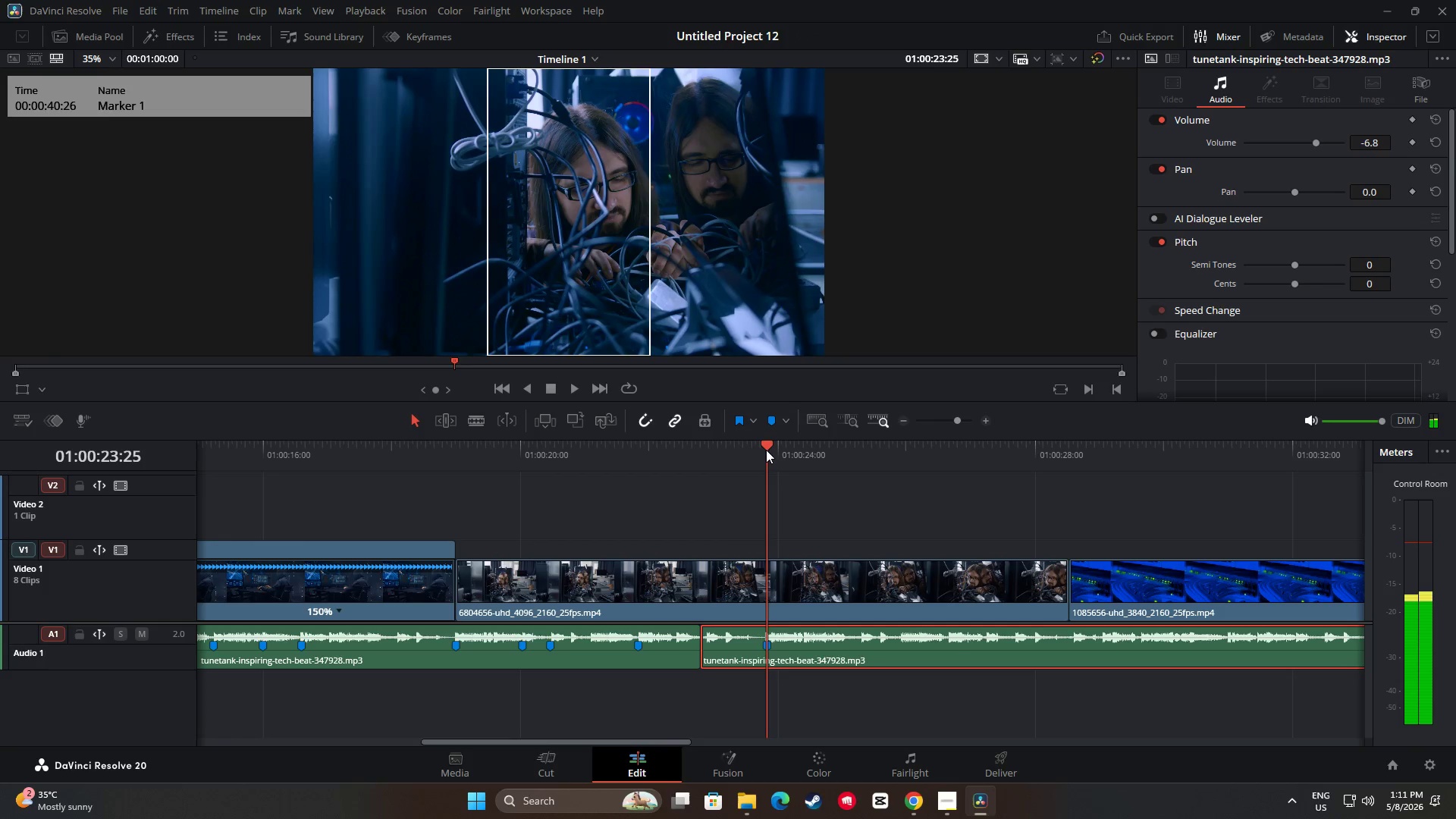 
left_click_drag(start_coordinate=[766, 450], to_coordinate=[726, 453])
 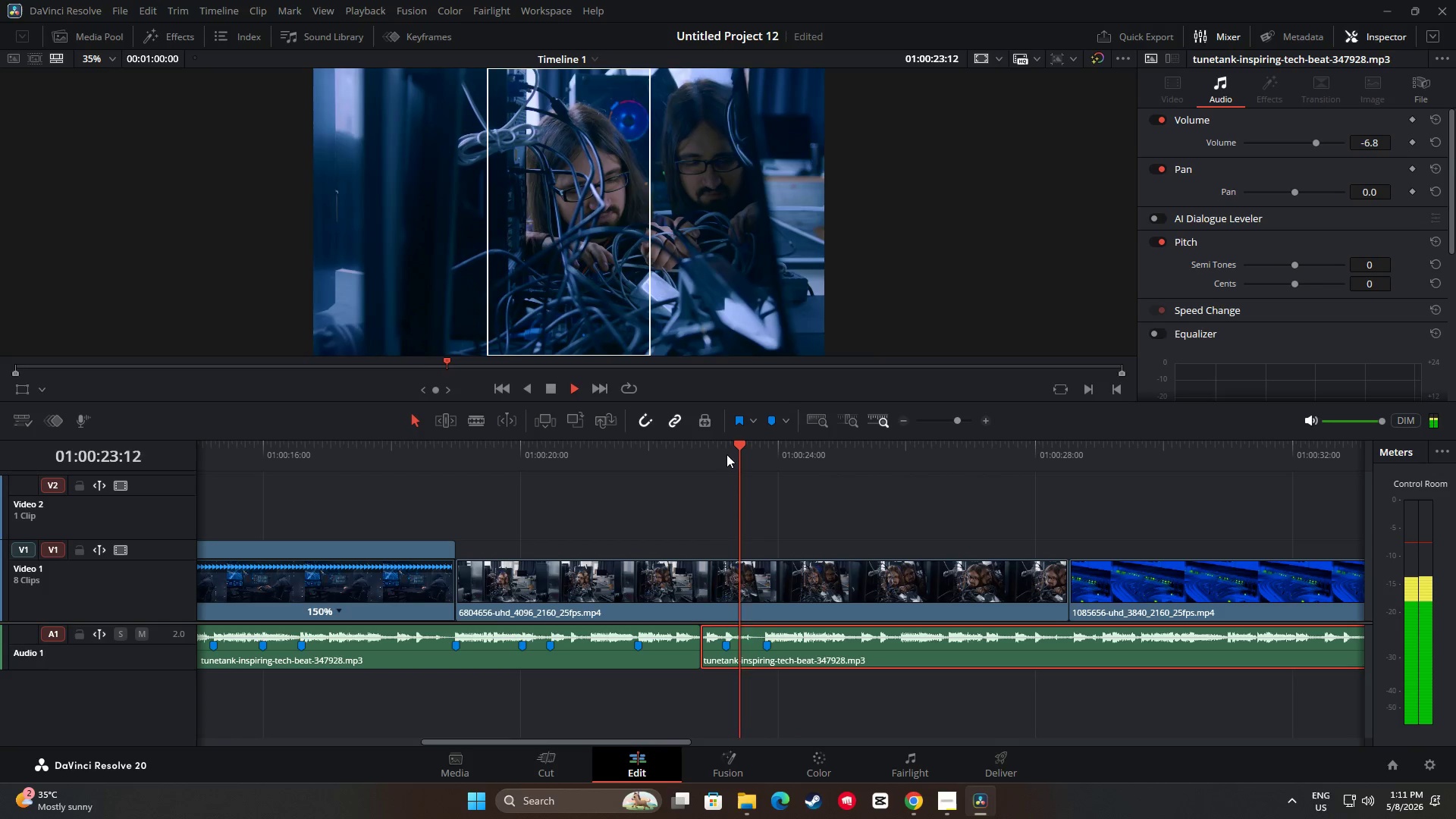 
key(M)
 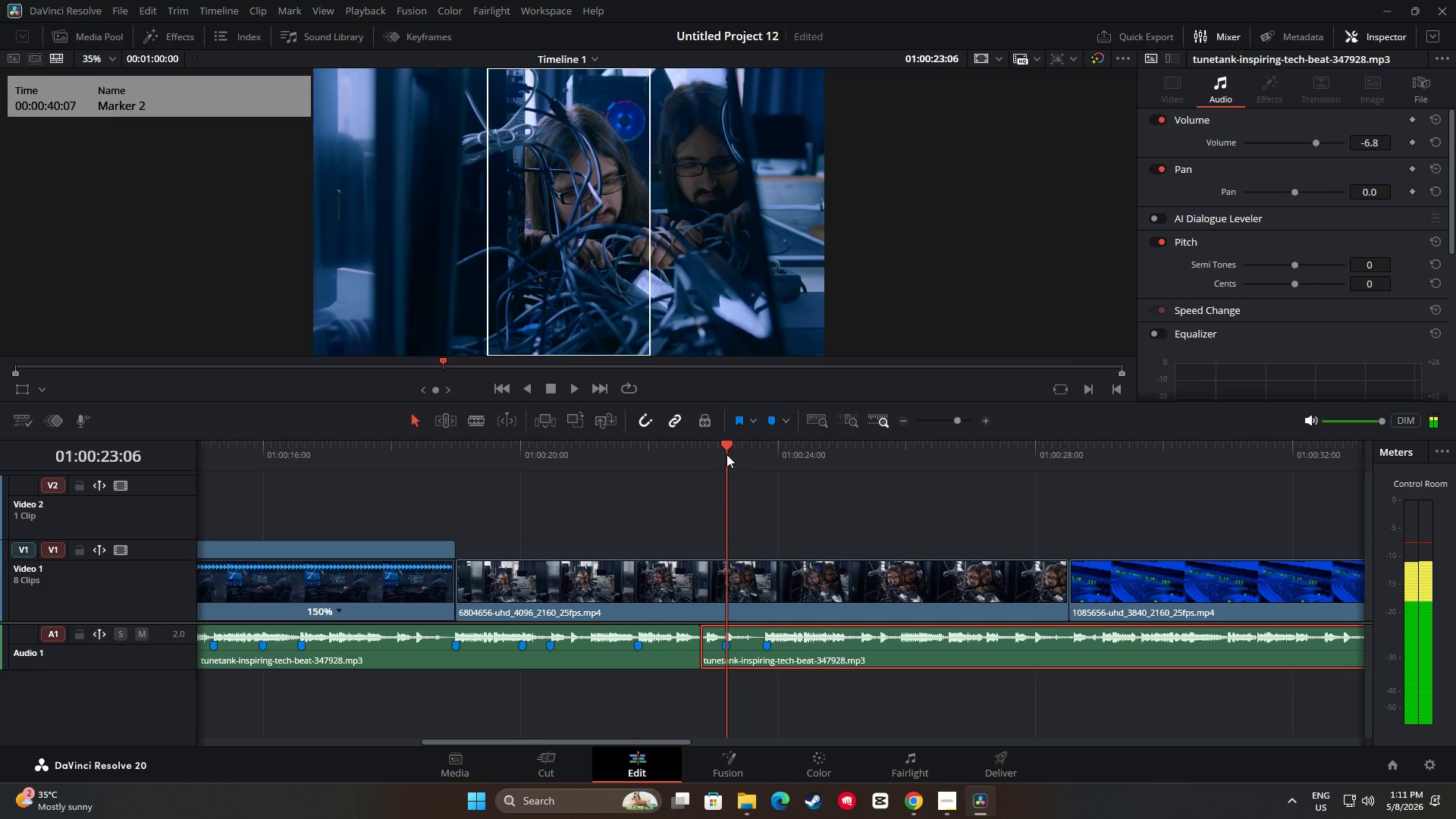 
key(Space)
 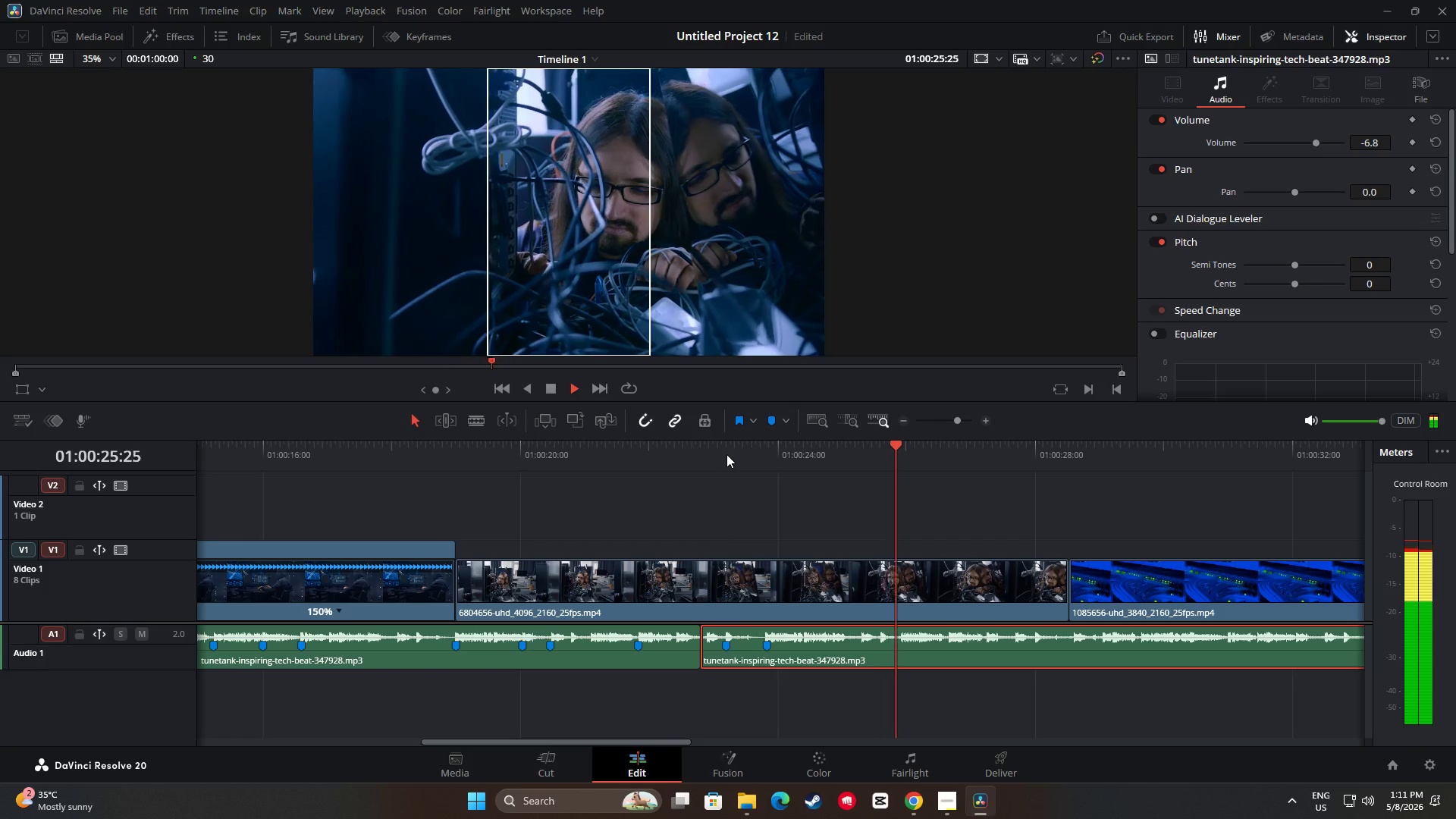 
key(Space)
 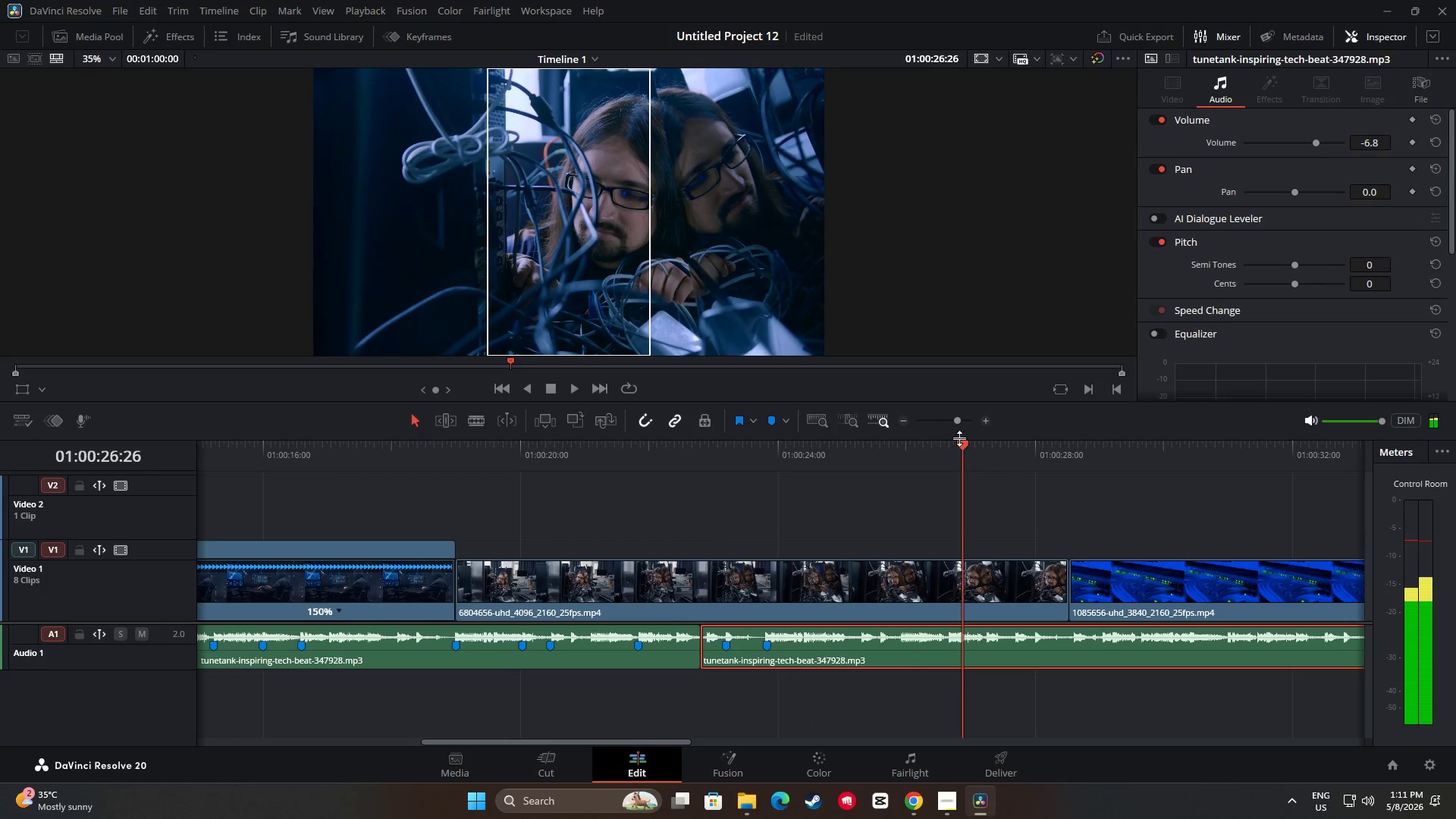 
left_click_drag(start_coordinate=[960, 445], to_coordinate=[949, 445])
 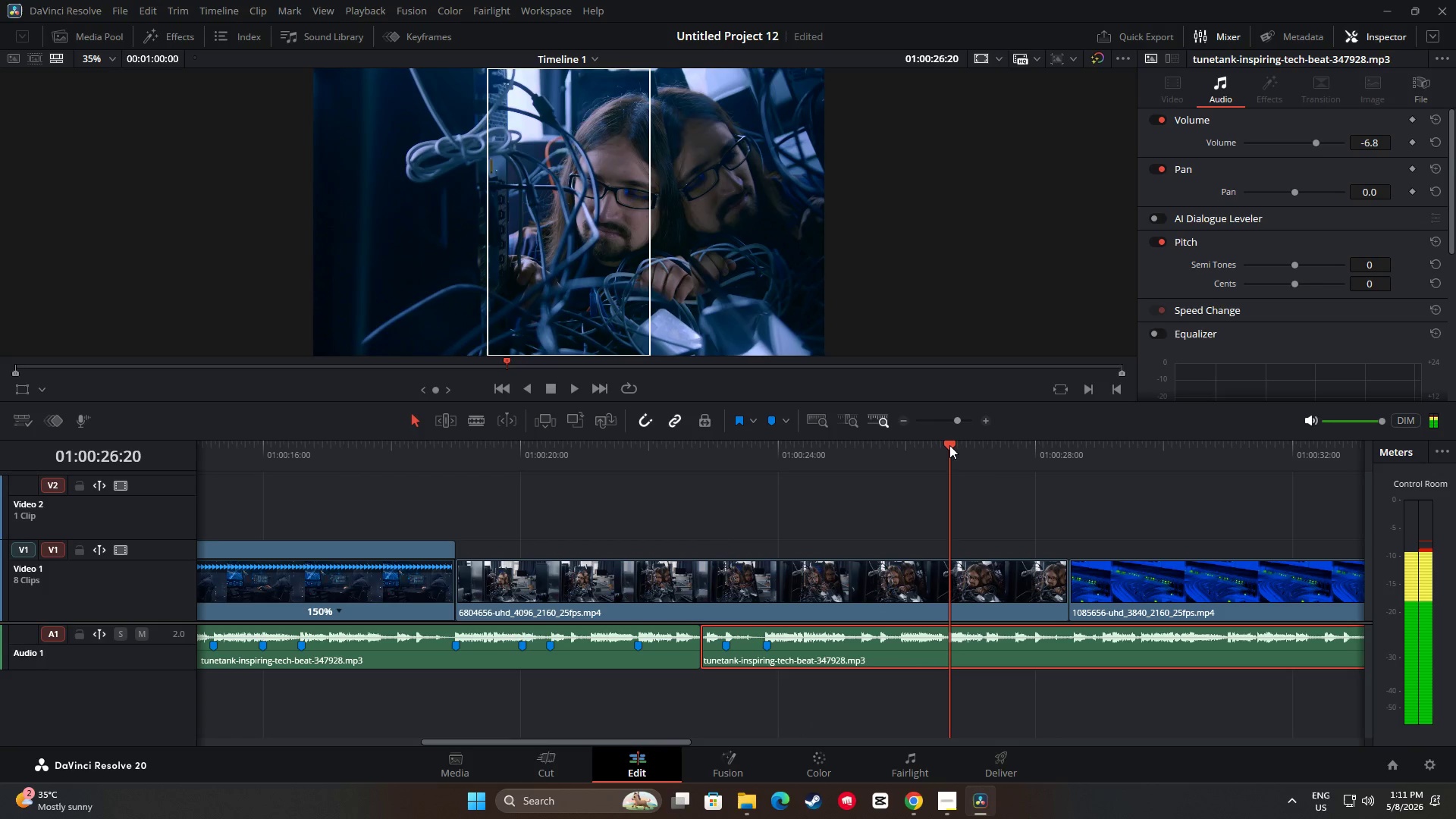 
key(M)
 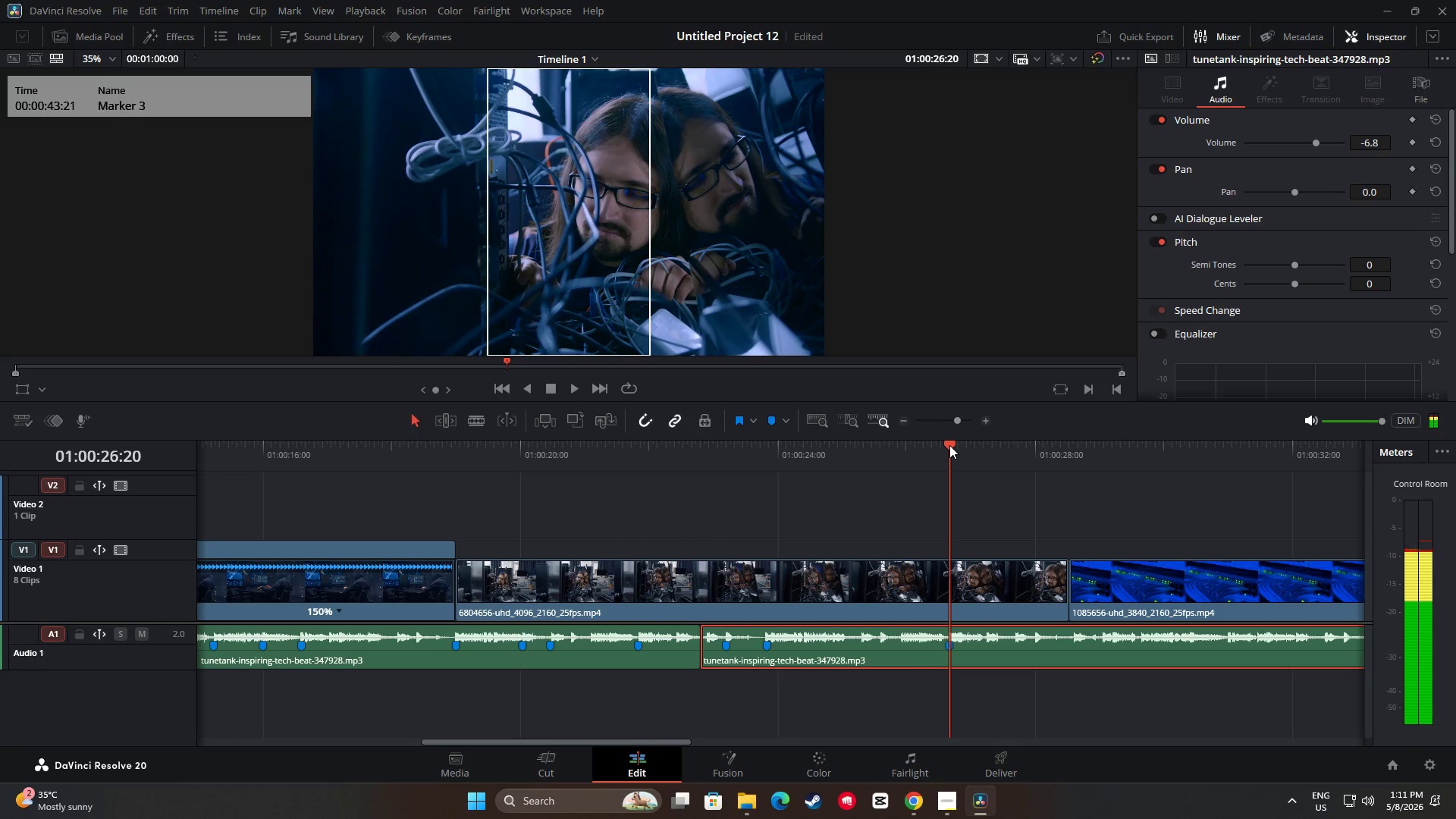 
left_click_drag(start_coordinate=[949, 445], to_coordinate=[880, 452])
 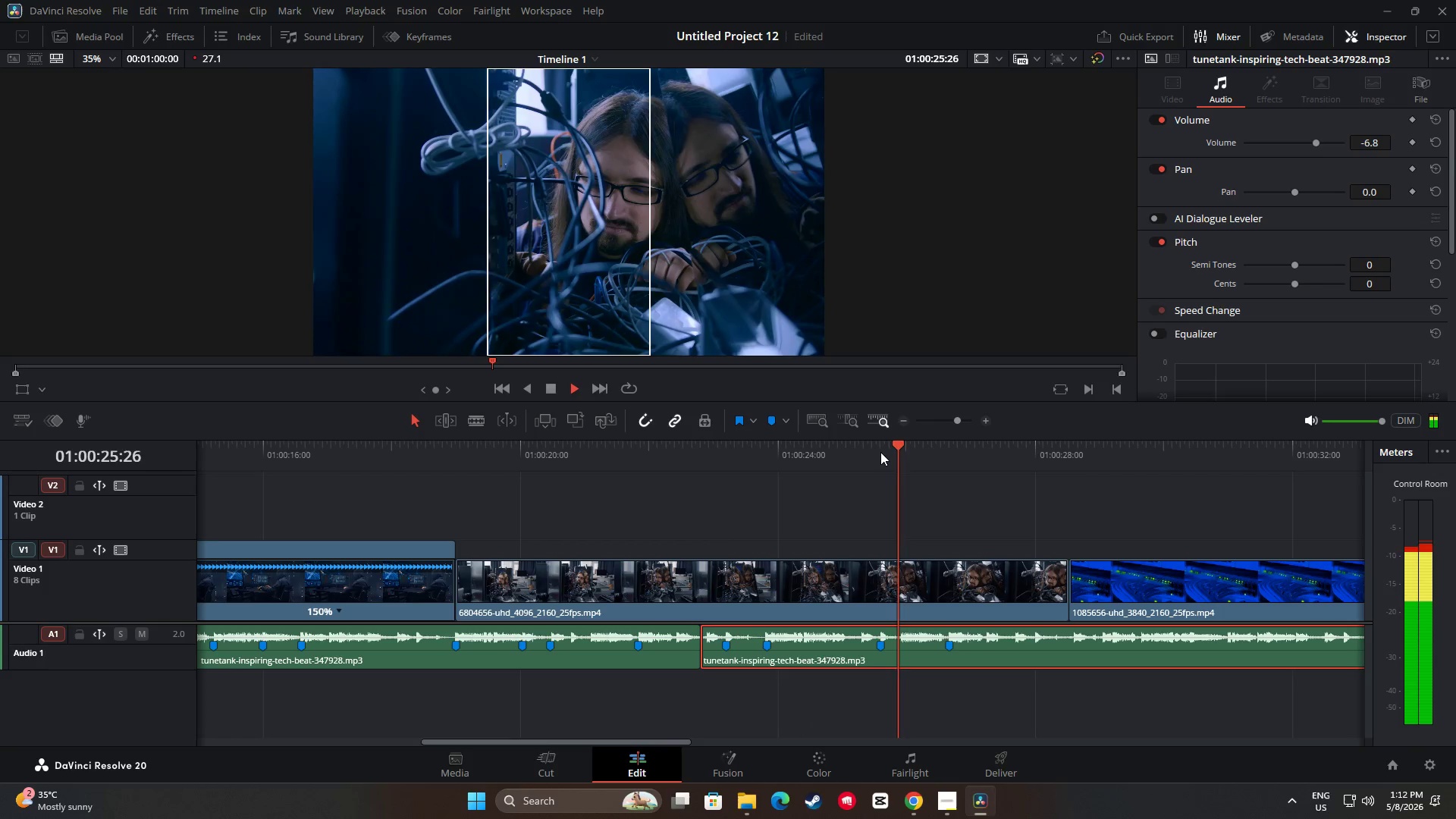 
key(M)
 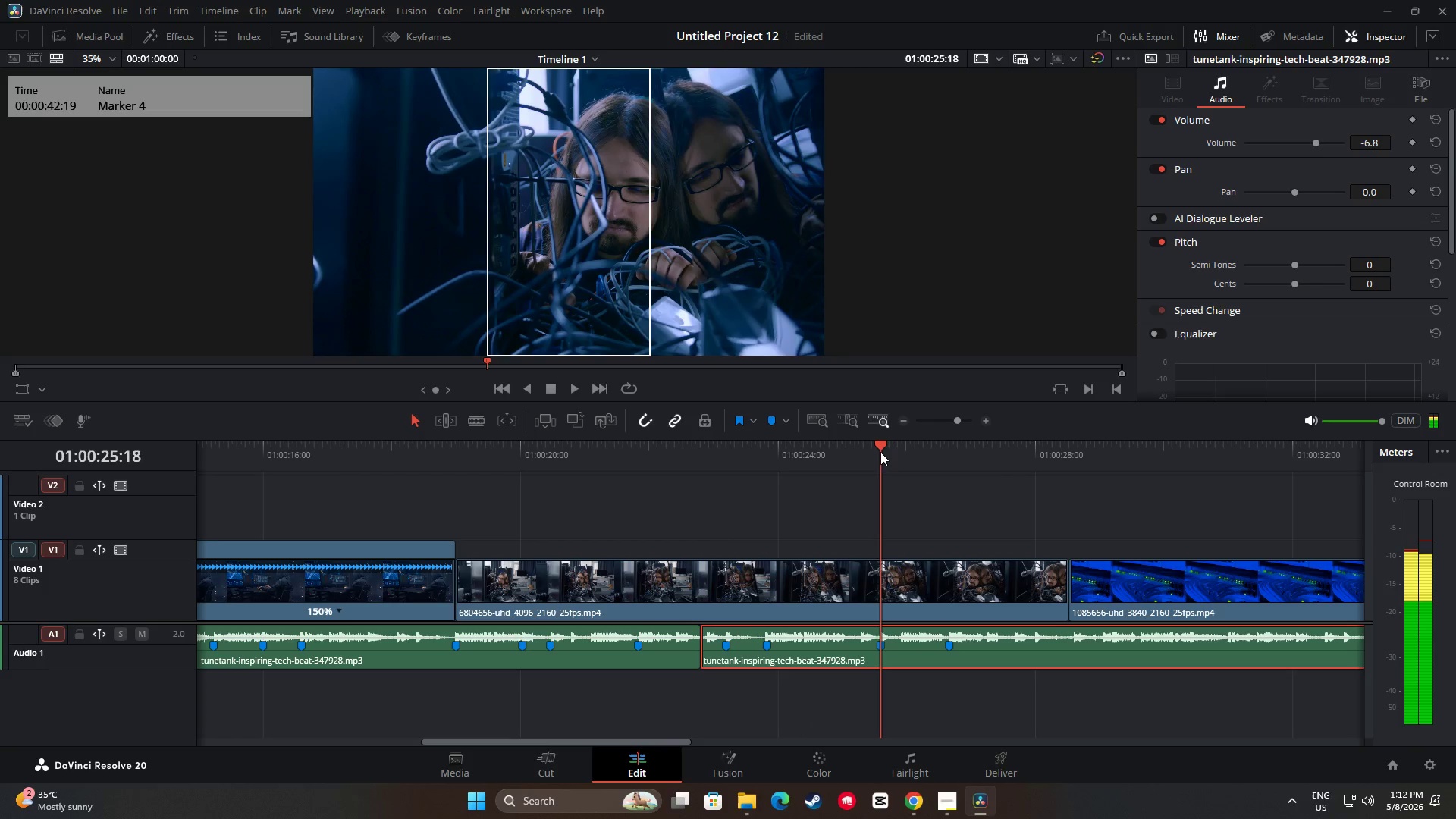 
key(Space)
 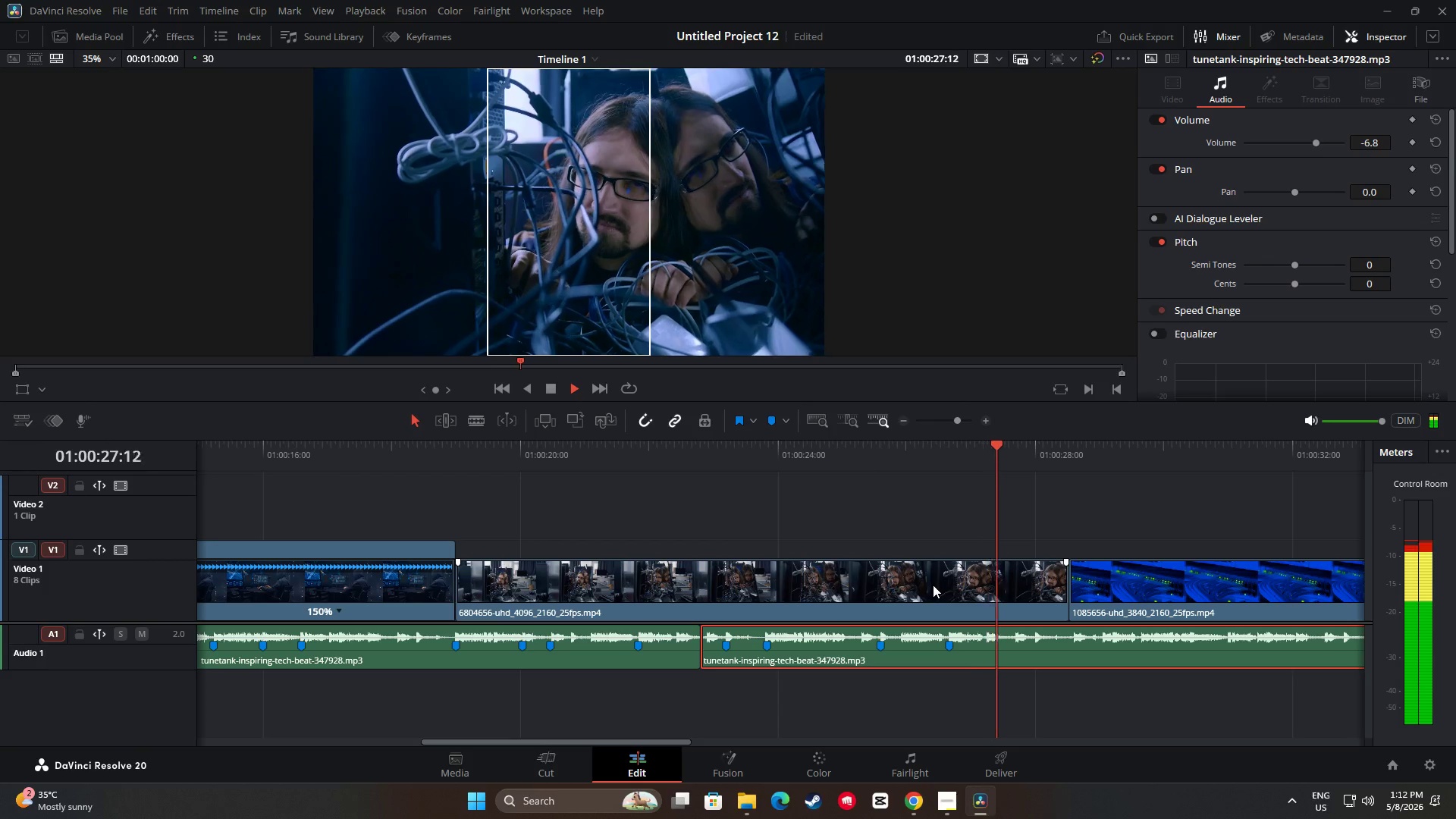 
key(Space)
 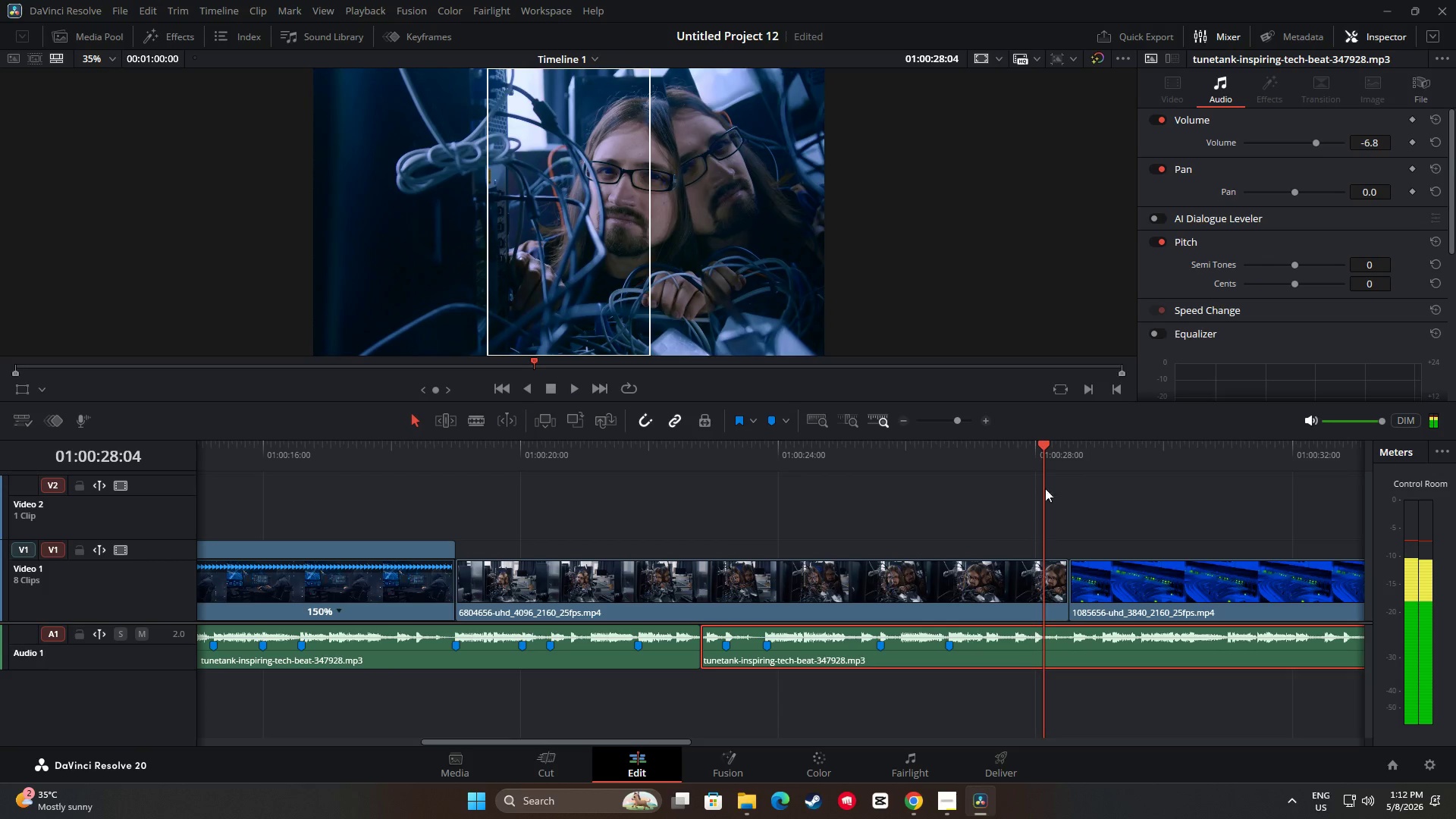 
left_click_drag(start_coordinate=[1036, 453], to_coordinate=[987, 457])
 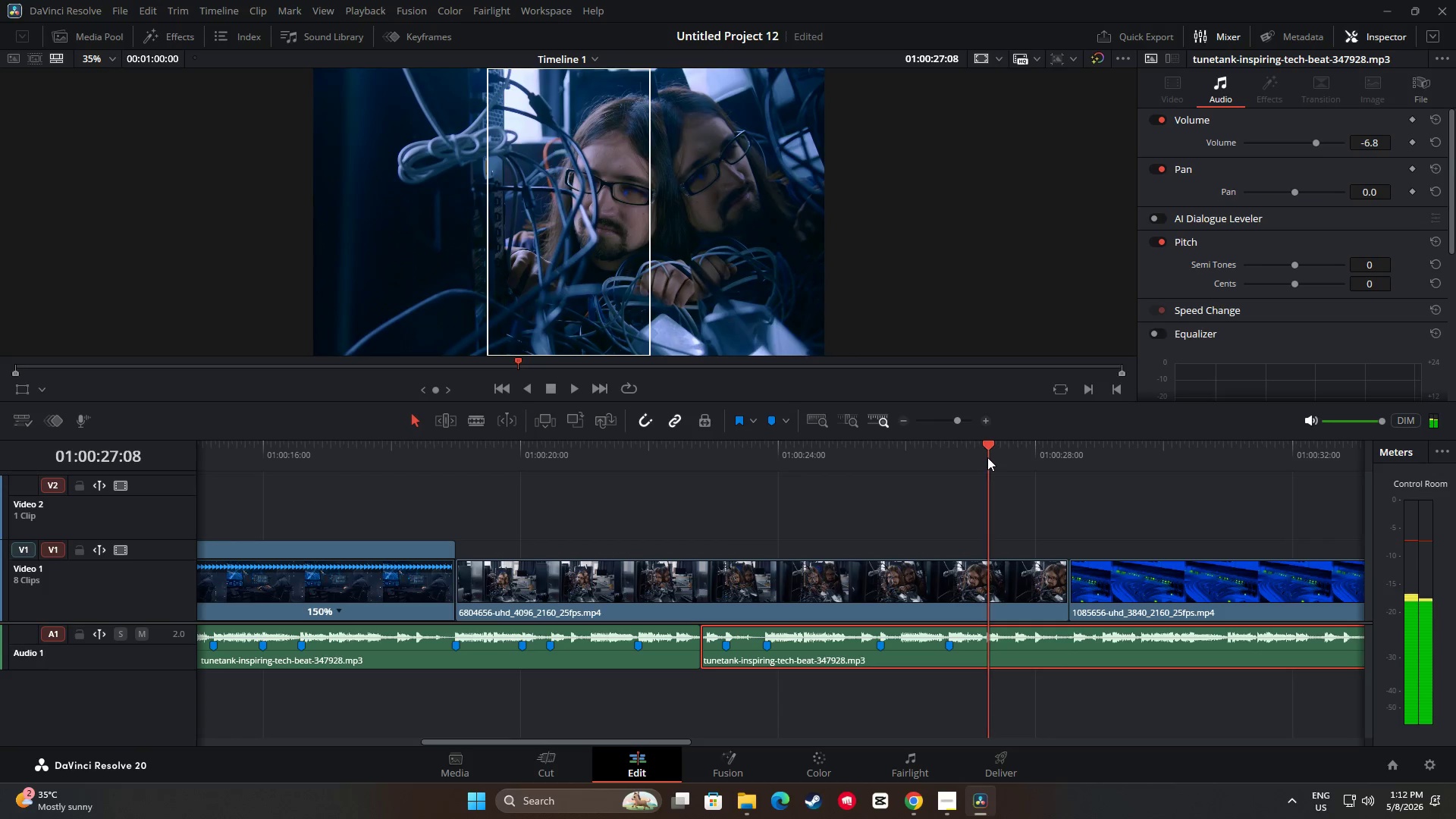 
key(M)
 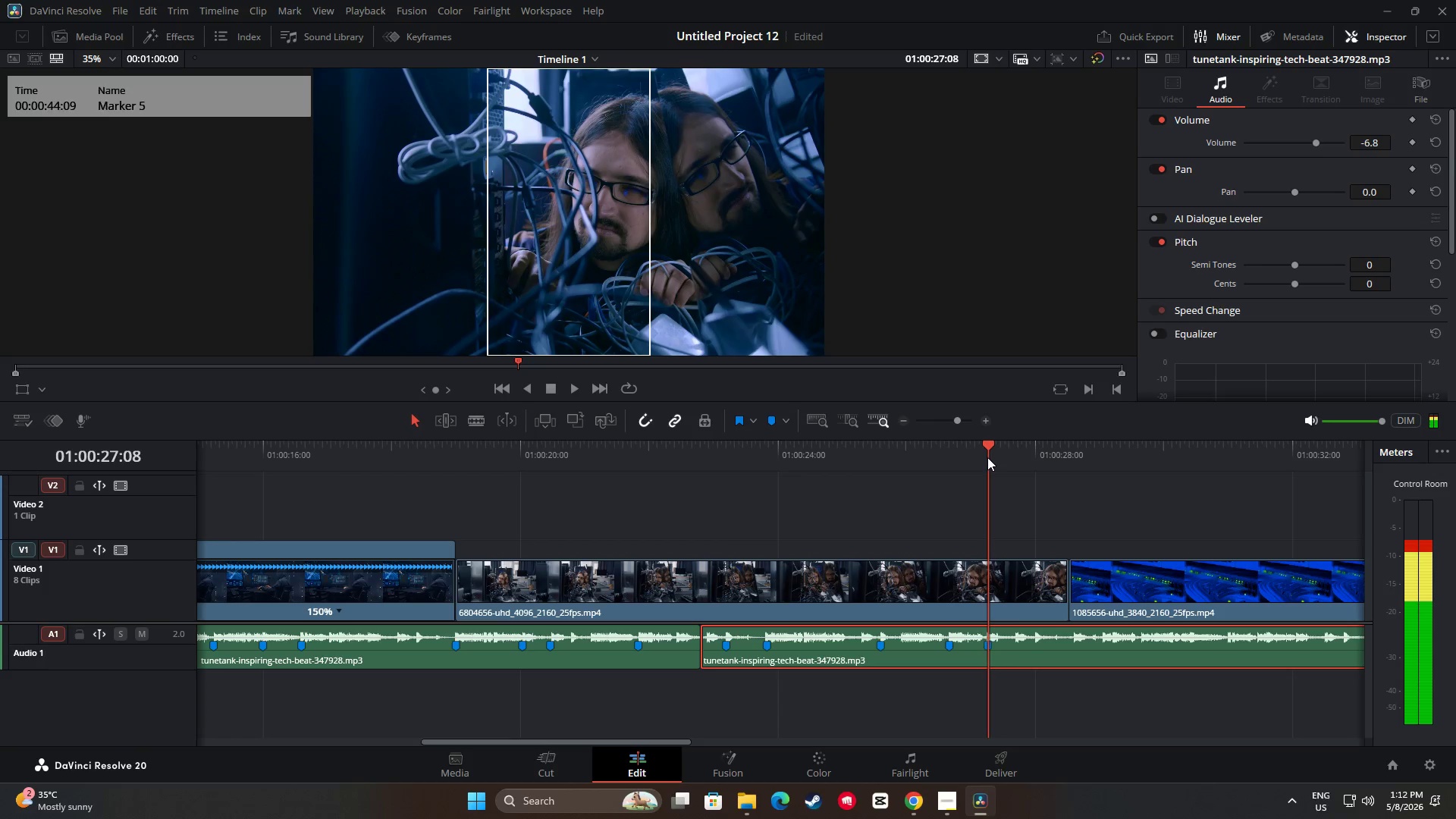 
left_click_drag(start_coordinate=[987, 457], to_coordinate=[1014, 463])
 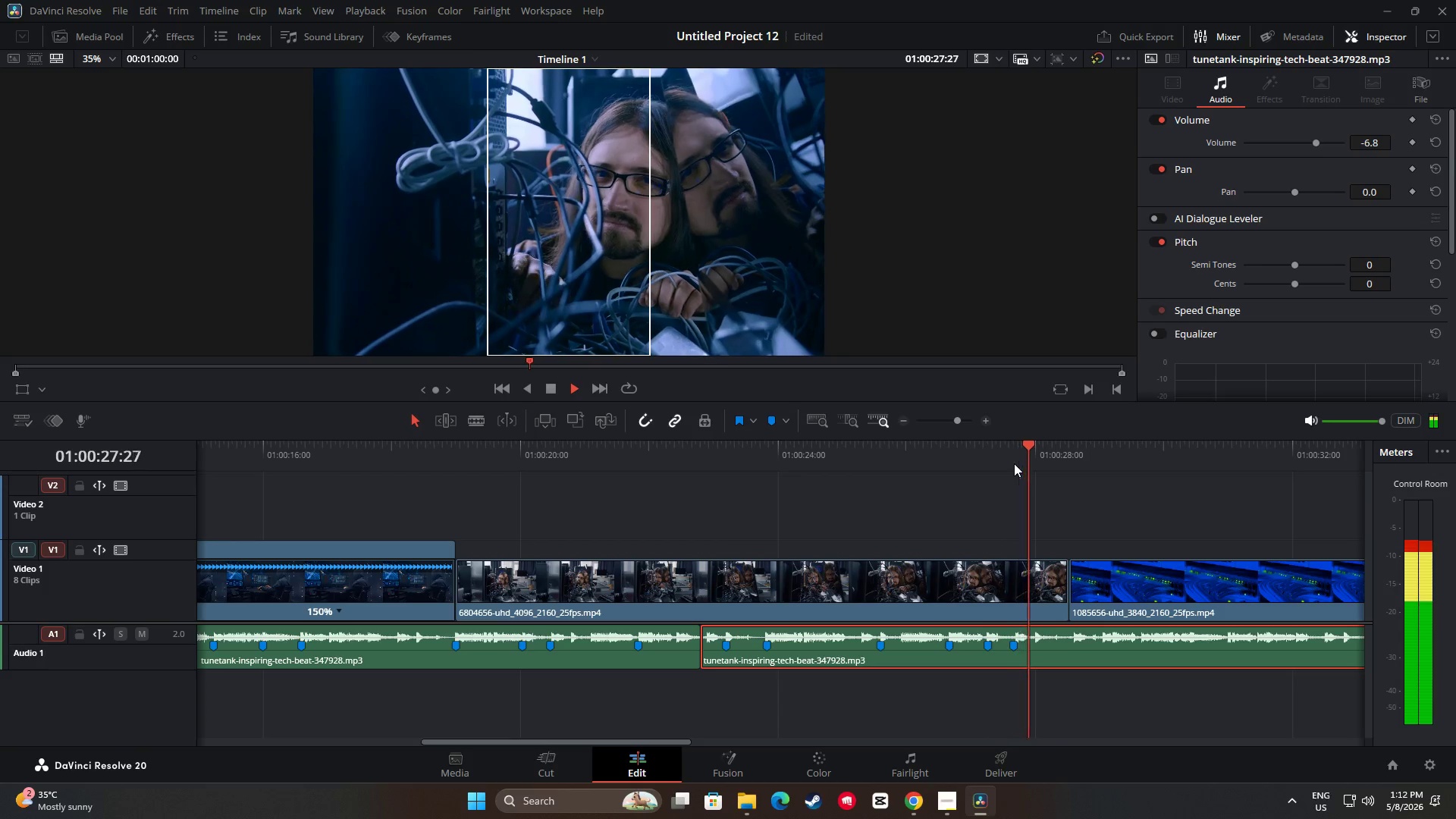 
key(M)
 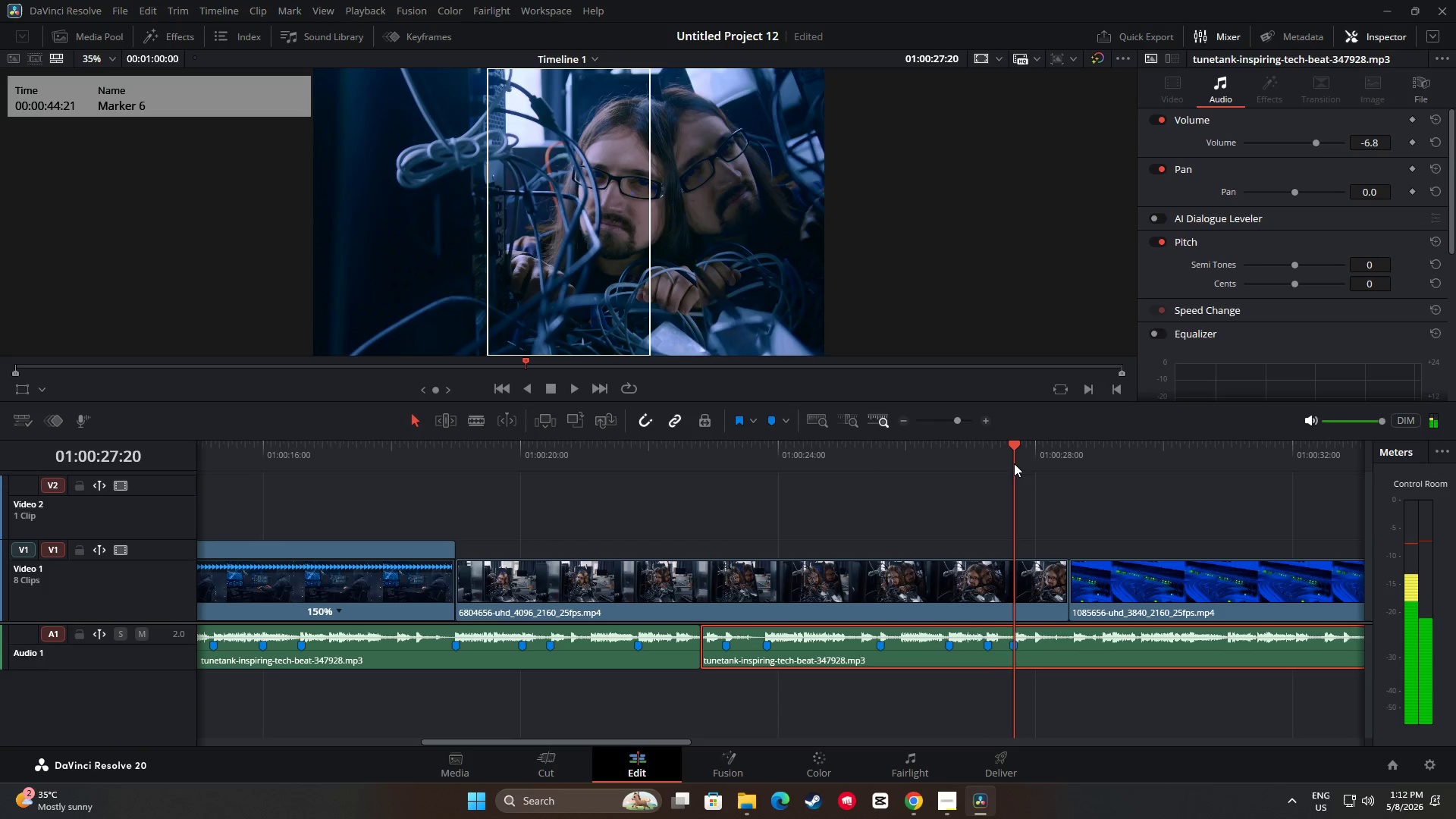 
key(Space)
 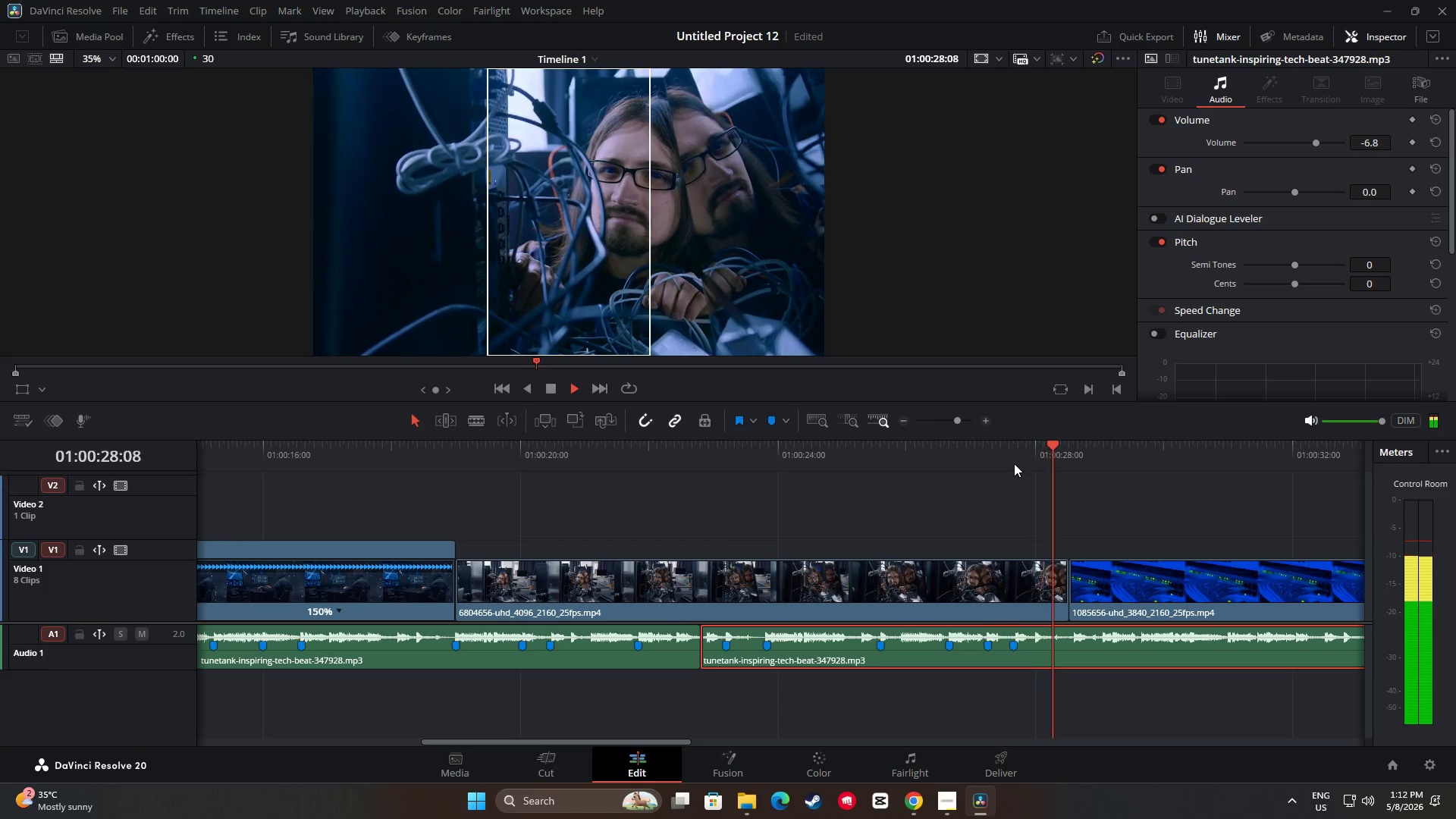 
key(M)
 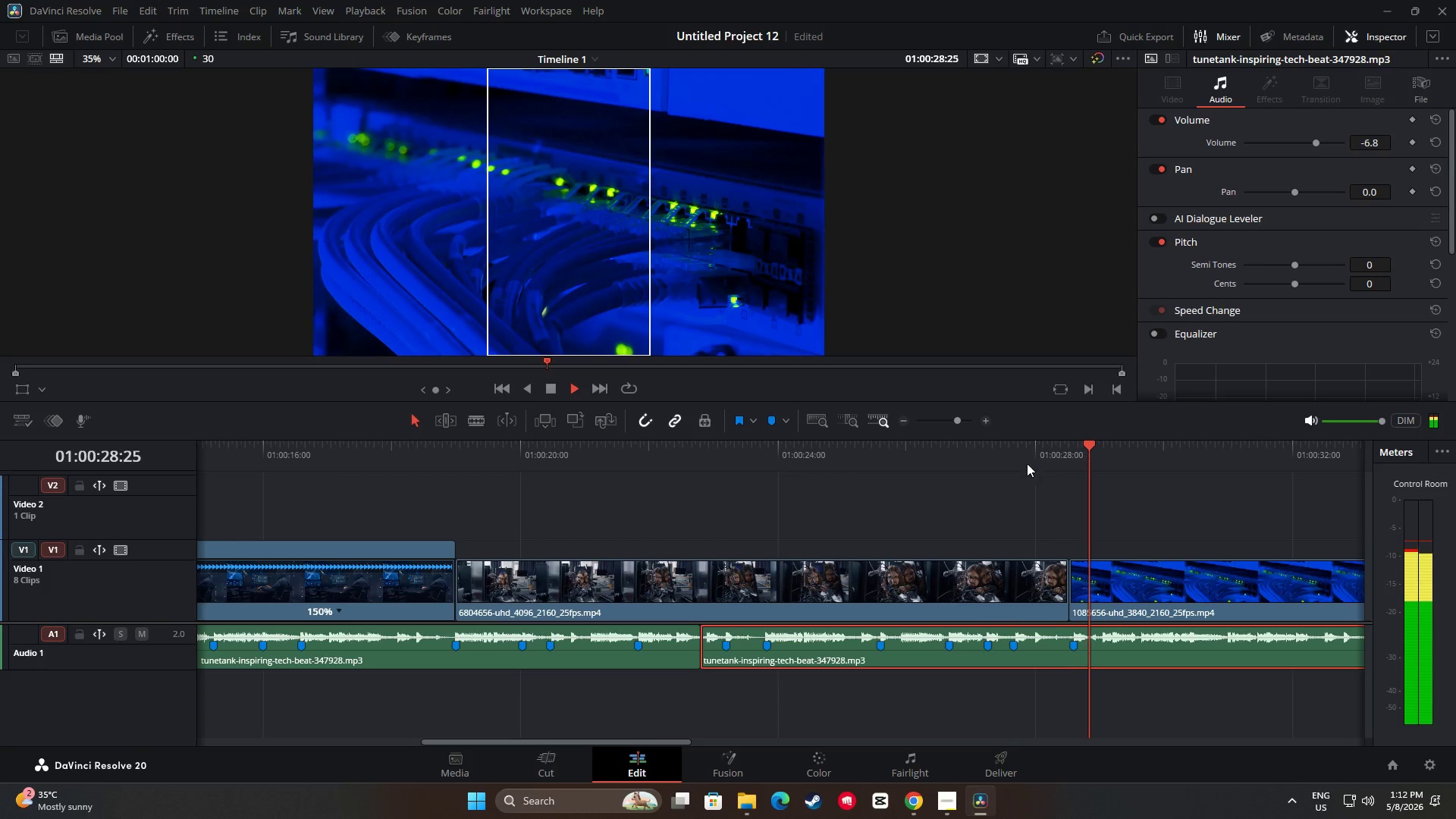 
key(Space)
 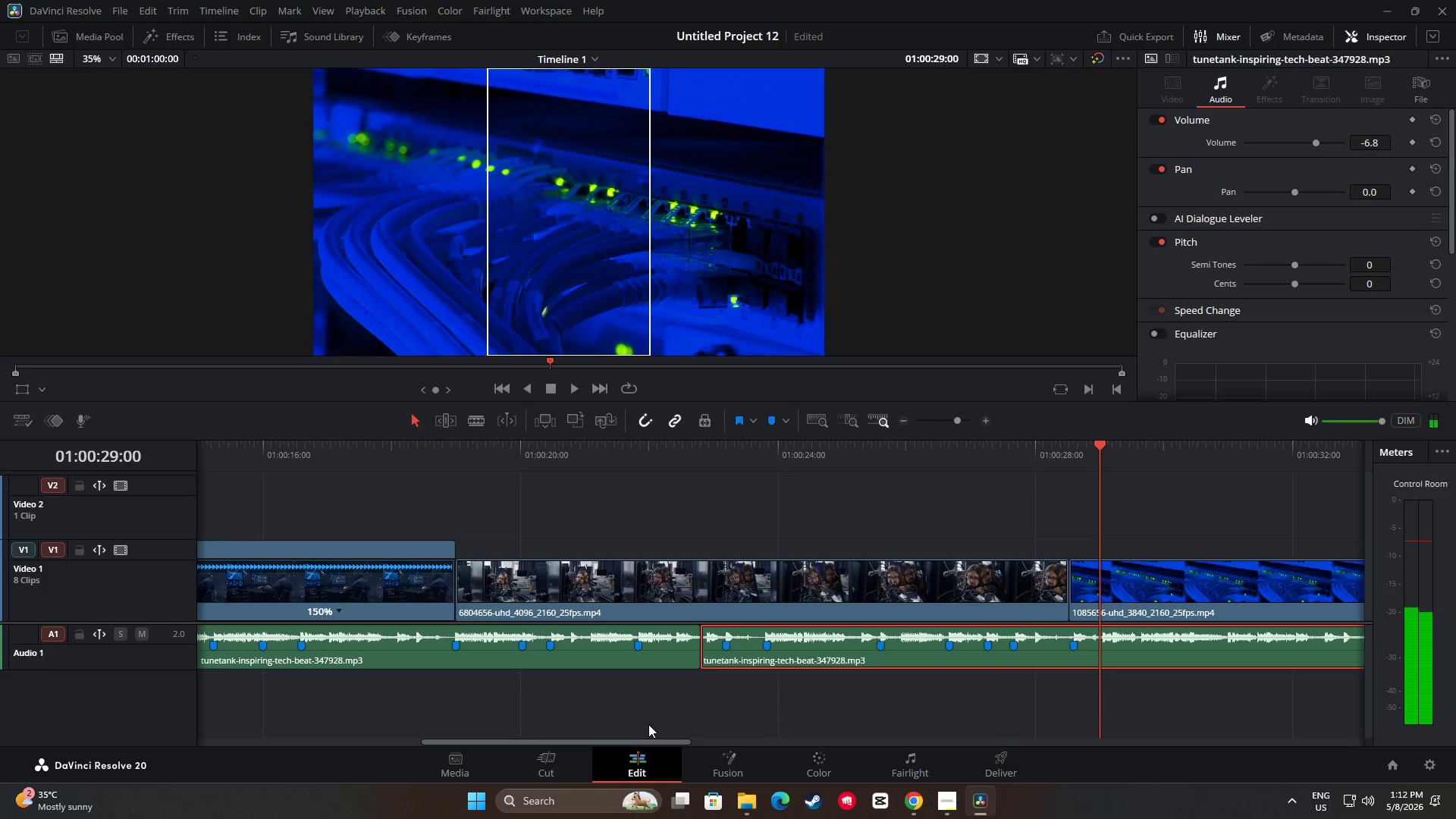 
left_click_drag(start_coordinate=[647, 742], to_coordinate=[799, 742])
 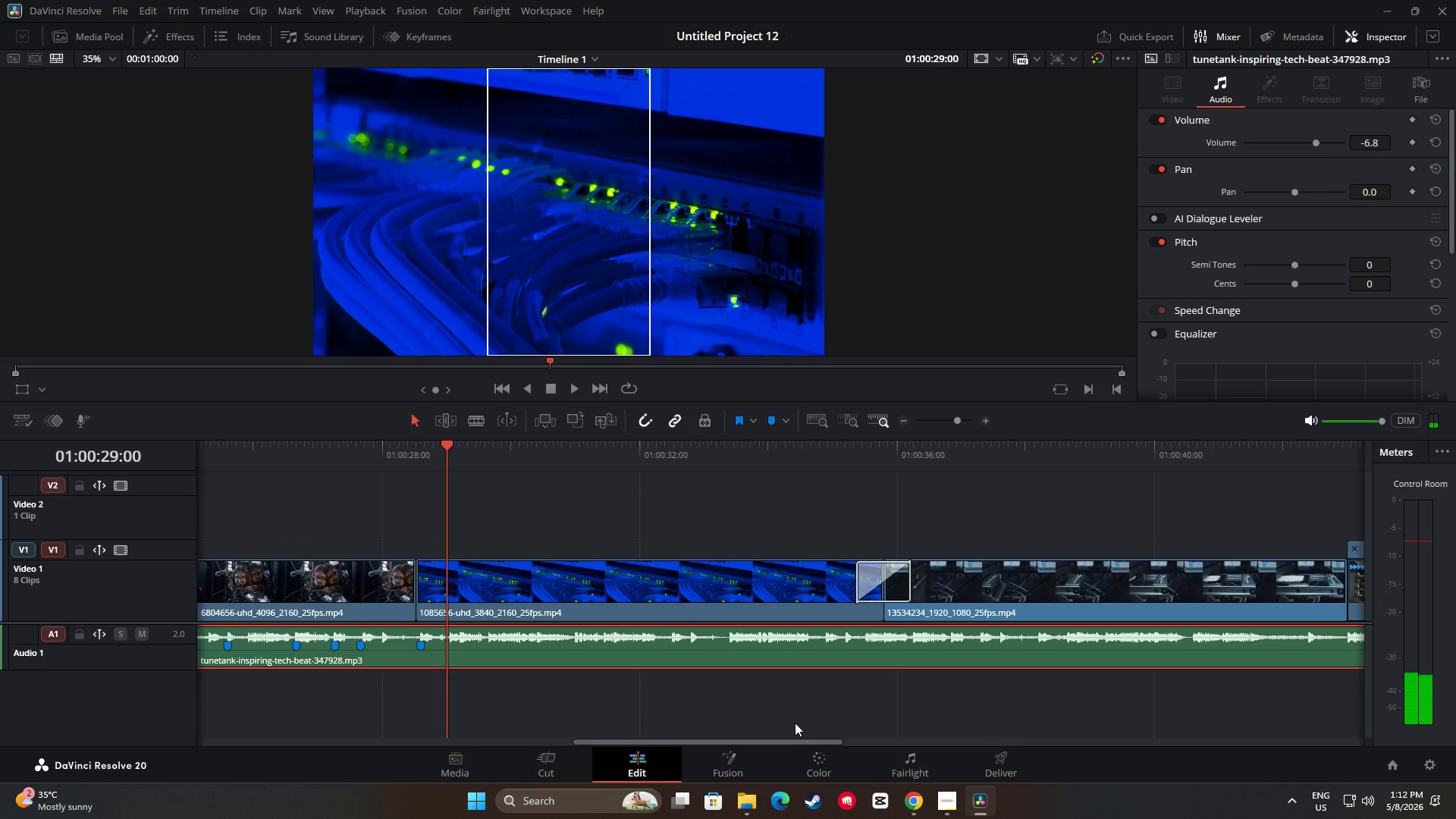 
key(Space)
 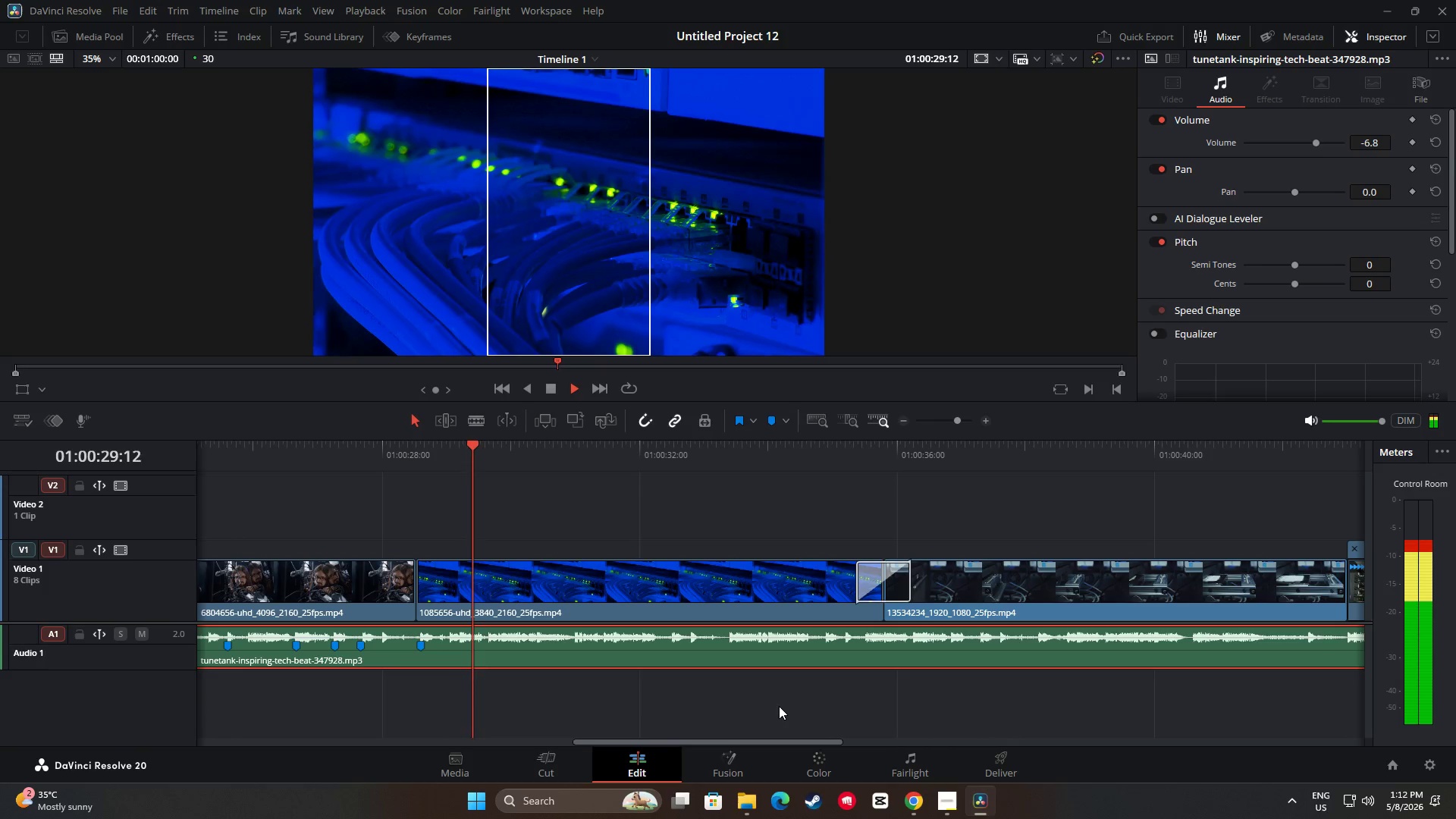 
key(Space)
 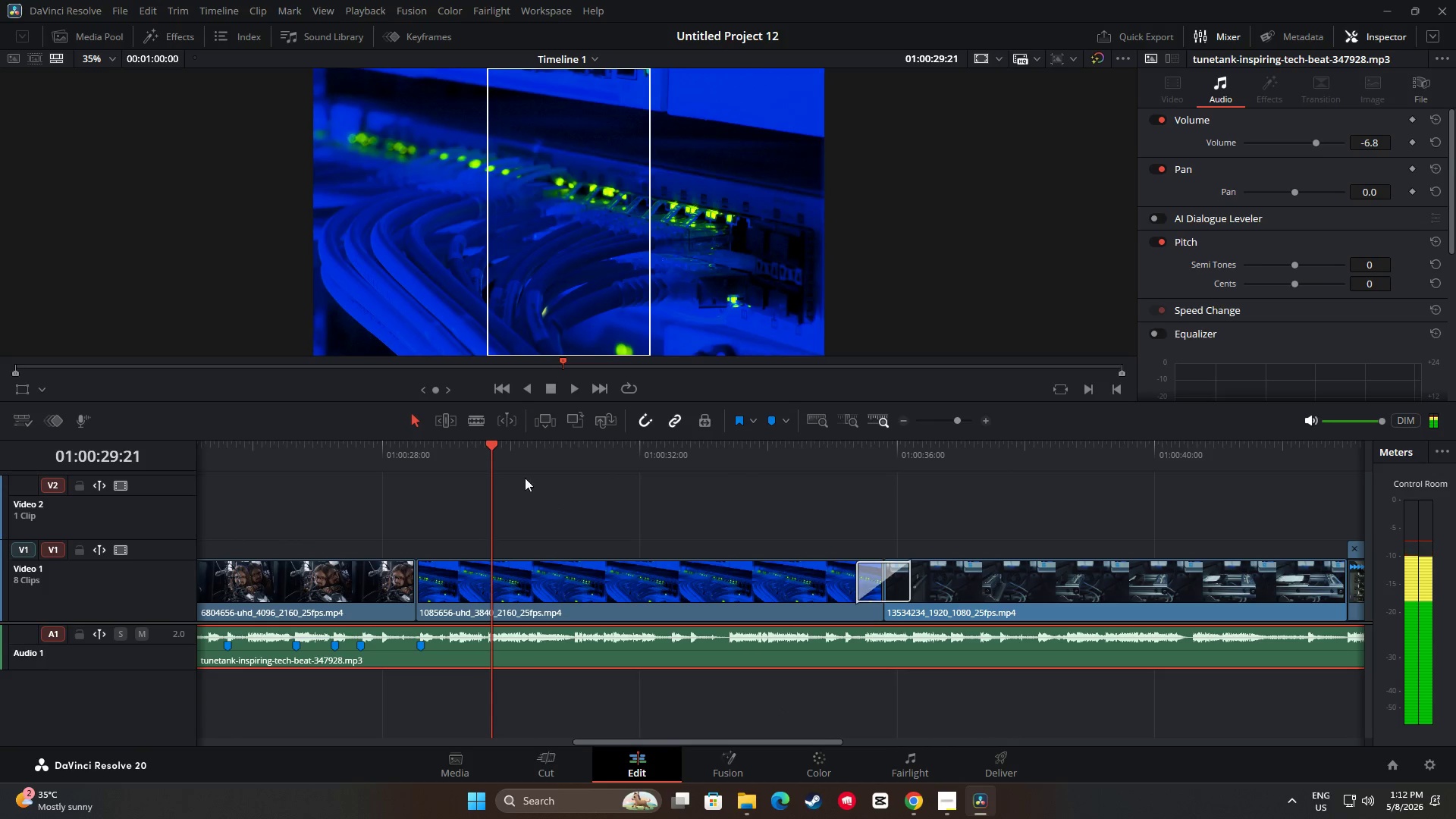 
left_click_drag(start_coordinate=[497, 455], to_coordinate=[489, 452])
 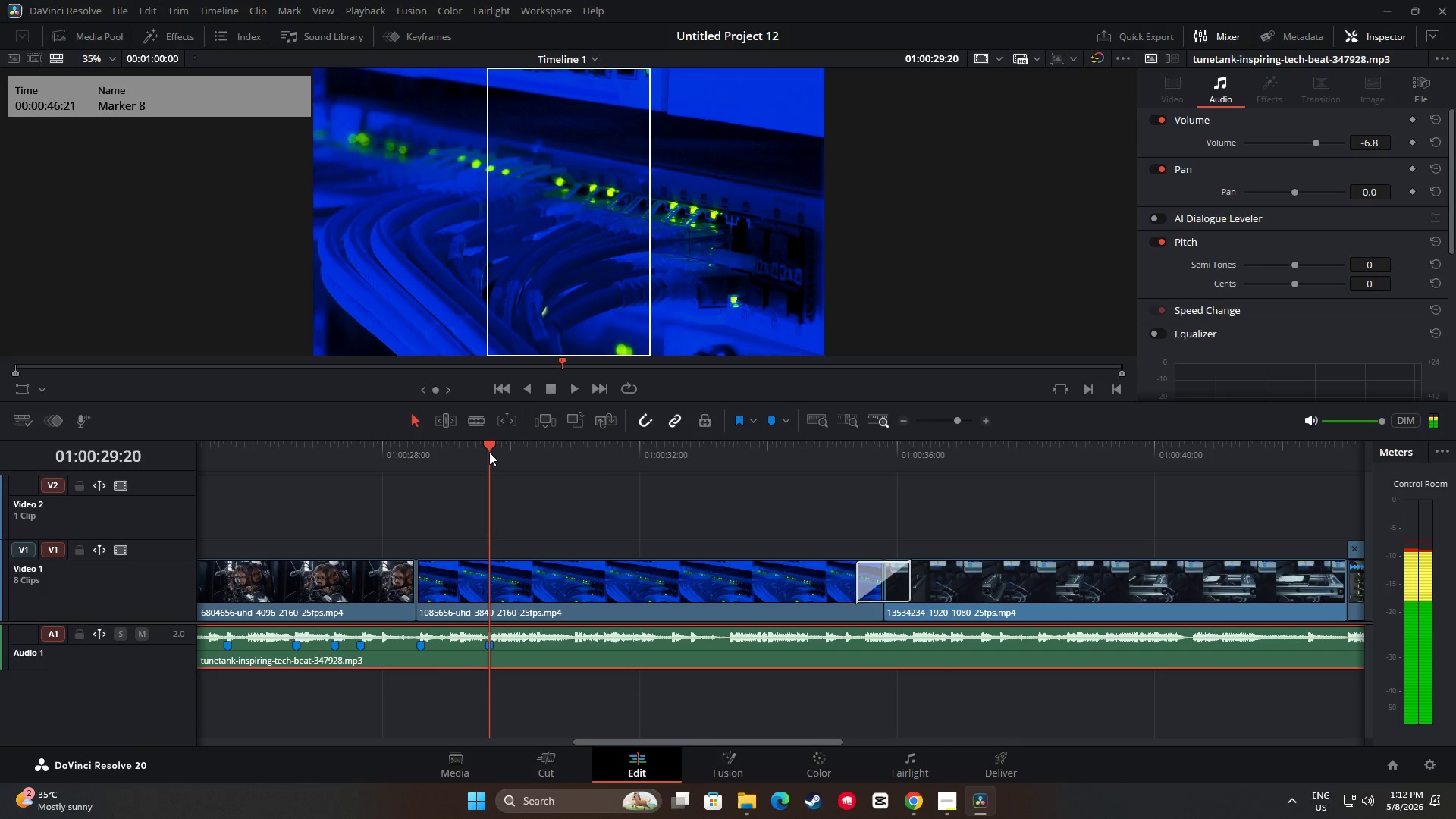 
key(M)
 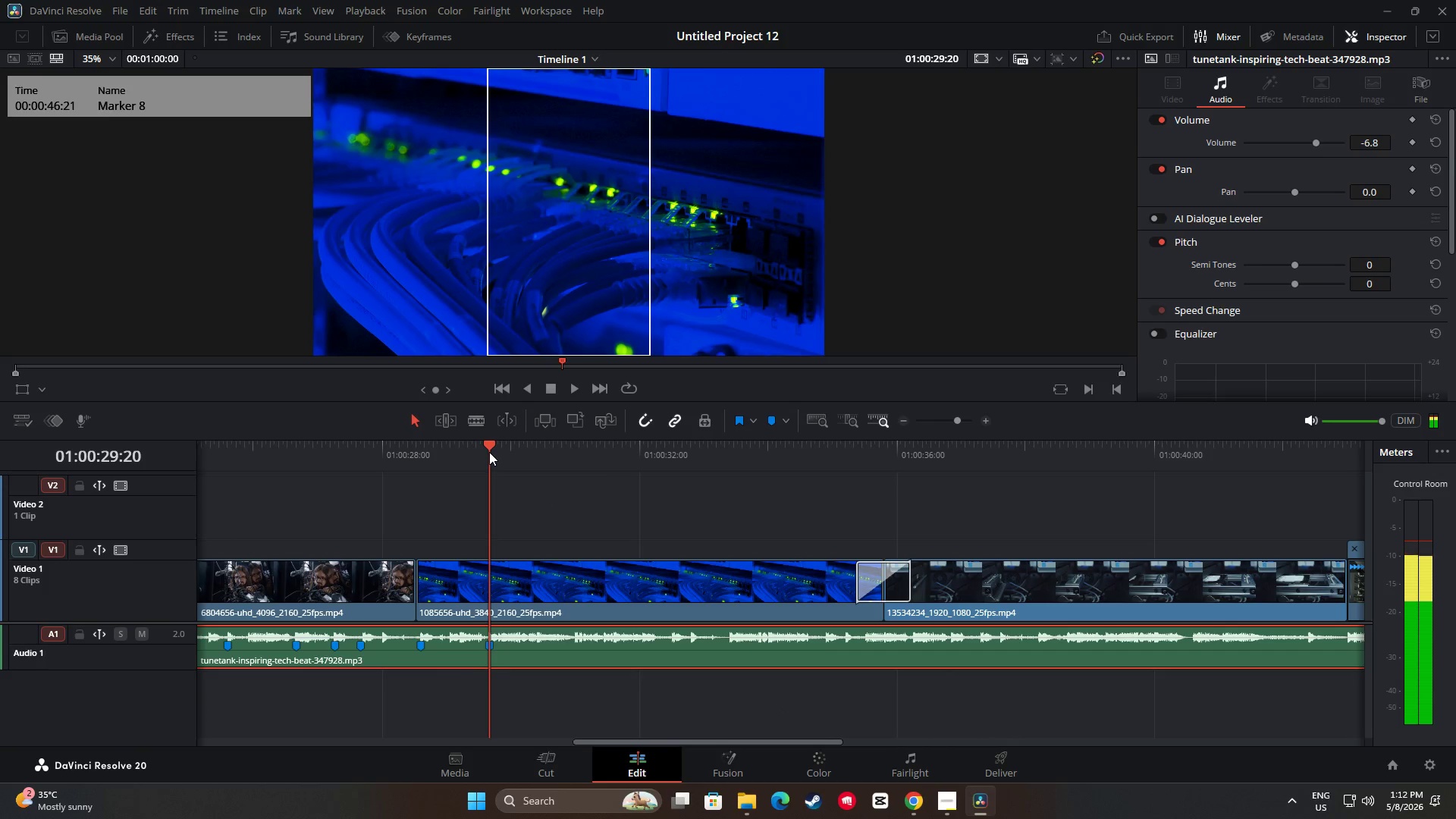 
key(Space)
 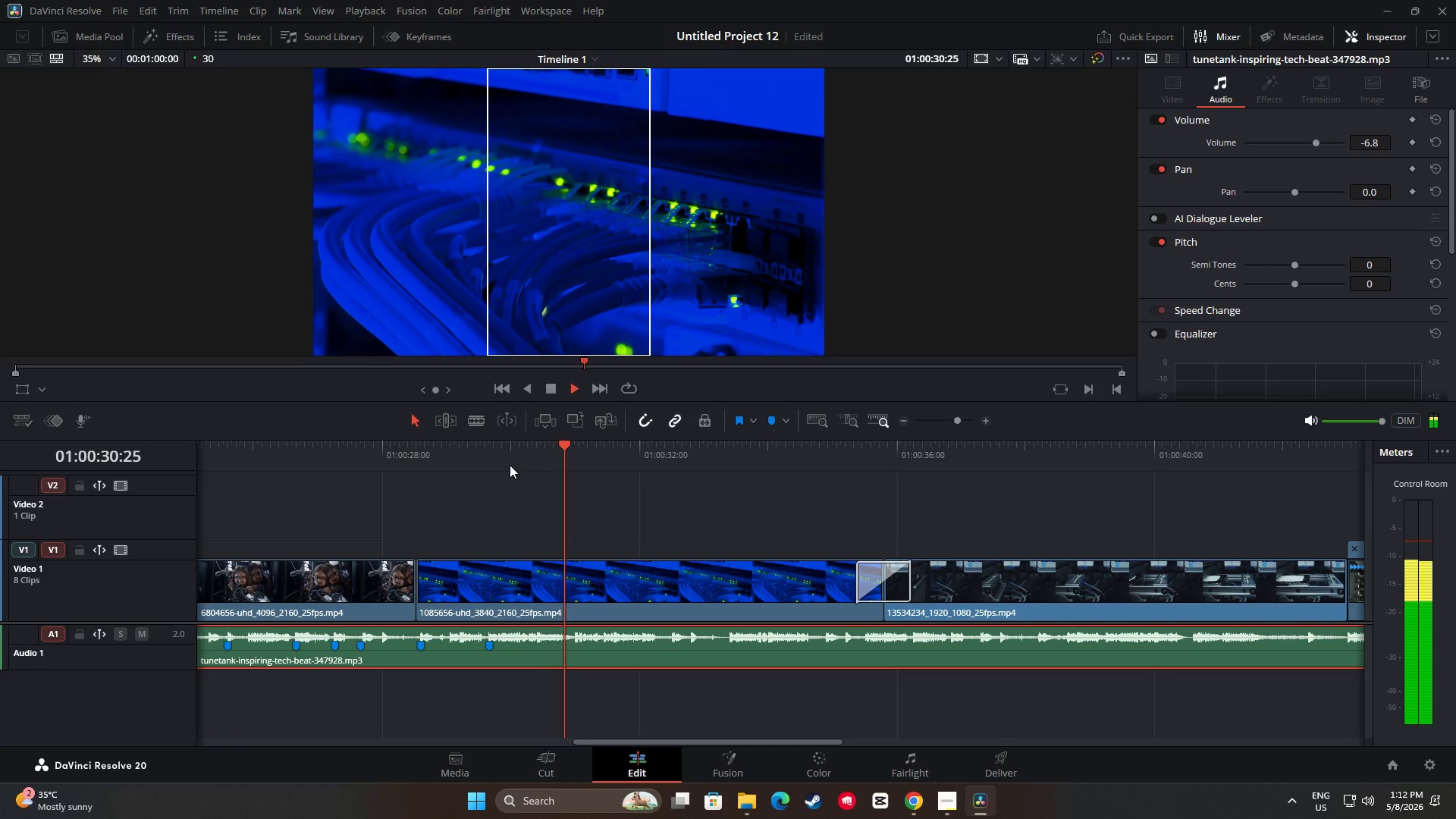 
key(Space)
 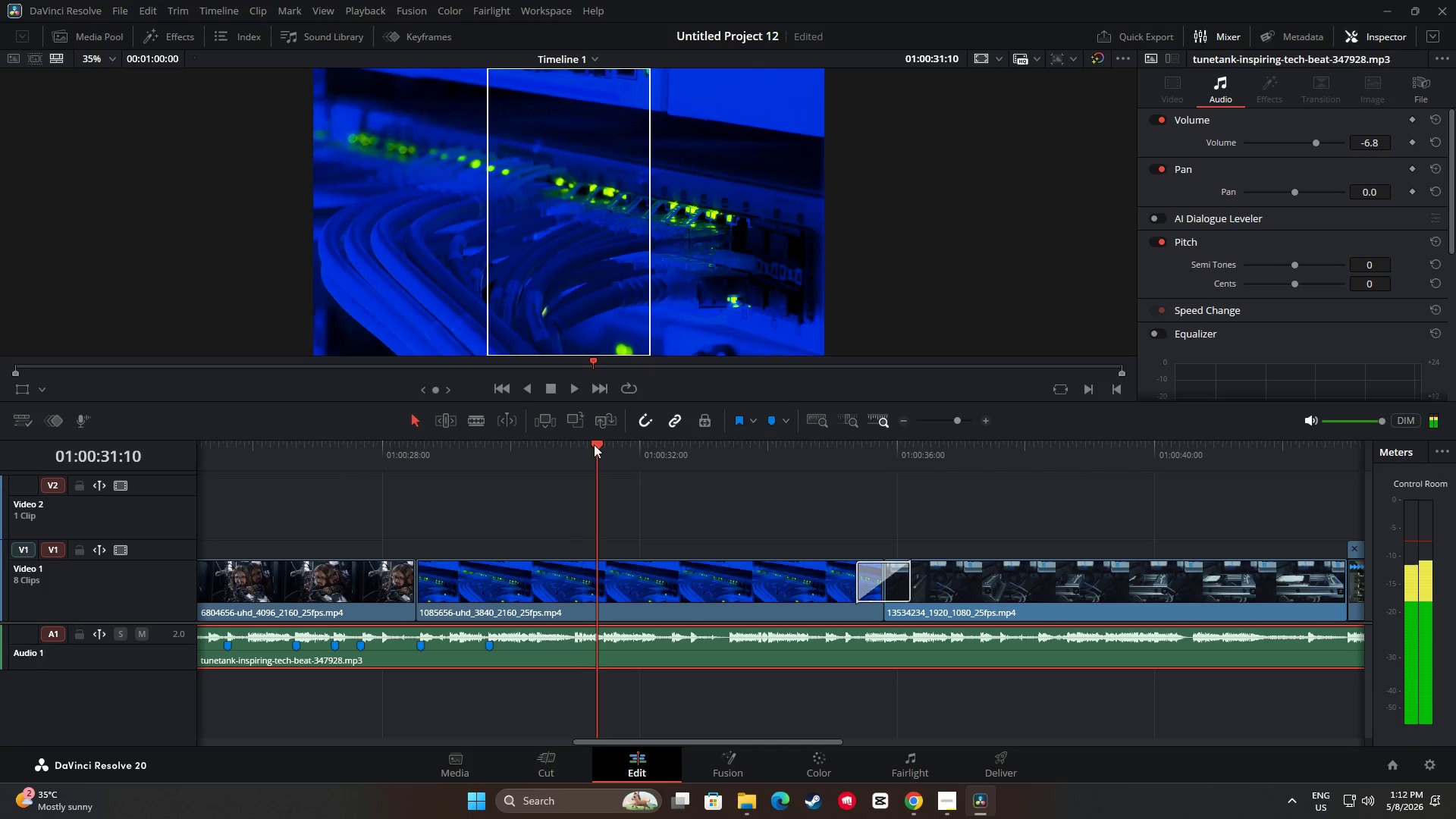 
left_click_drag(start_coordinate=[593, 444], to_coordinate=[574, 444])
 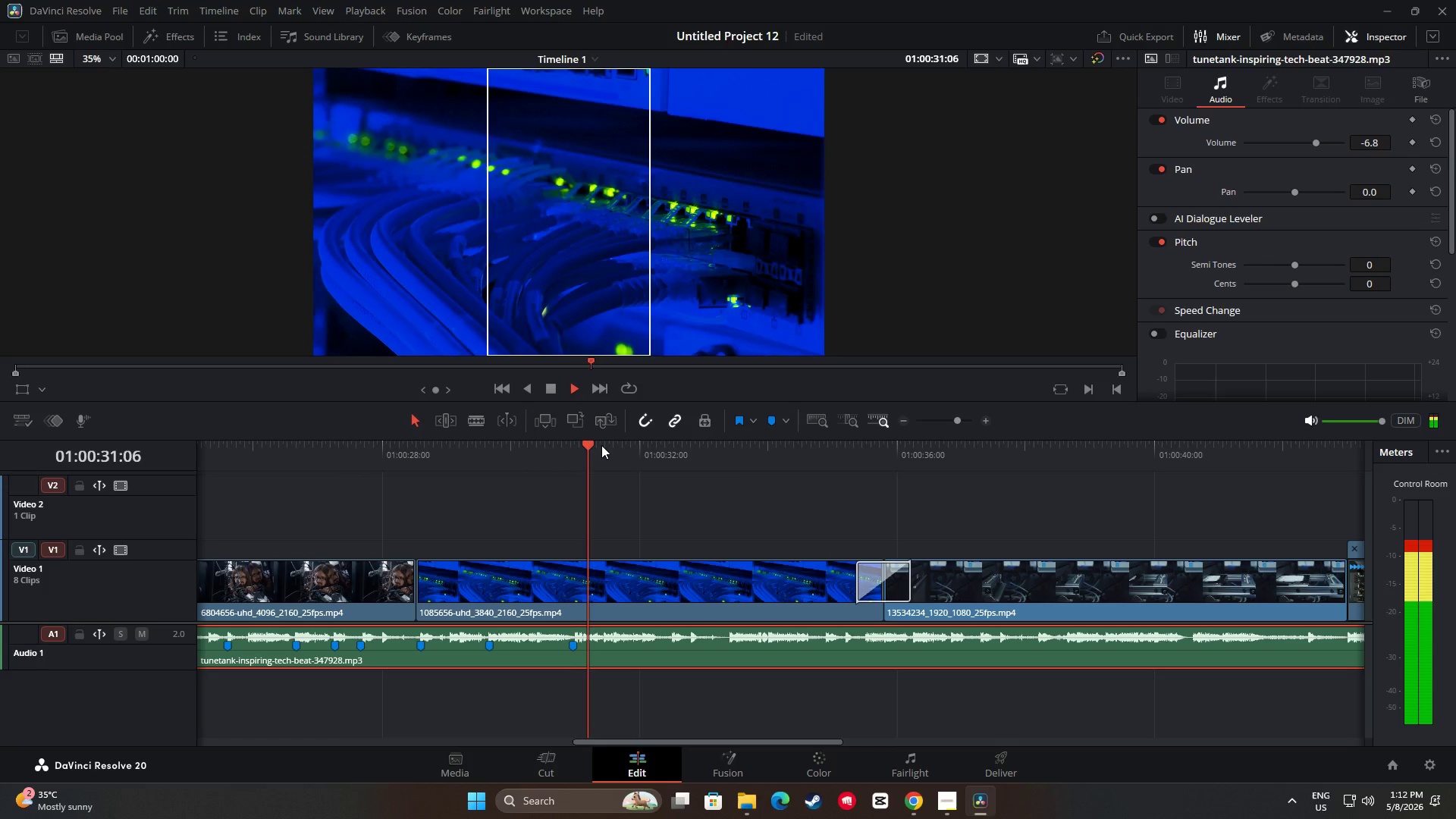 
key(M)
 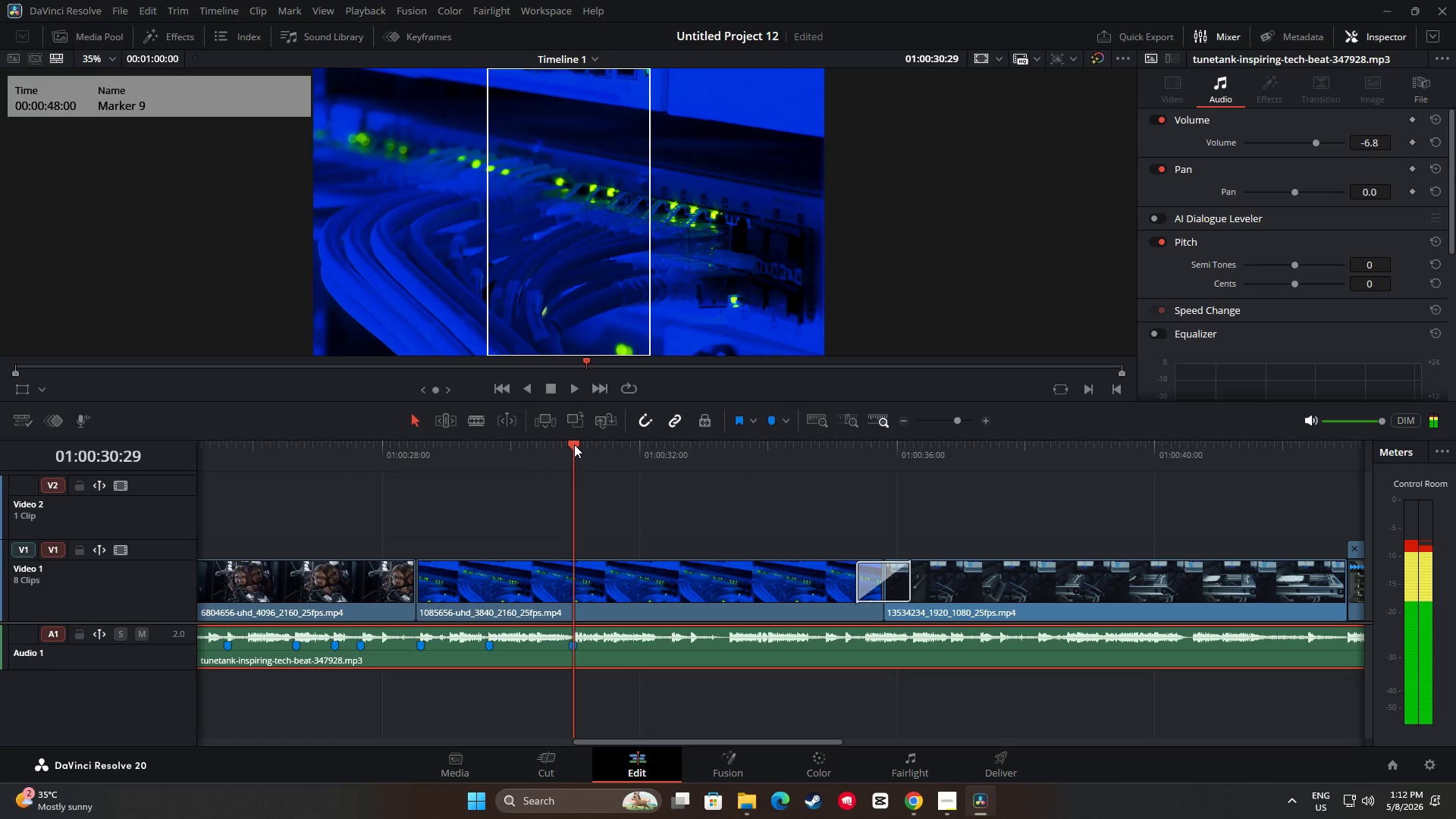 
key(Space)
 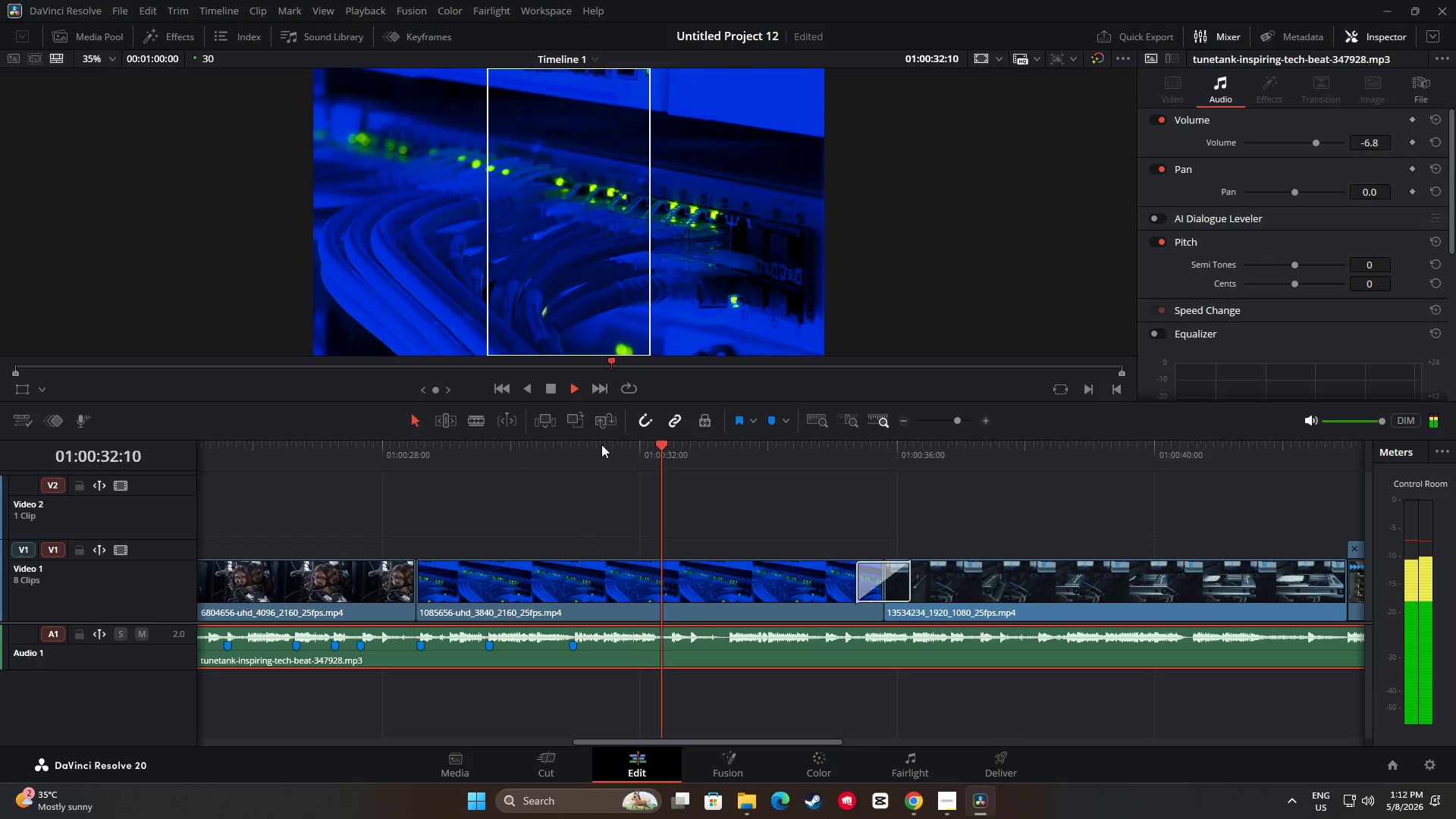 
key(Space)
 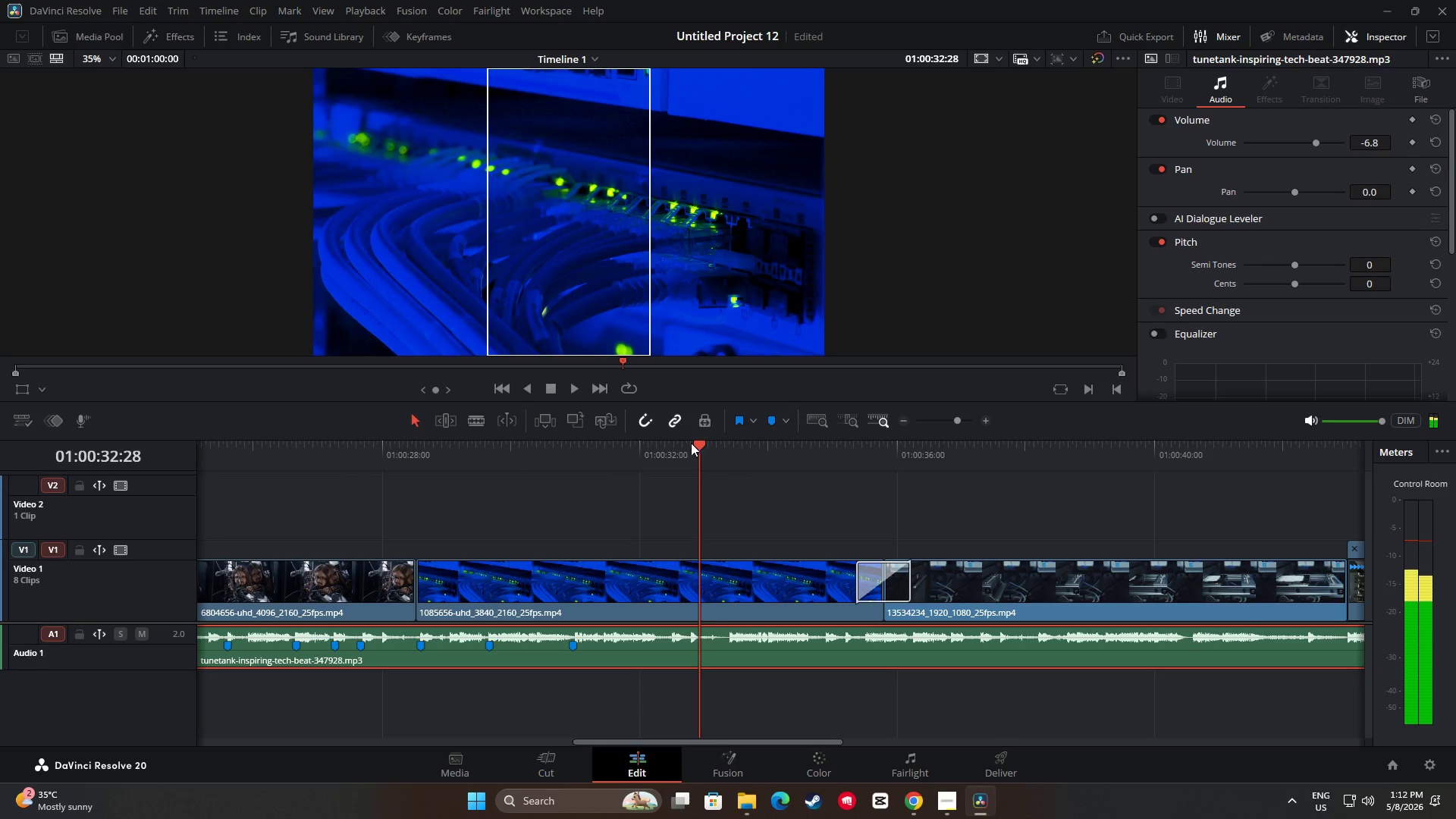 
left_click_drag(start_coordinate=[696, 444], to_coordinate=[642, 456])
 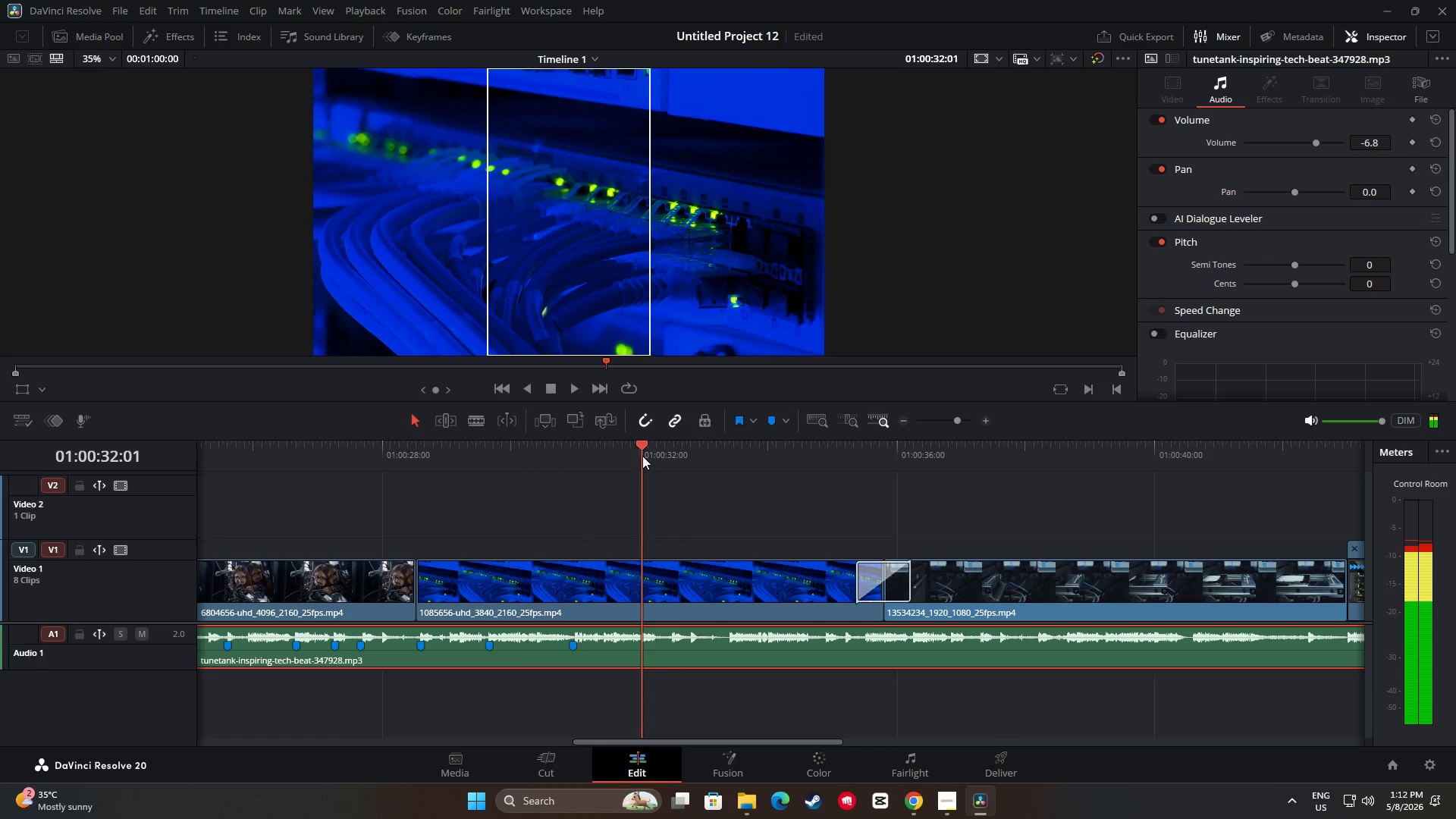 
type(mm m)
 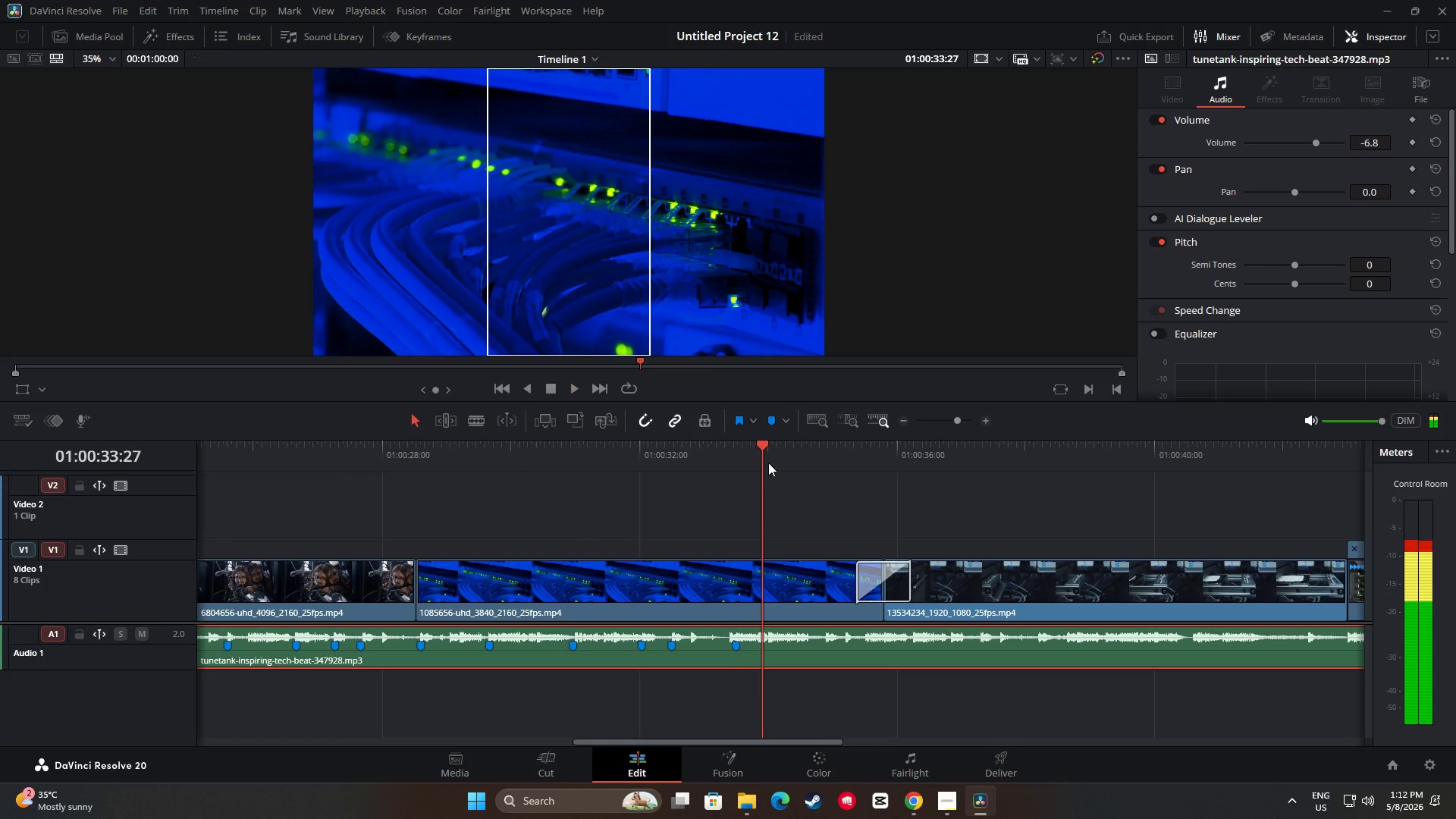 
left_click_drag(start_coordinate=[643, 456], to_coordinate=[672, 457])
 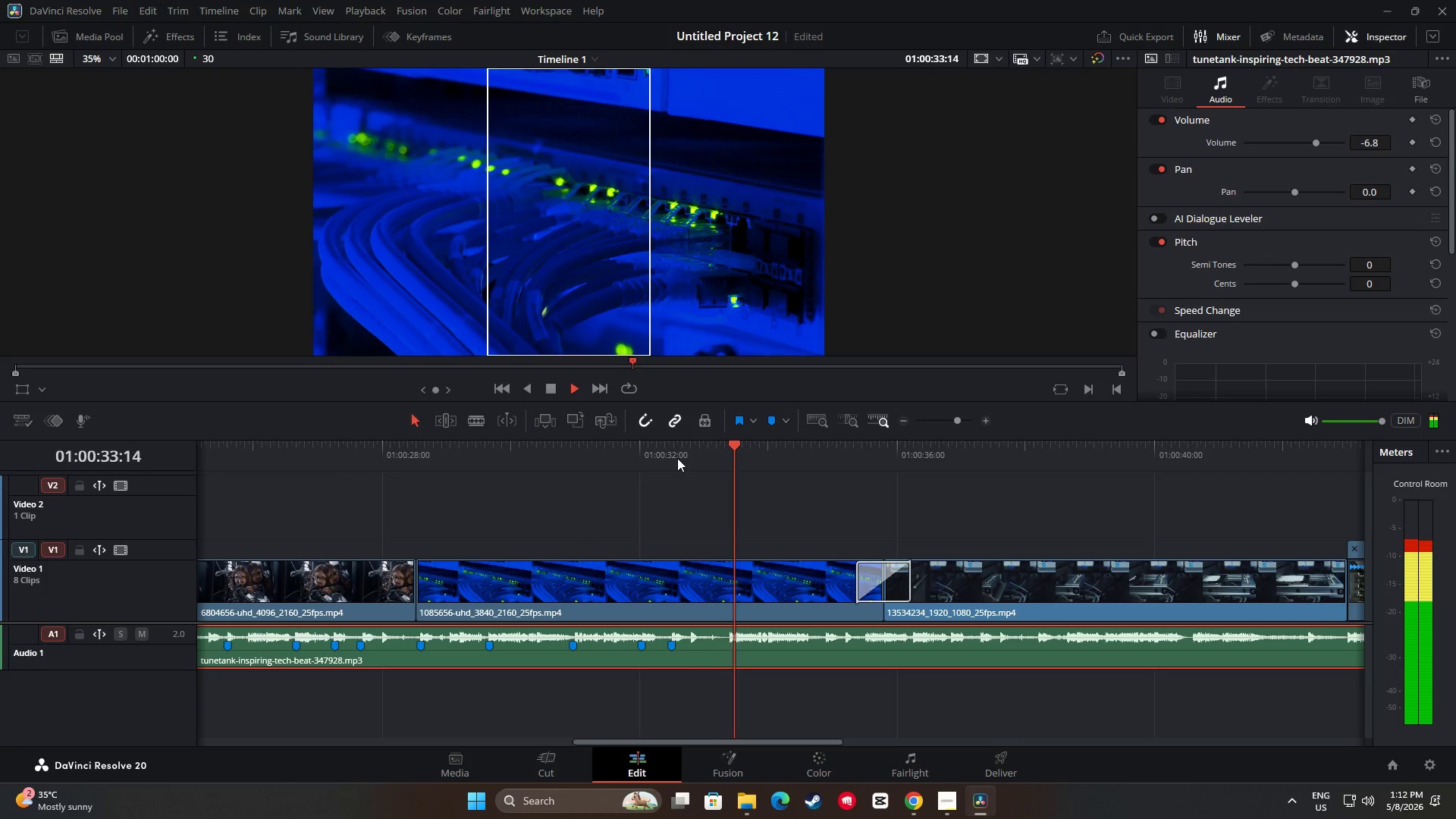 
key(Space)
 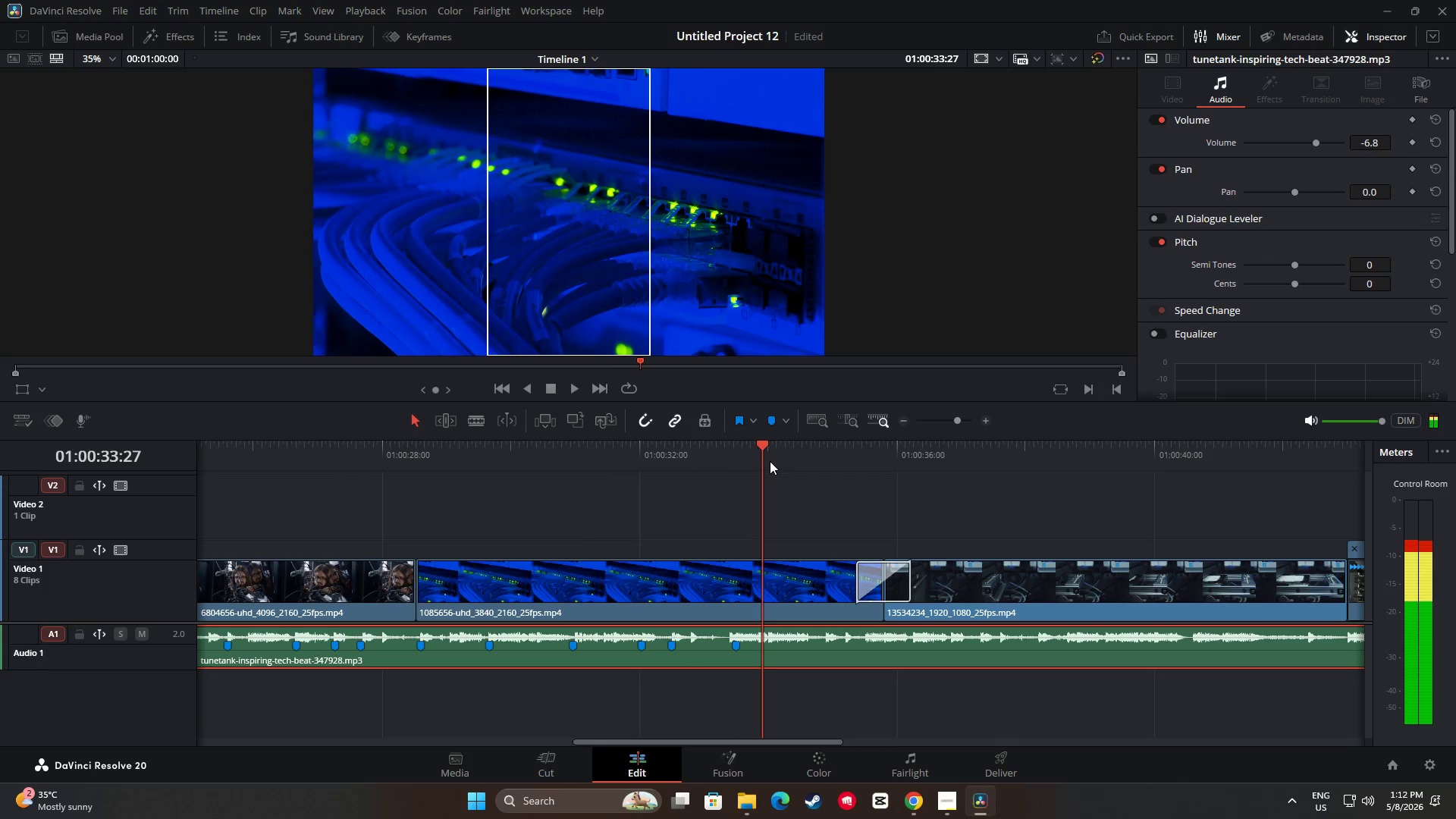 
left_click_drag(start_coordinate=[768, 453], to_coordinate=[740, 453])
 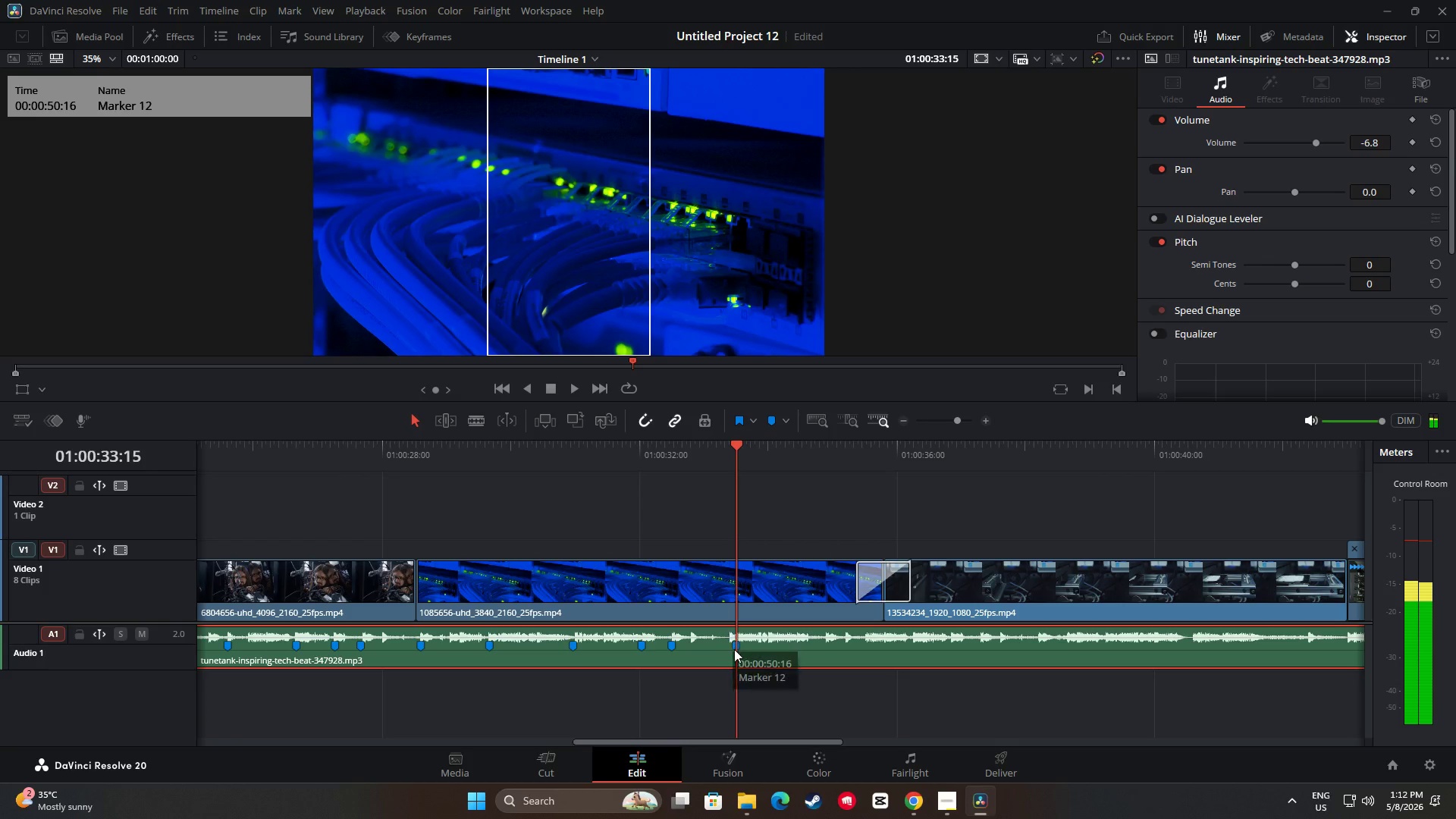 
left_click([738, 647])
 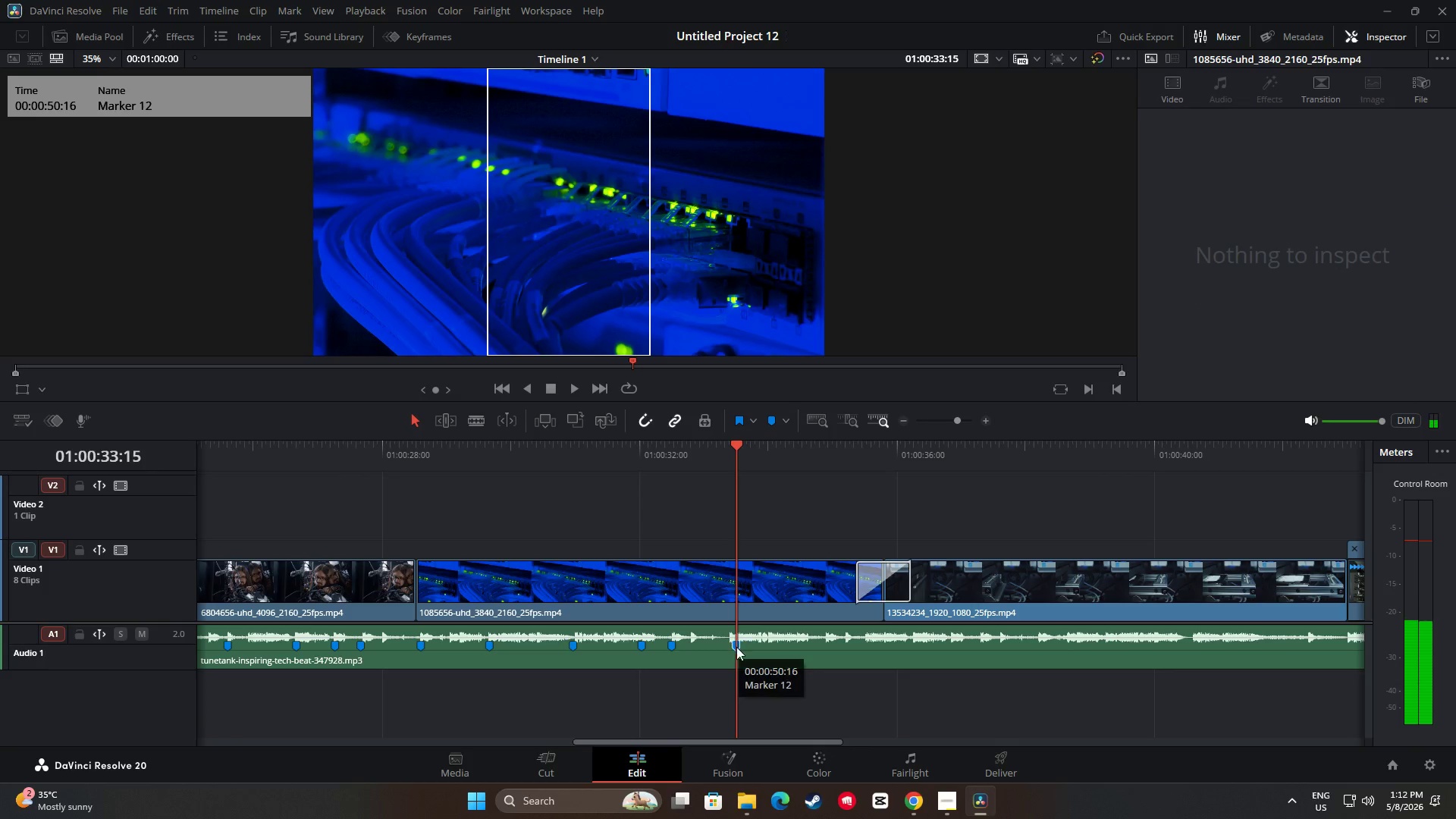 
key(Backspace)
 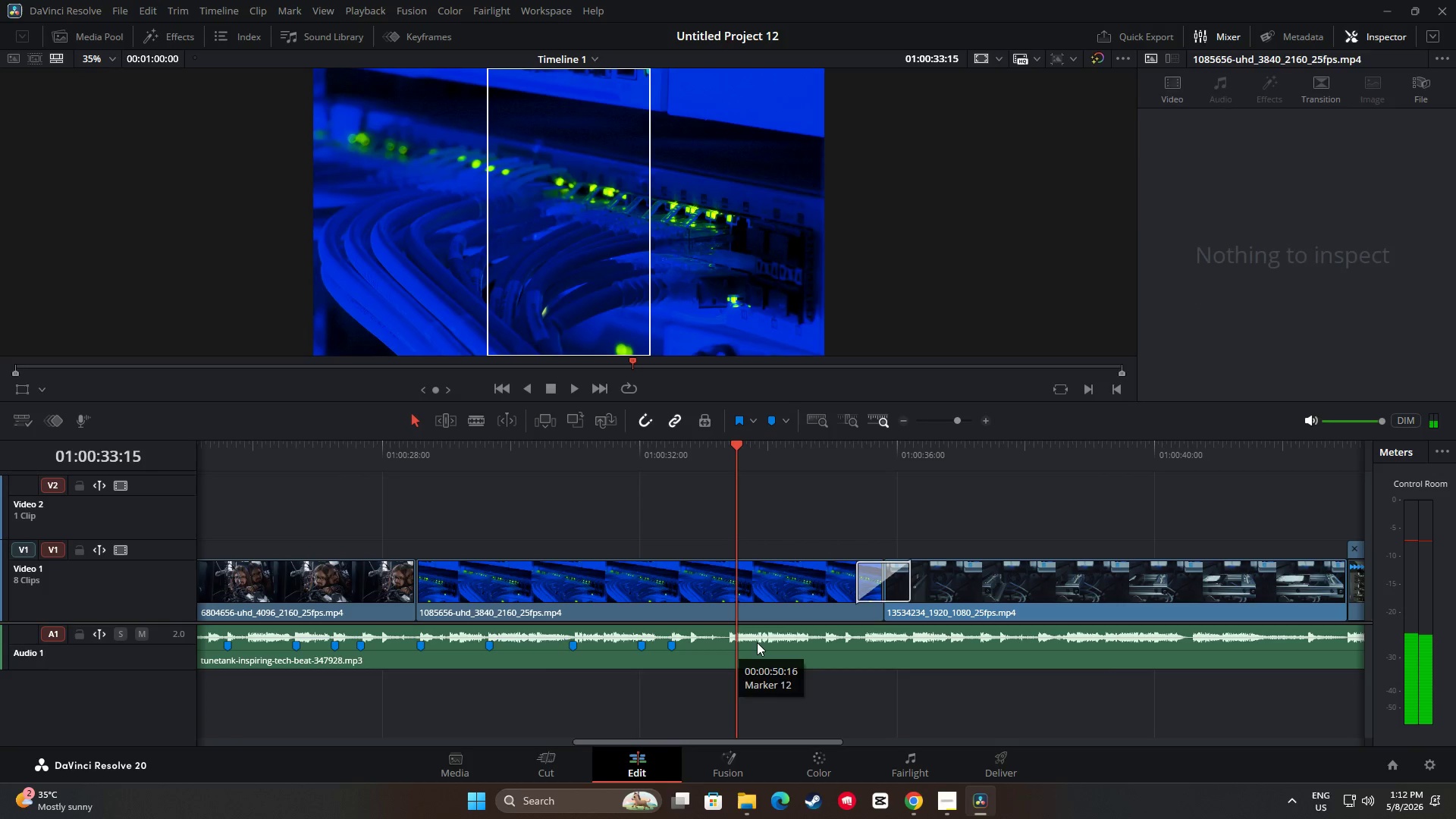 
left_click([761, 642])
 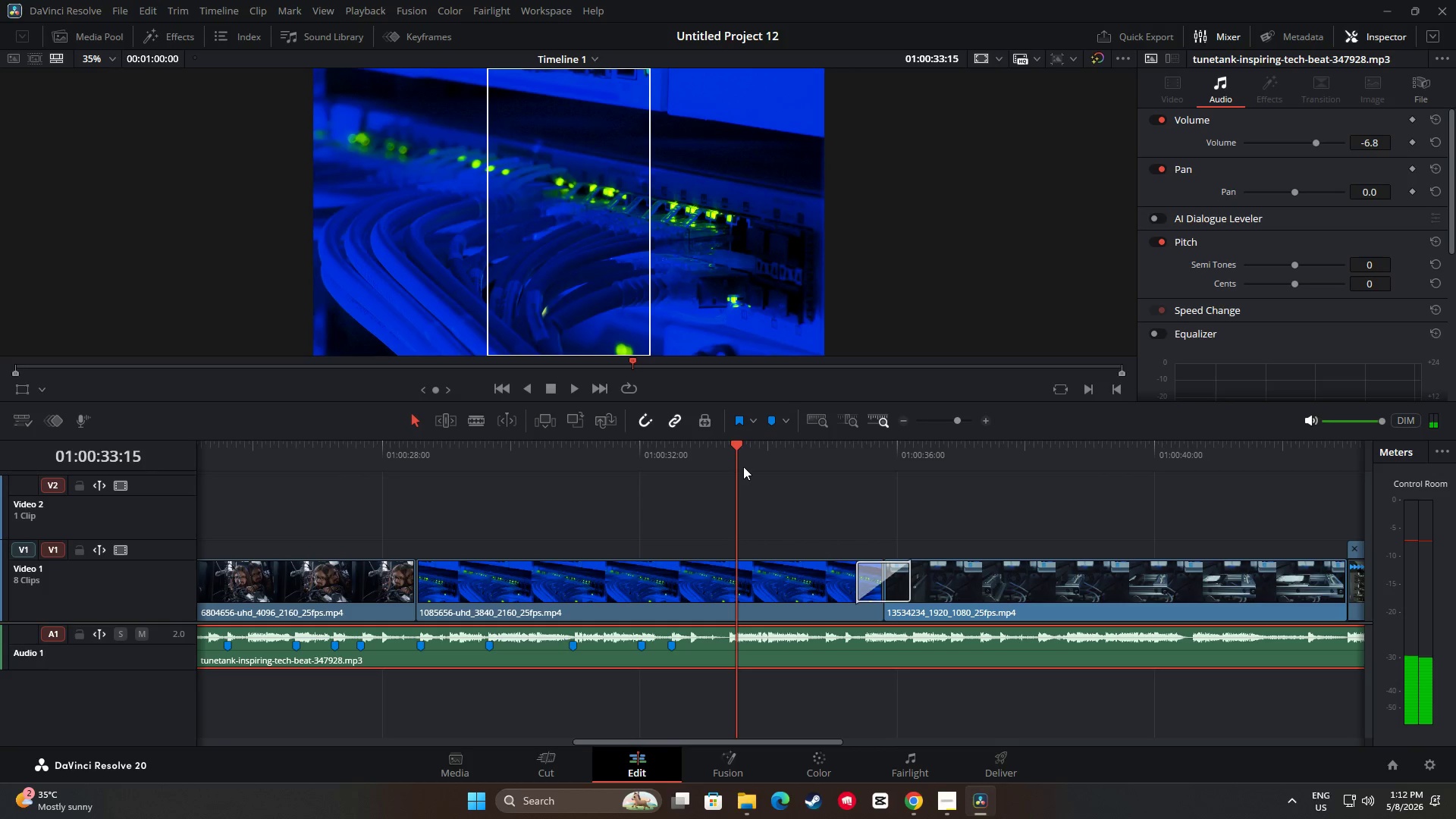 
left_click_drag(start_coordinate=[735, 451], to_coordinate=[730, 452])
 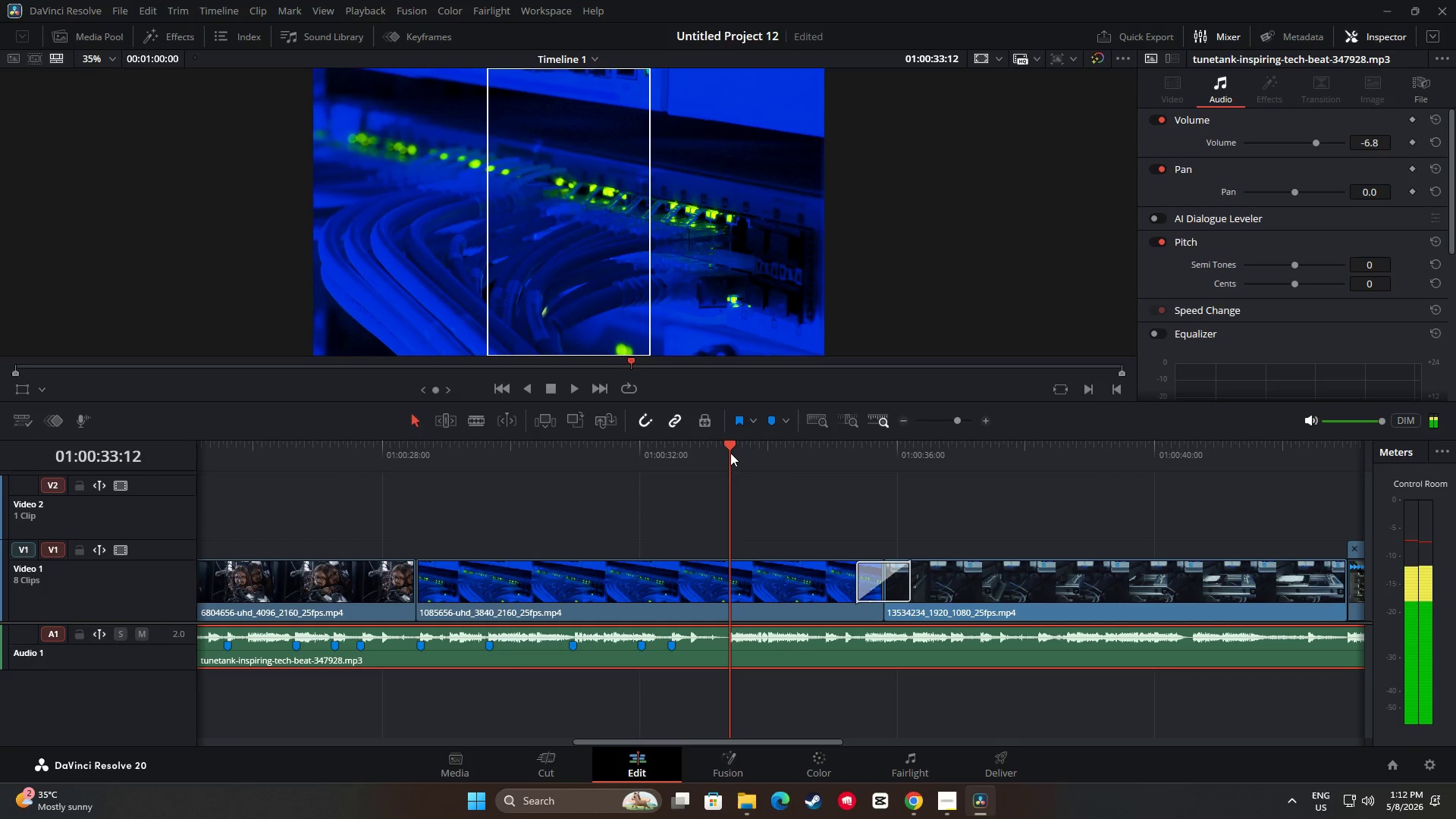 
key(M)
 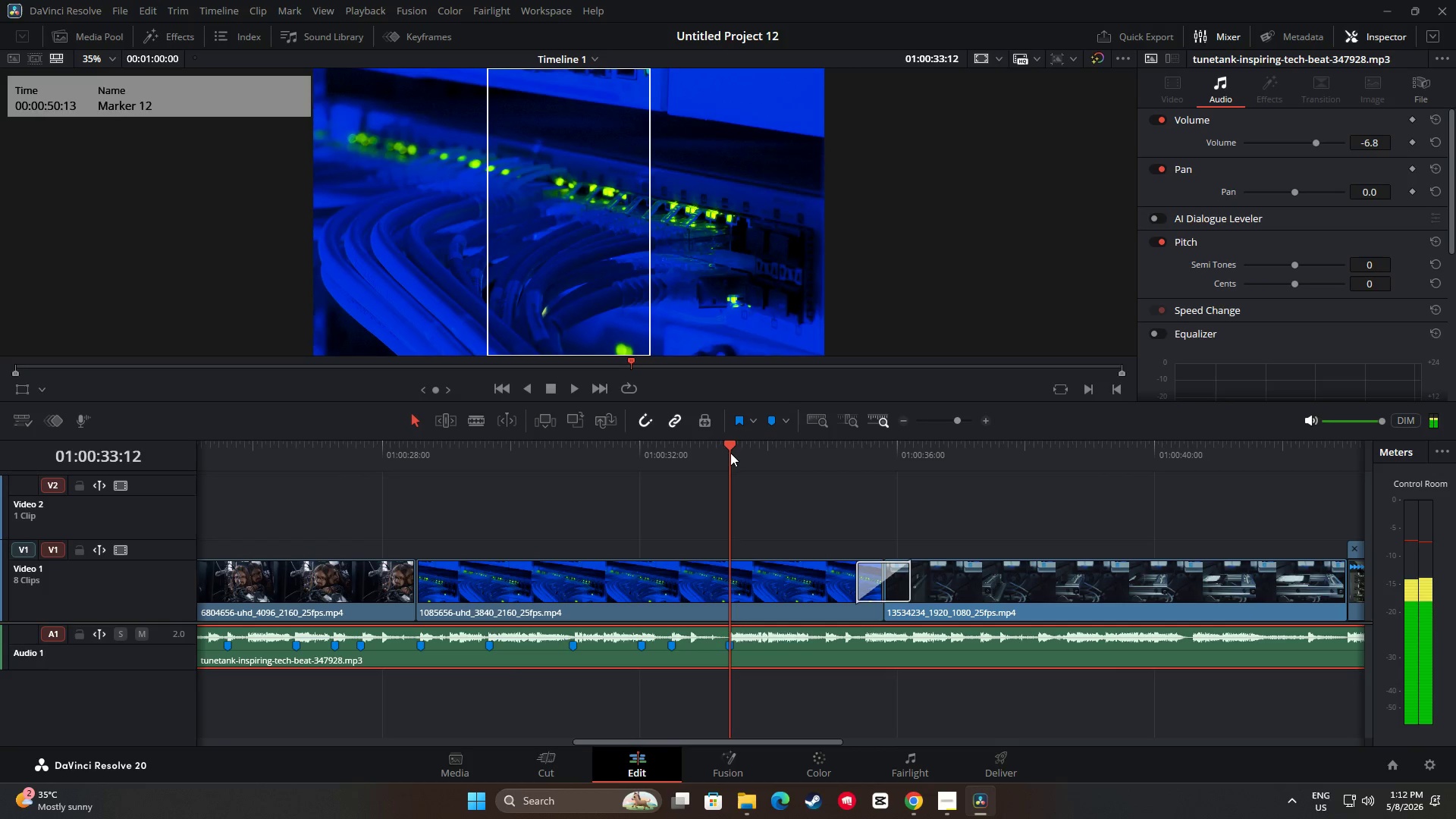 
key(Space)
 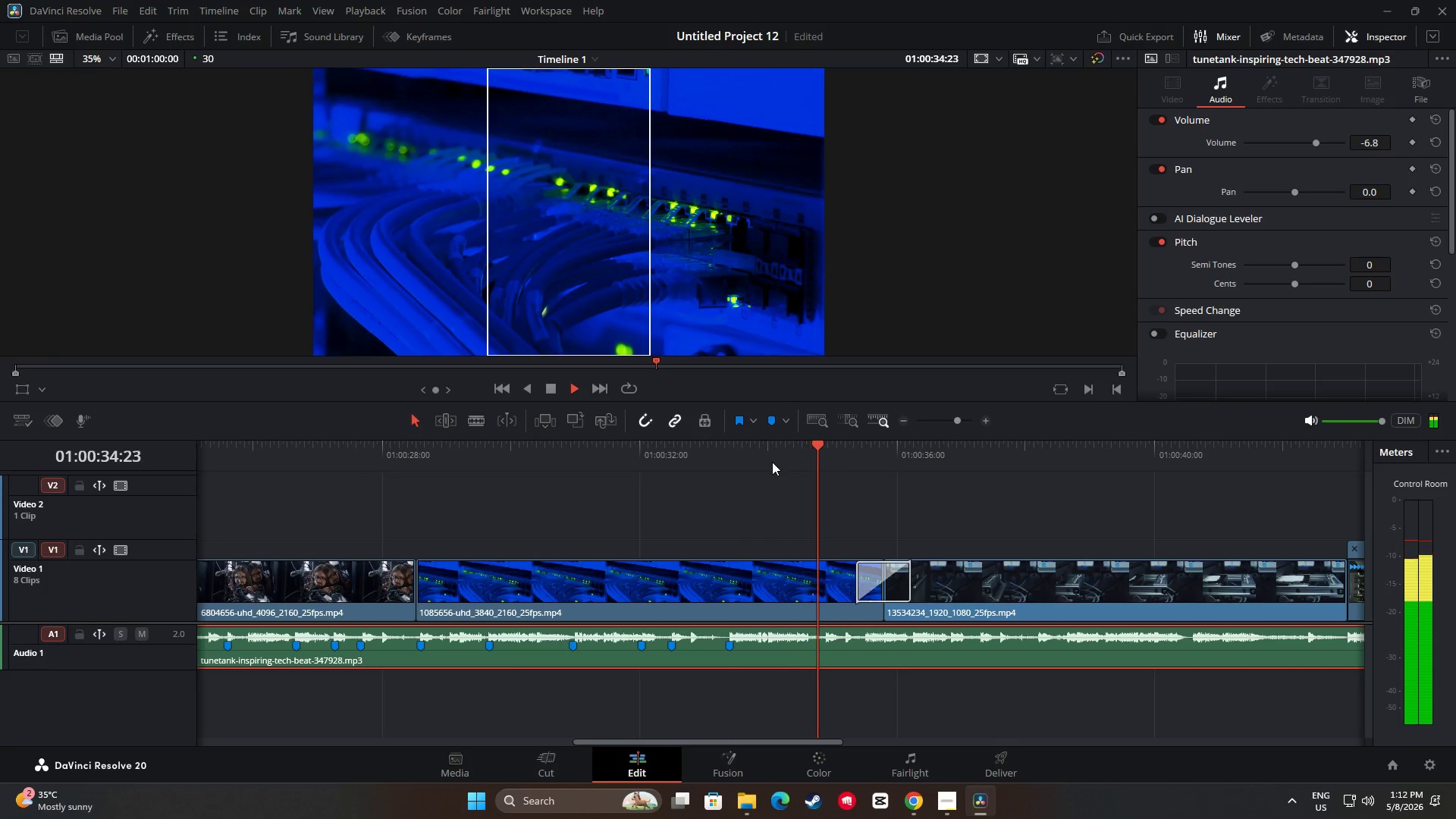 
type( mm  )
 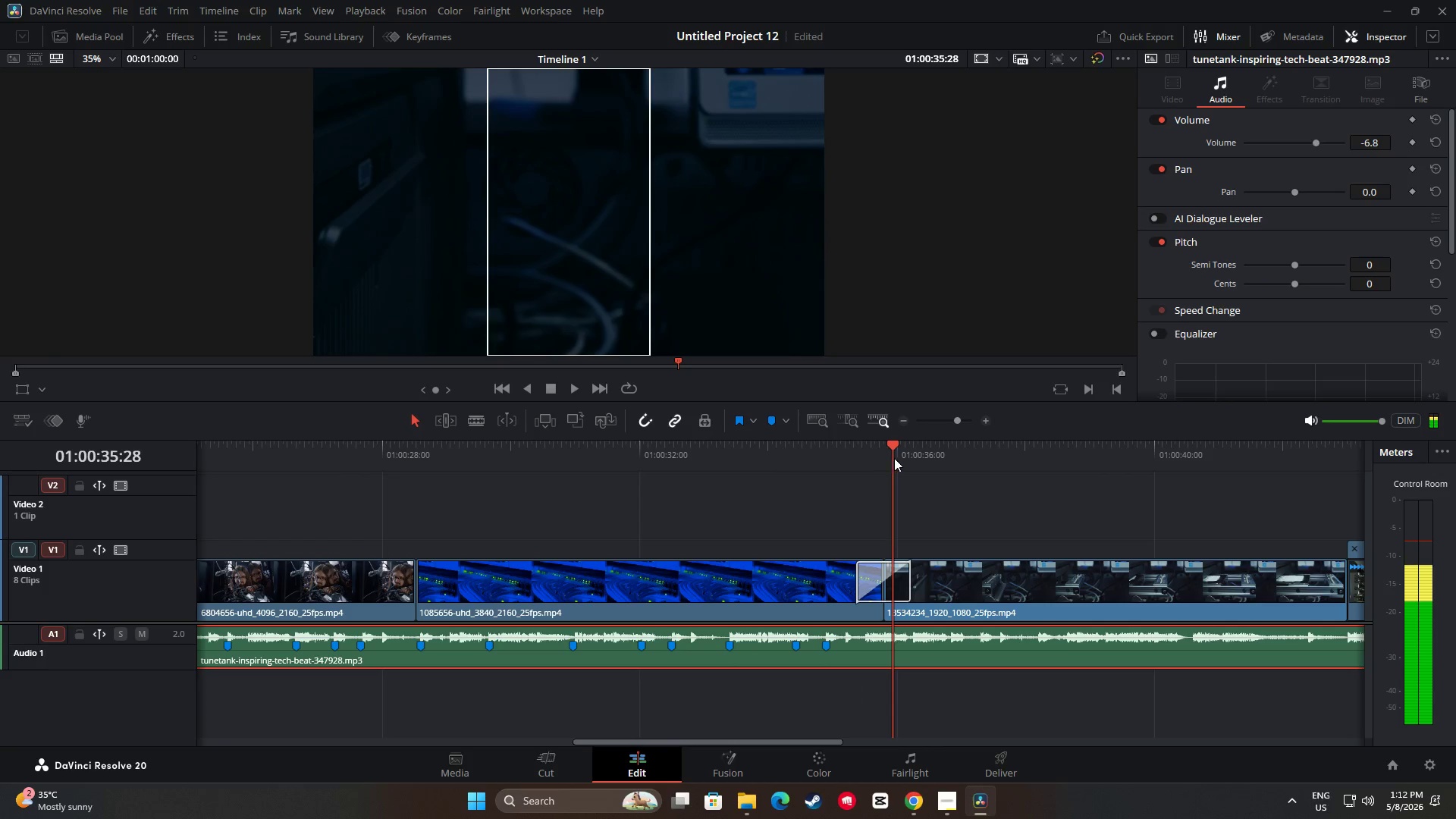 
left_click_drag(start_coordinate=[855, 444], to_coordinate=[796, 448])
 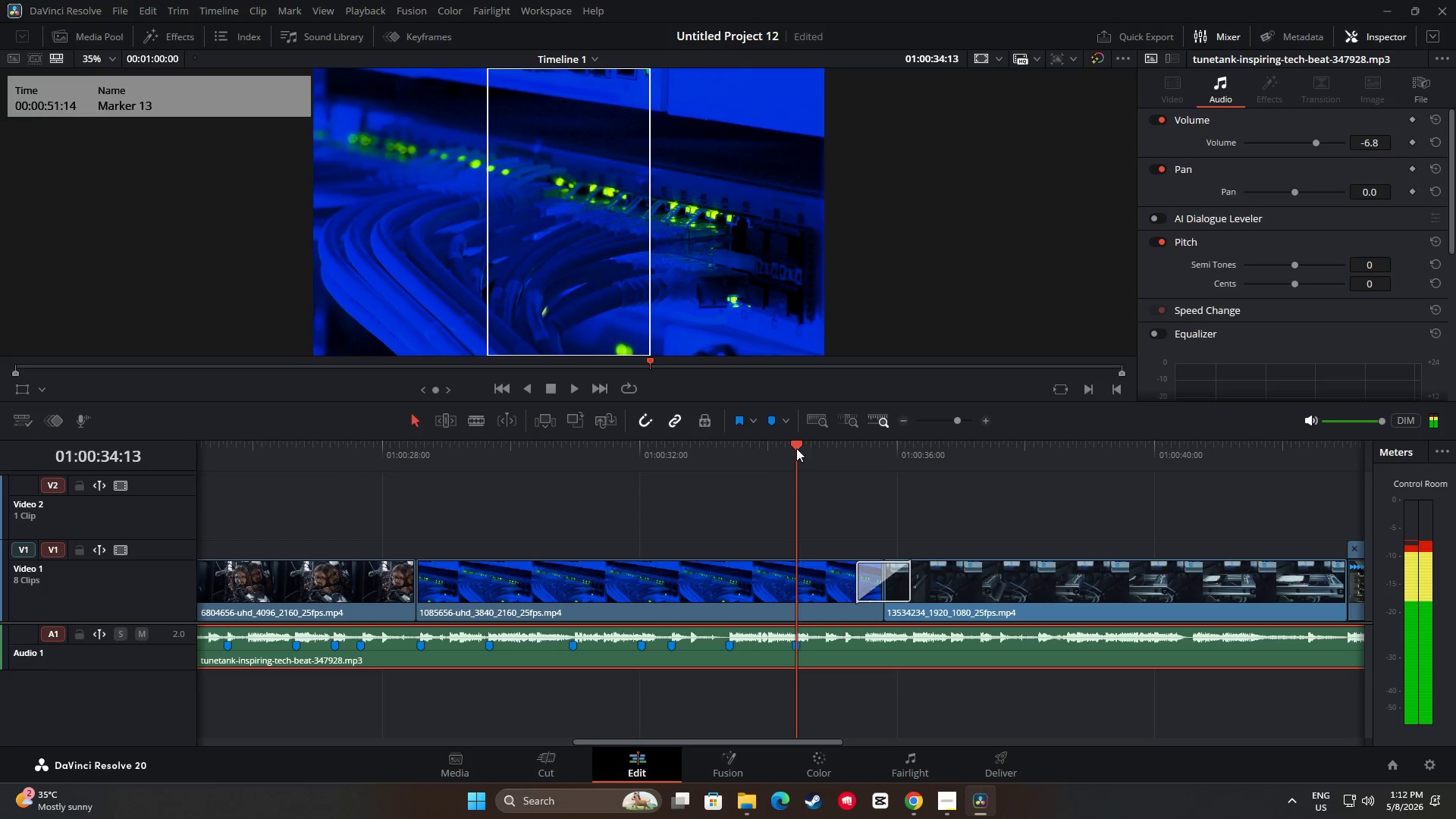 
left_click_drag(start_coordinate=[796, 448], to_coordinate=[826, 454])
 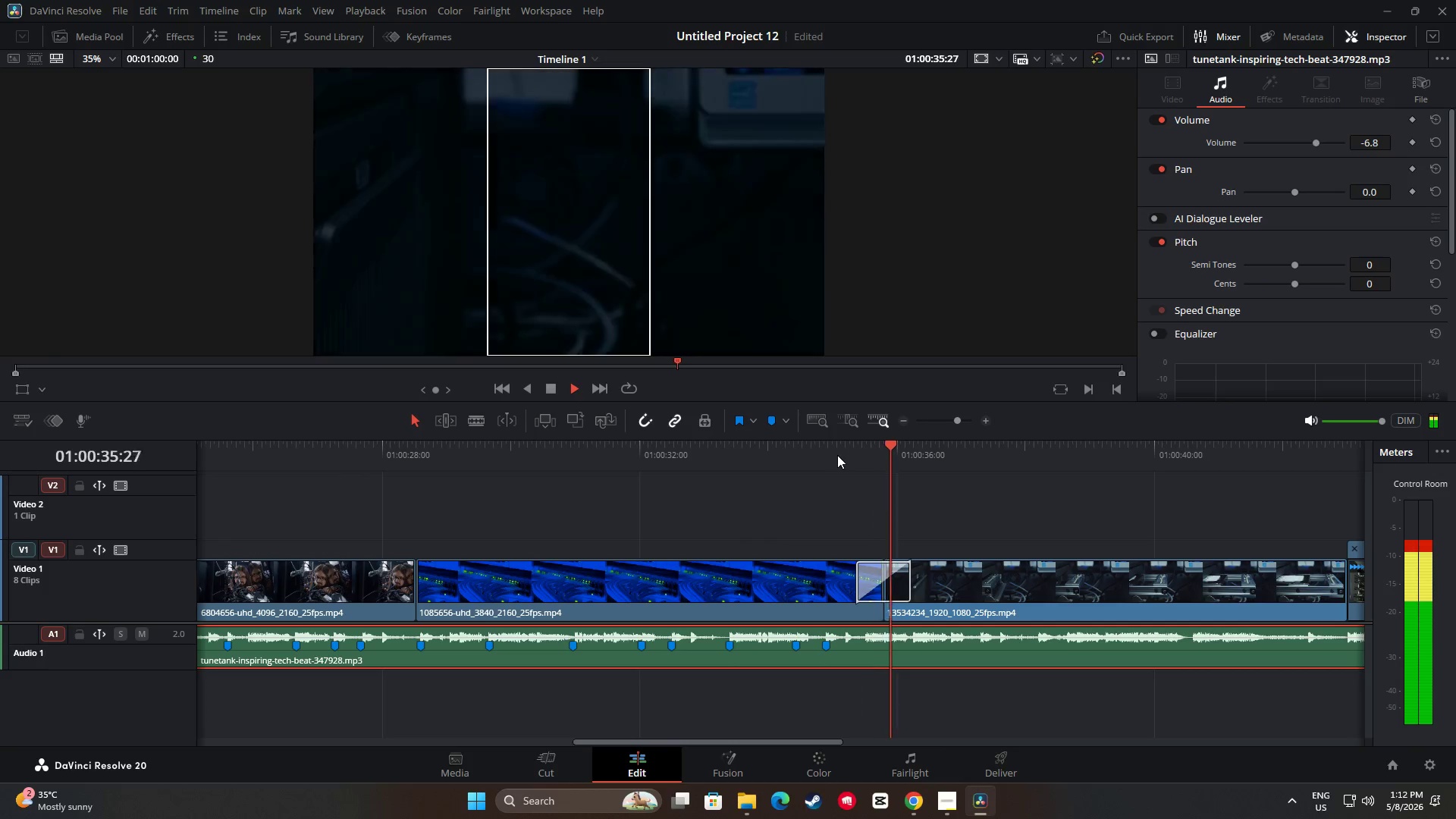 
left_click_drag(start_coordinate=[897, 452], to_coordinate=[890, 451])
 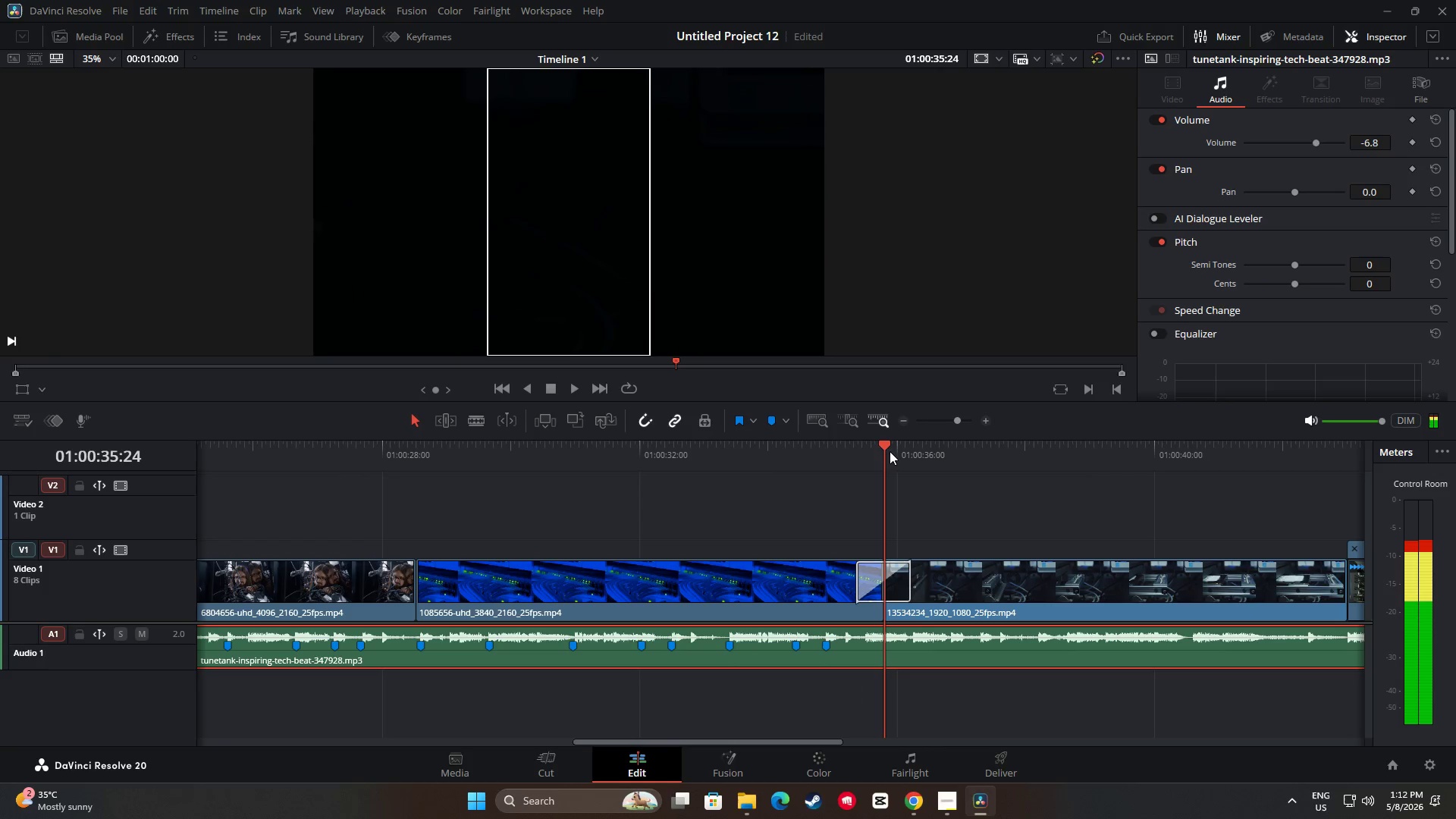 
key(M)
 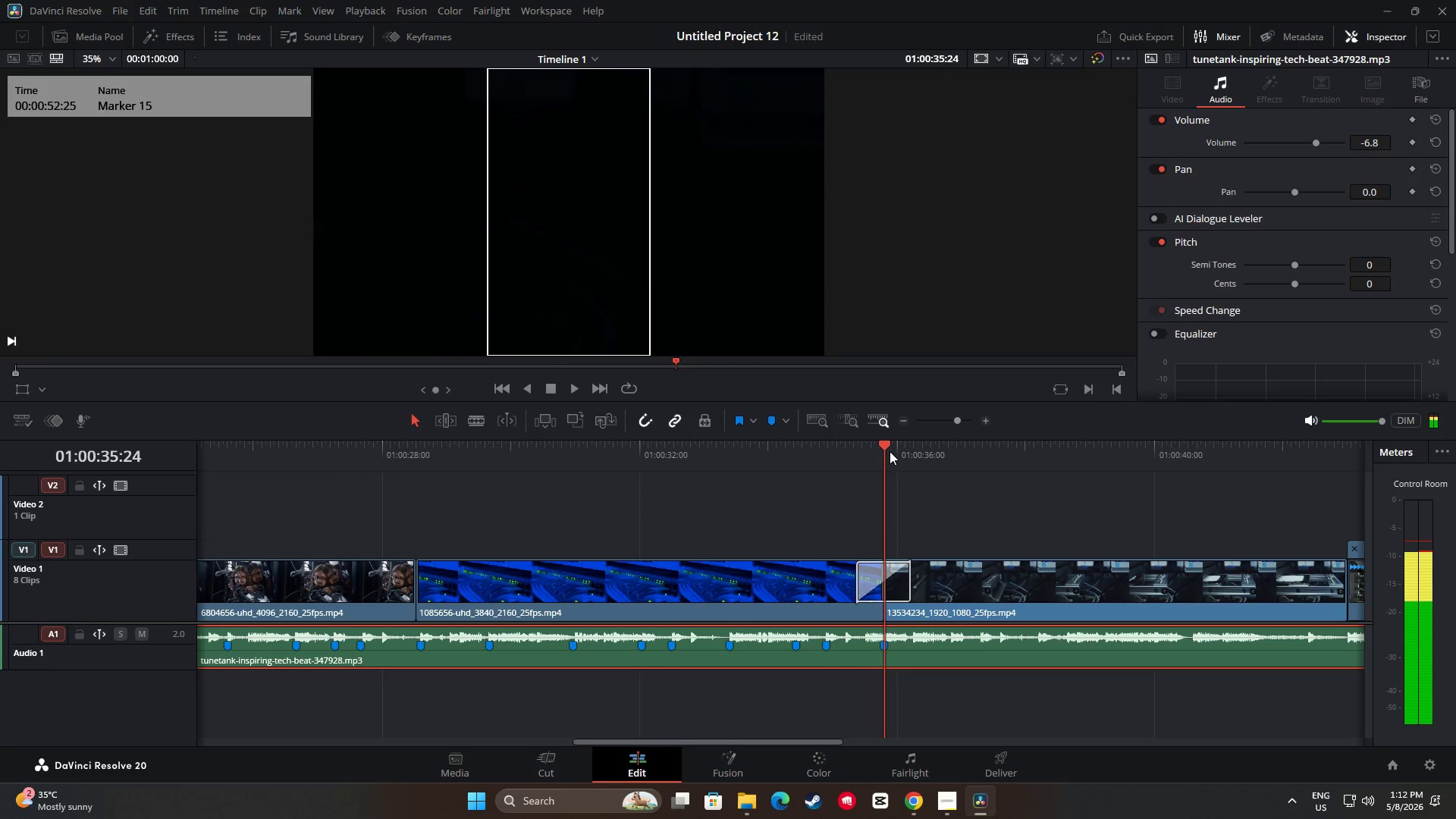 
key(Space)
 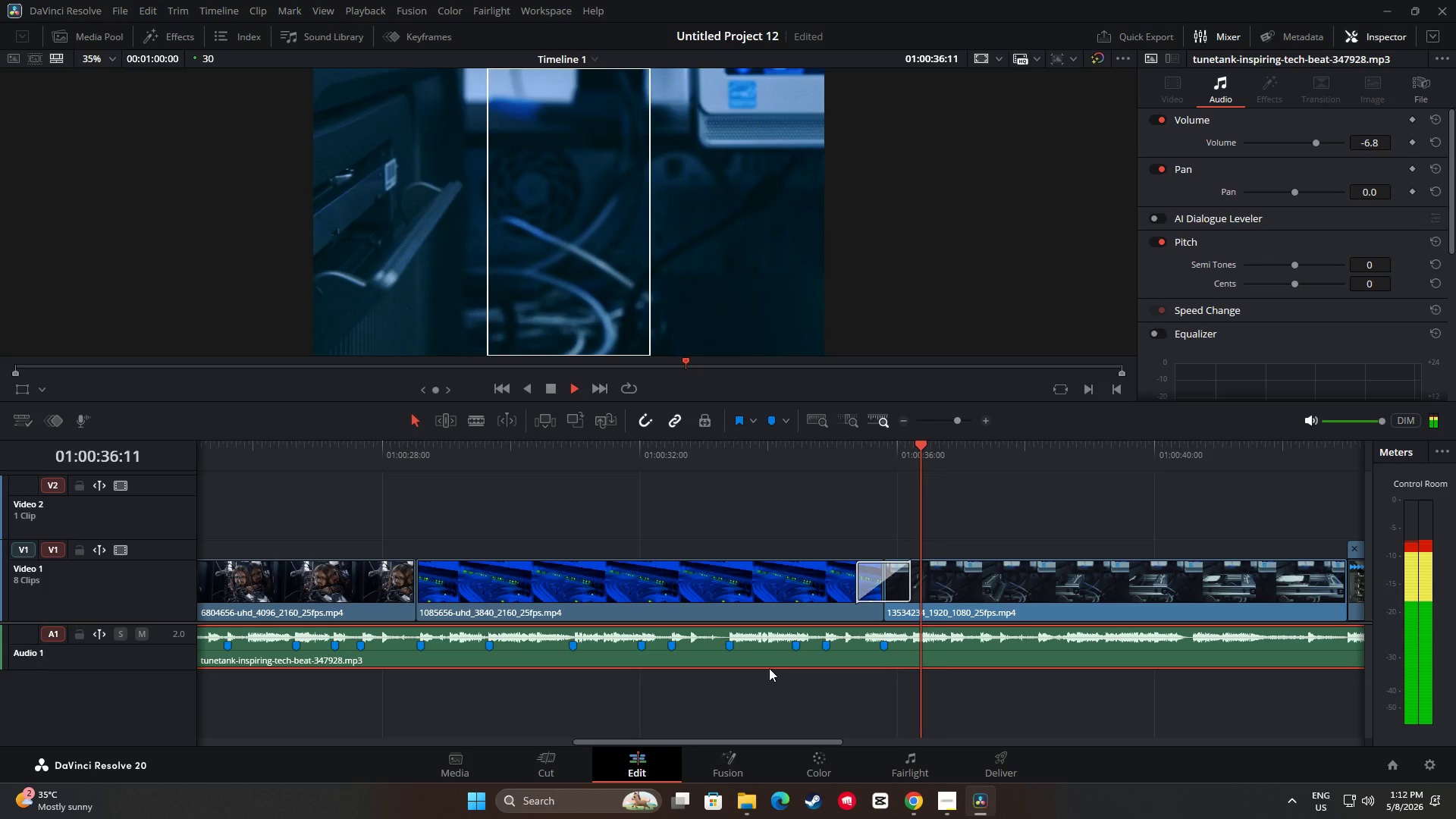 
left_click_drag(start_coordinate=[754, 743], to_coordinate=[797, 742])
 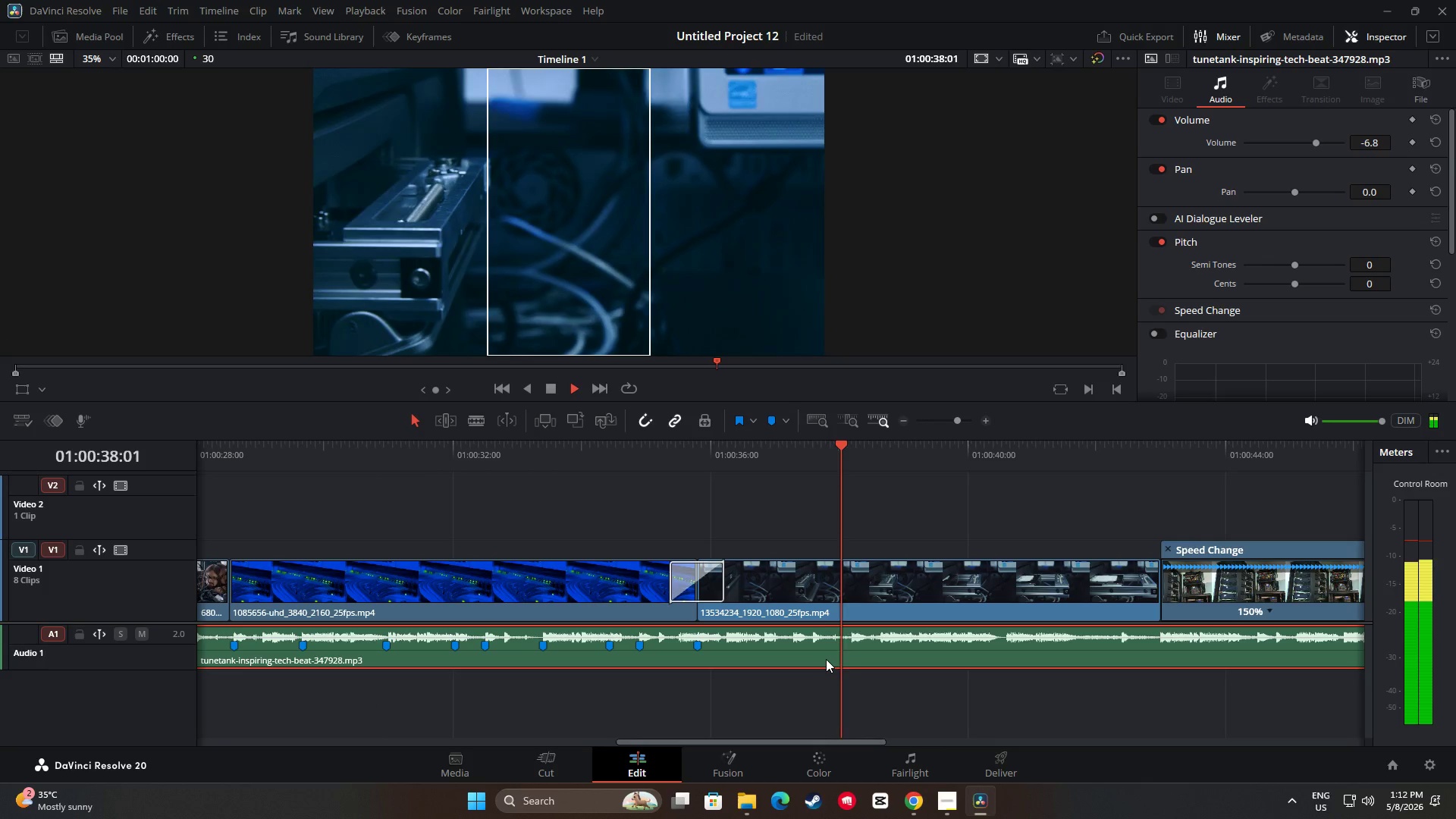 
key(Space)
 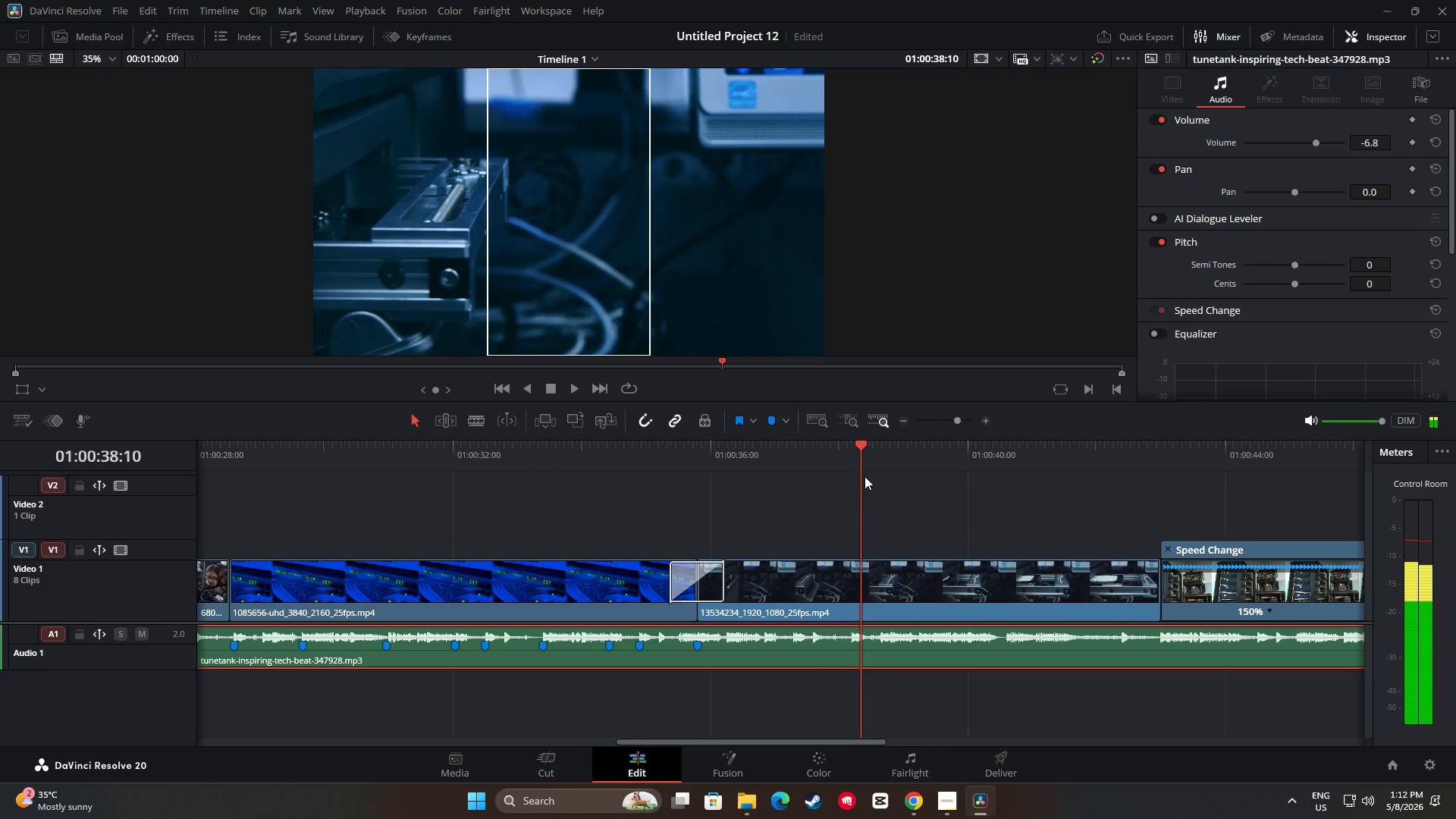 
left_click_drag(start_coordinate=[862, 457], to_coordinate=[850, 457])
 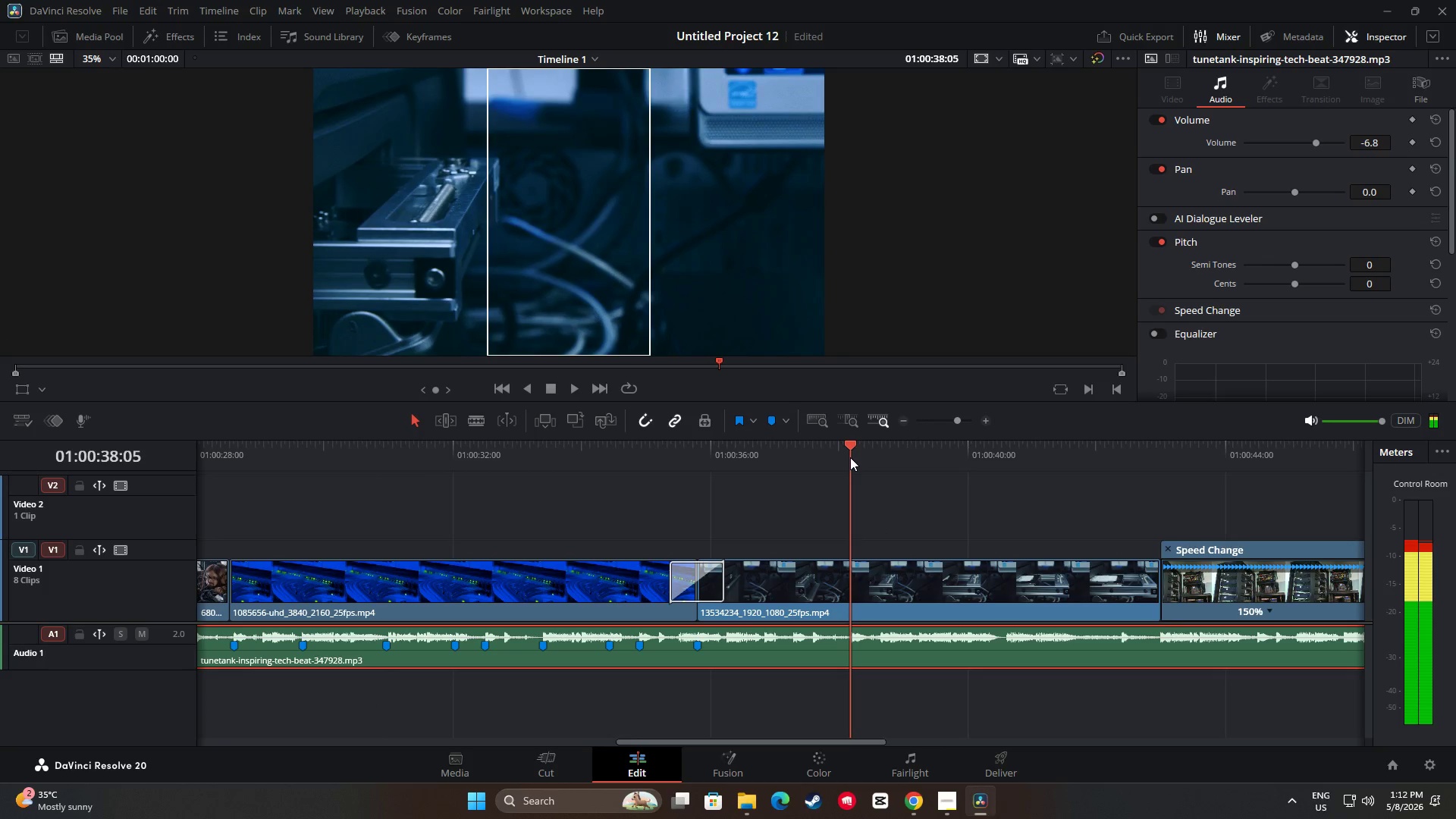 
key(M)
 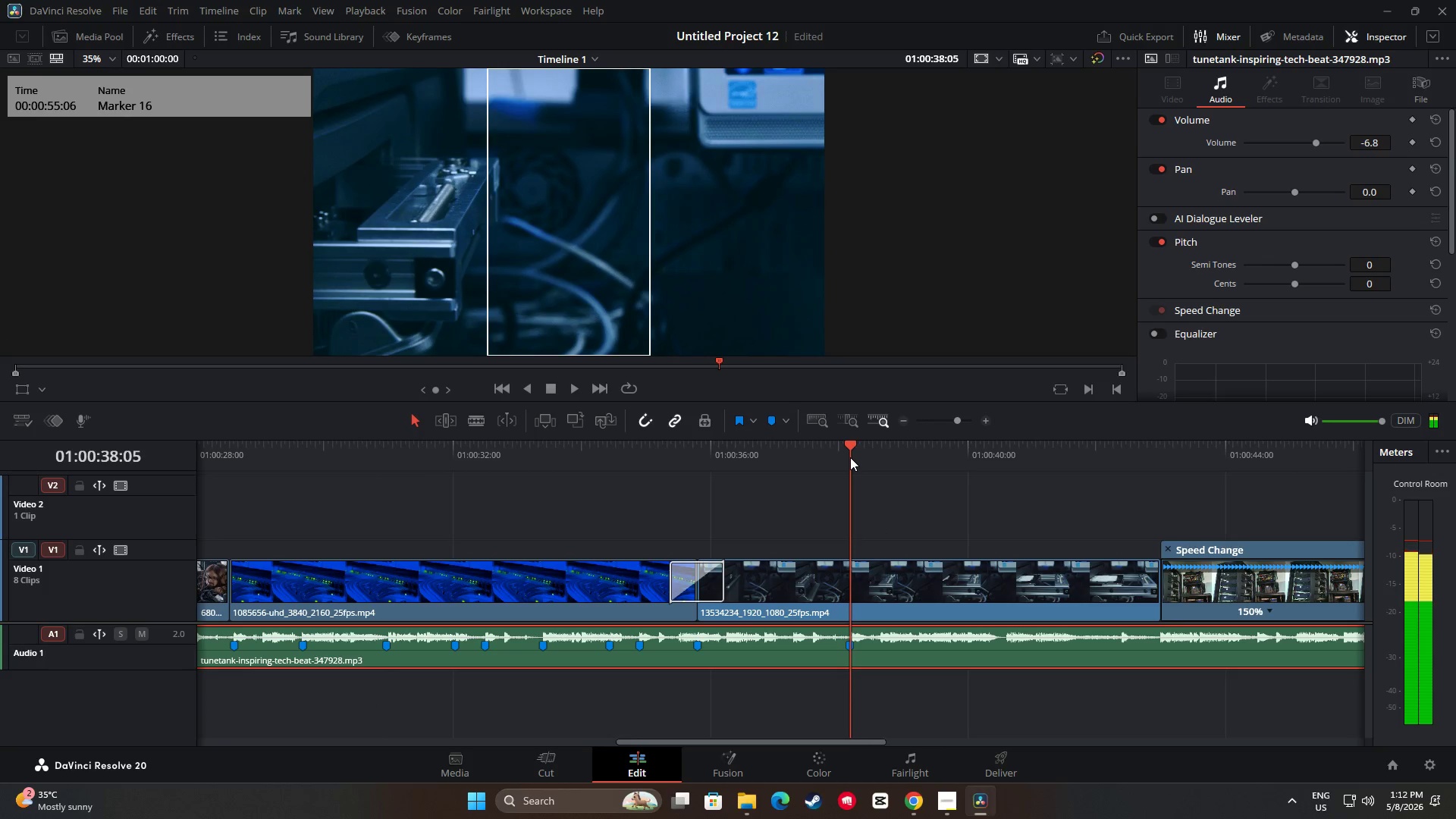 
key(Space)
 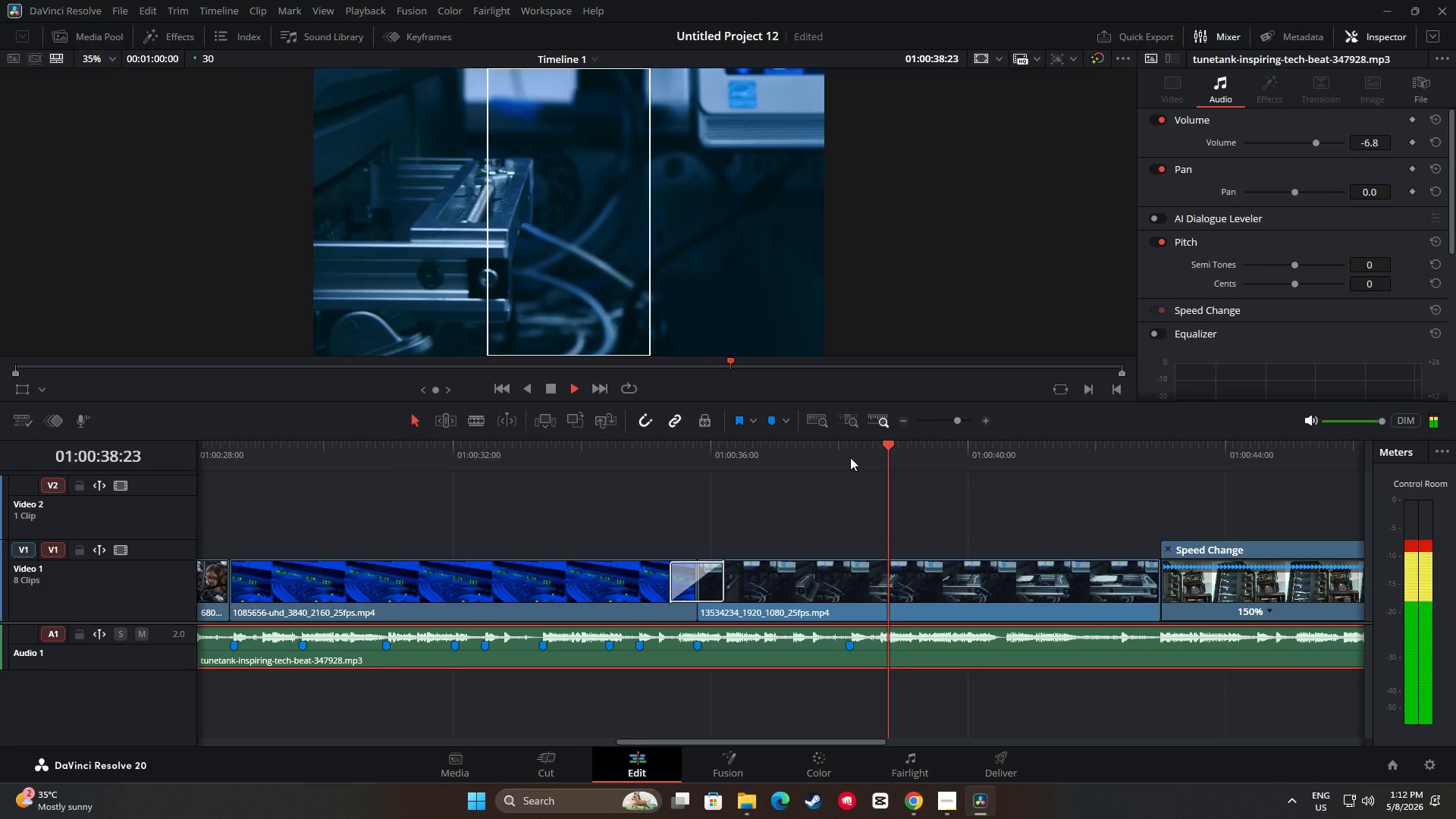 
key(Space)
 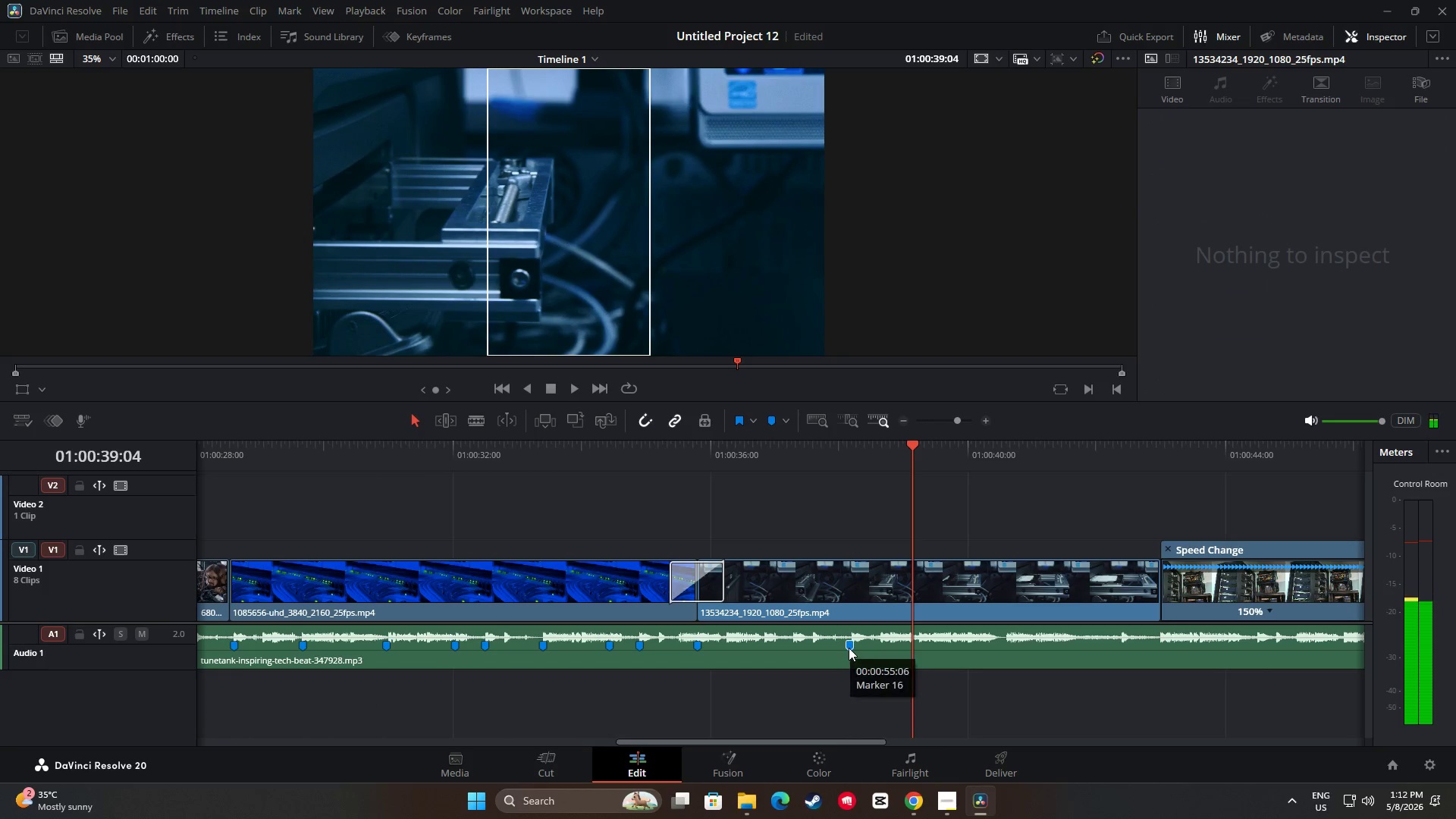 
key(Backspace)
 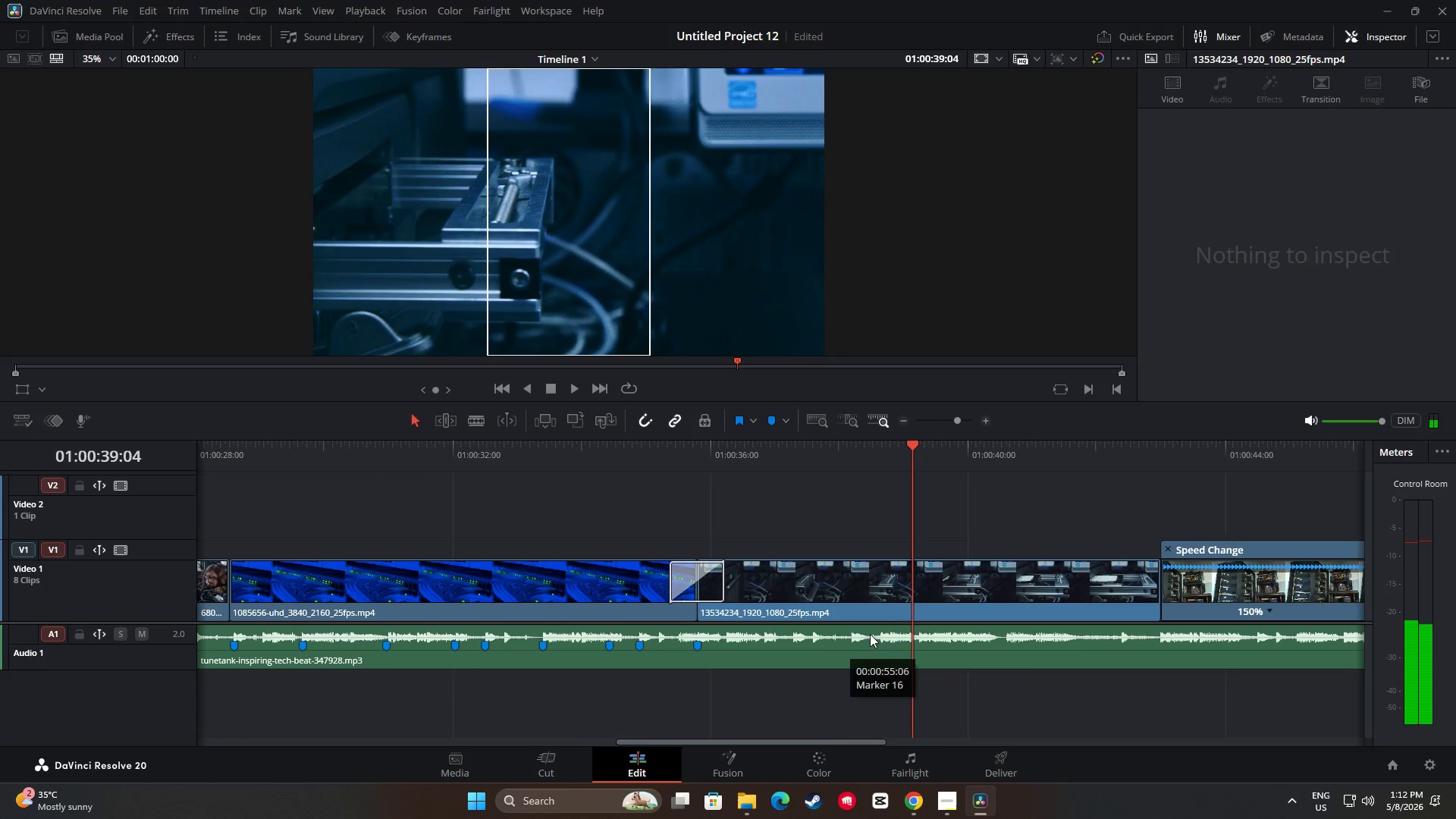 
left_click([871, 634])
 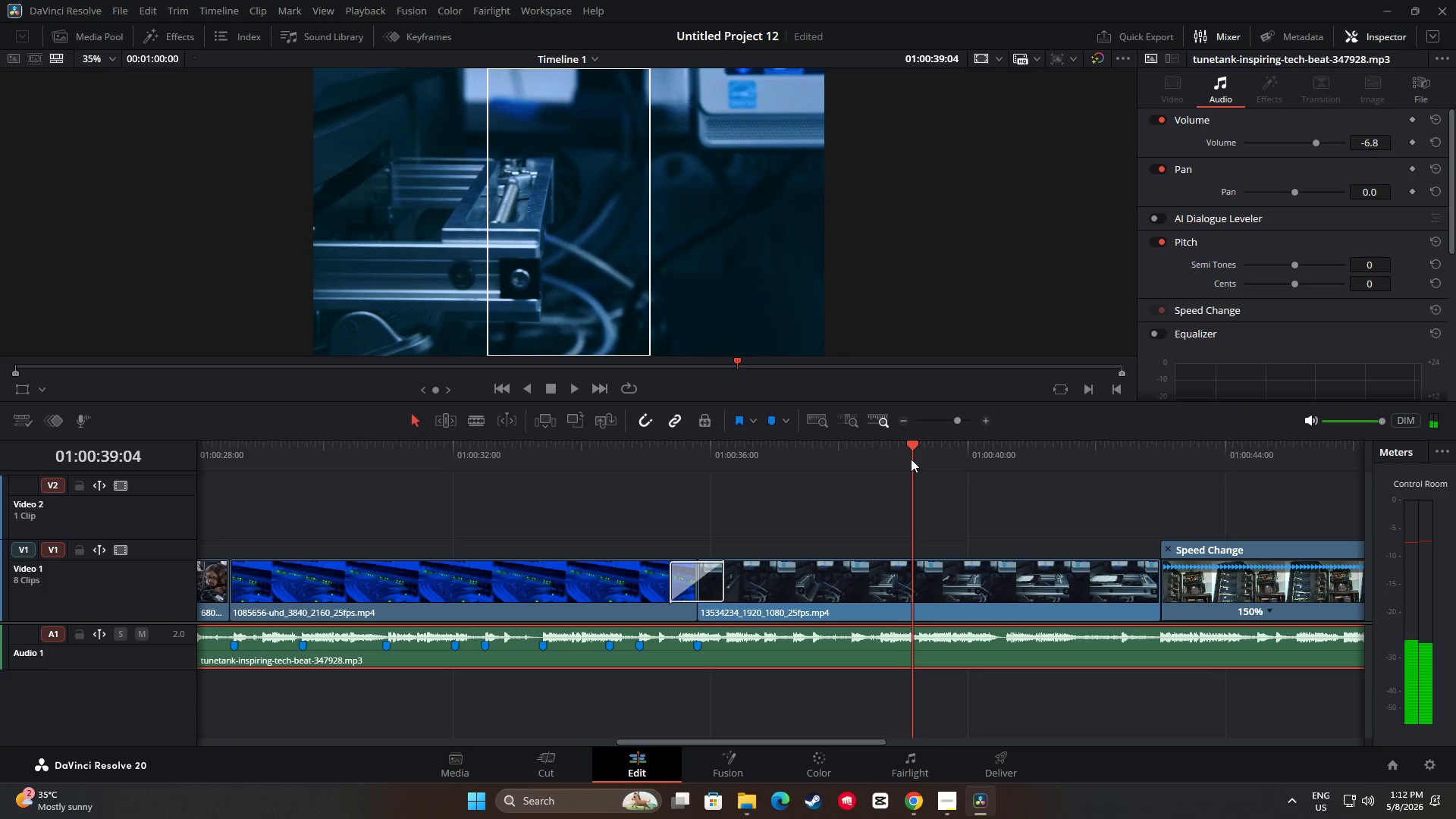 
left_click_drag(start_coordinate=[910, 452], to_coordinate=[852, 464])
 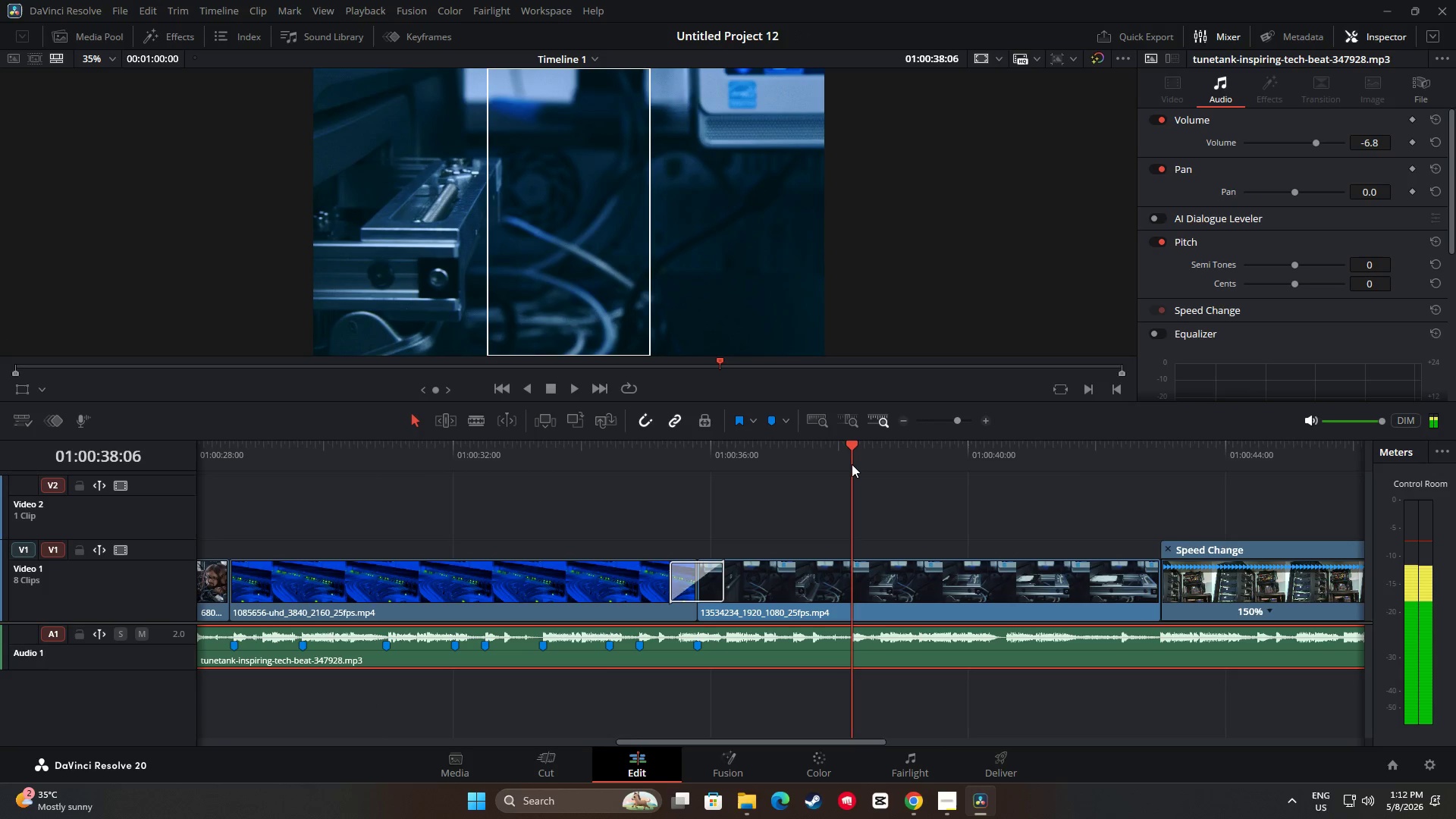 
key(M)
 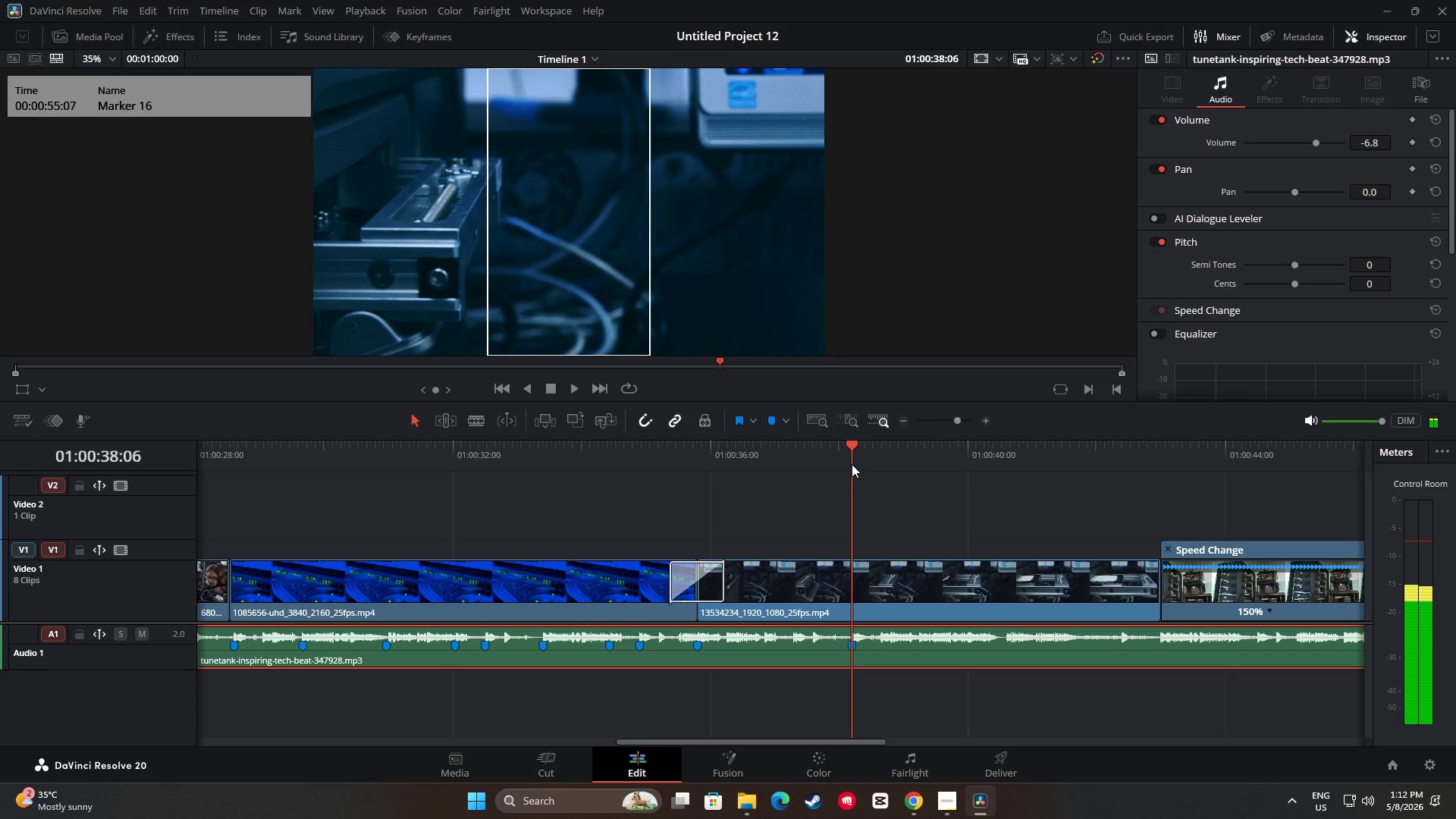 
key(Space)
 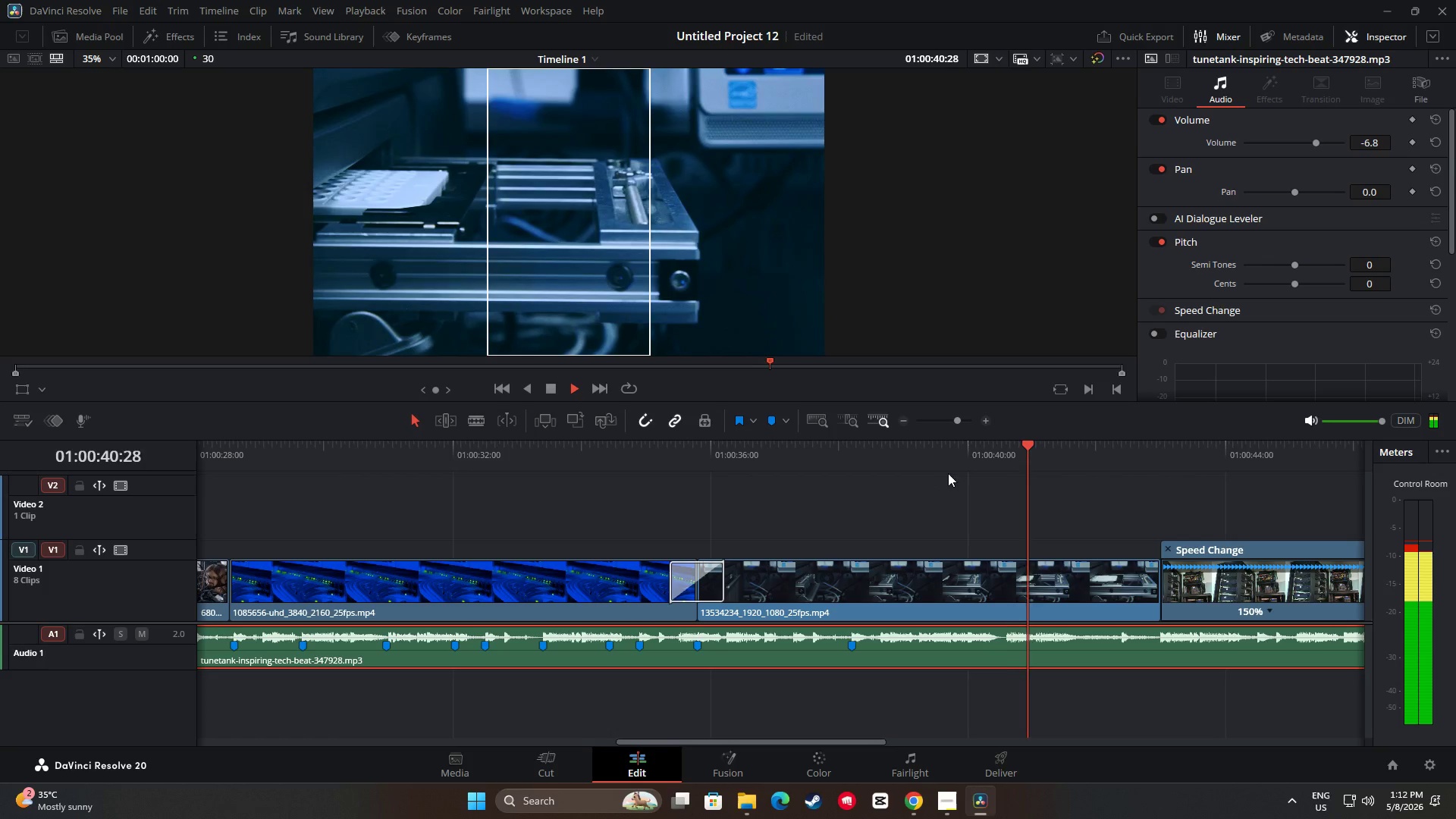 
left_click_drag(start_coordinate=[858, 743], to_coordinate=[908, 744])
 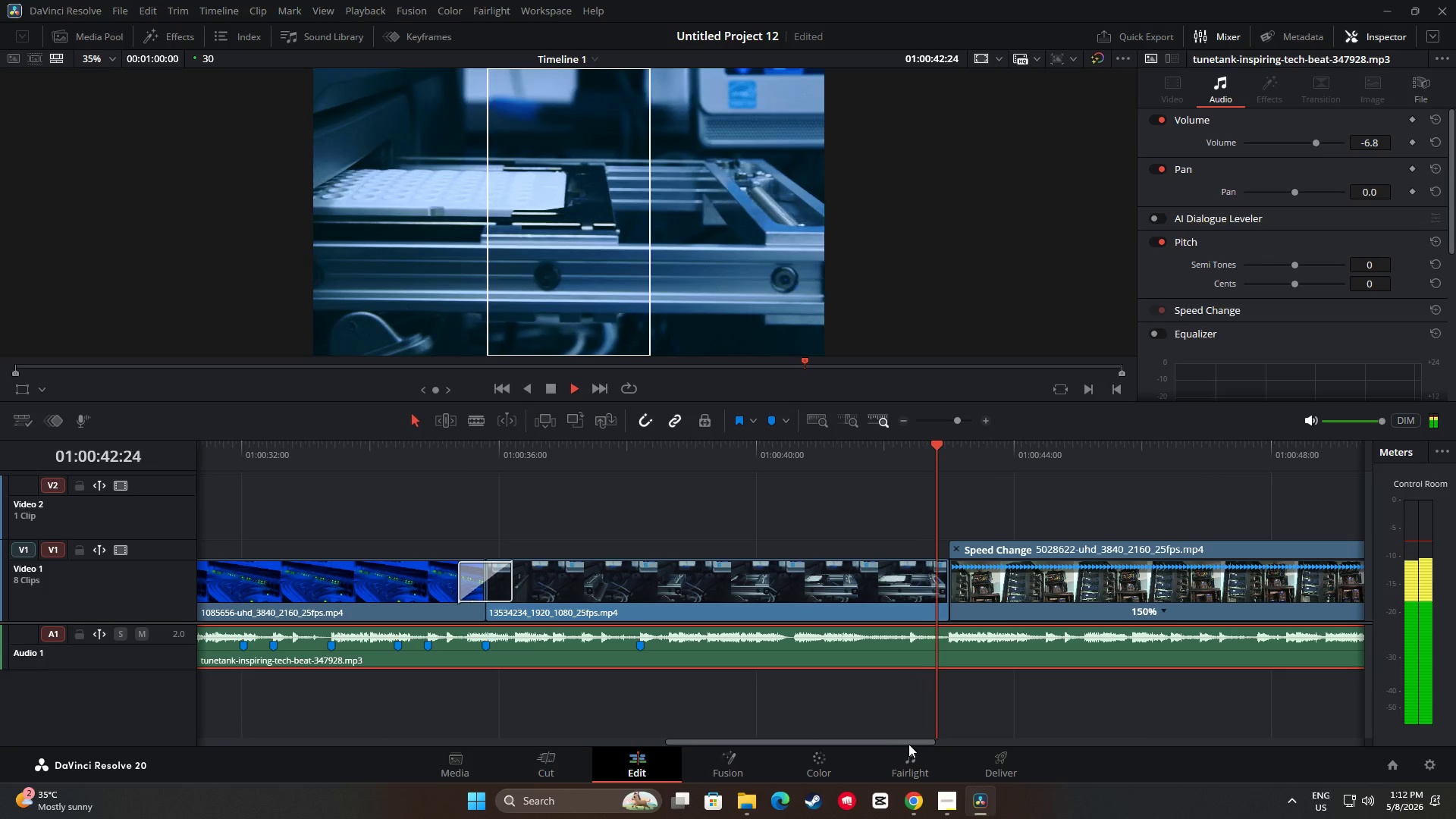 
key(Space)
 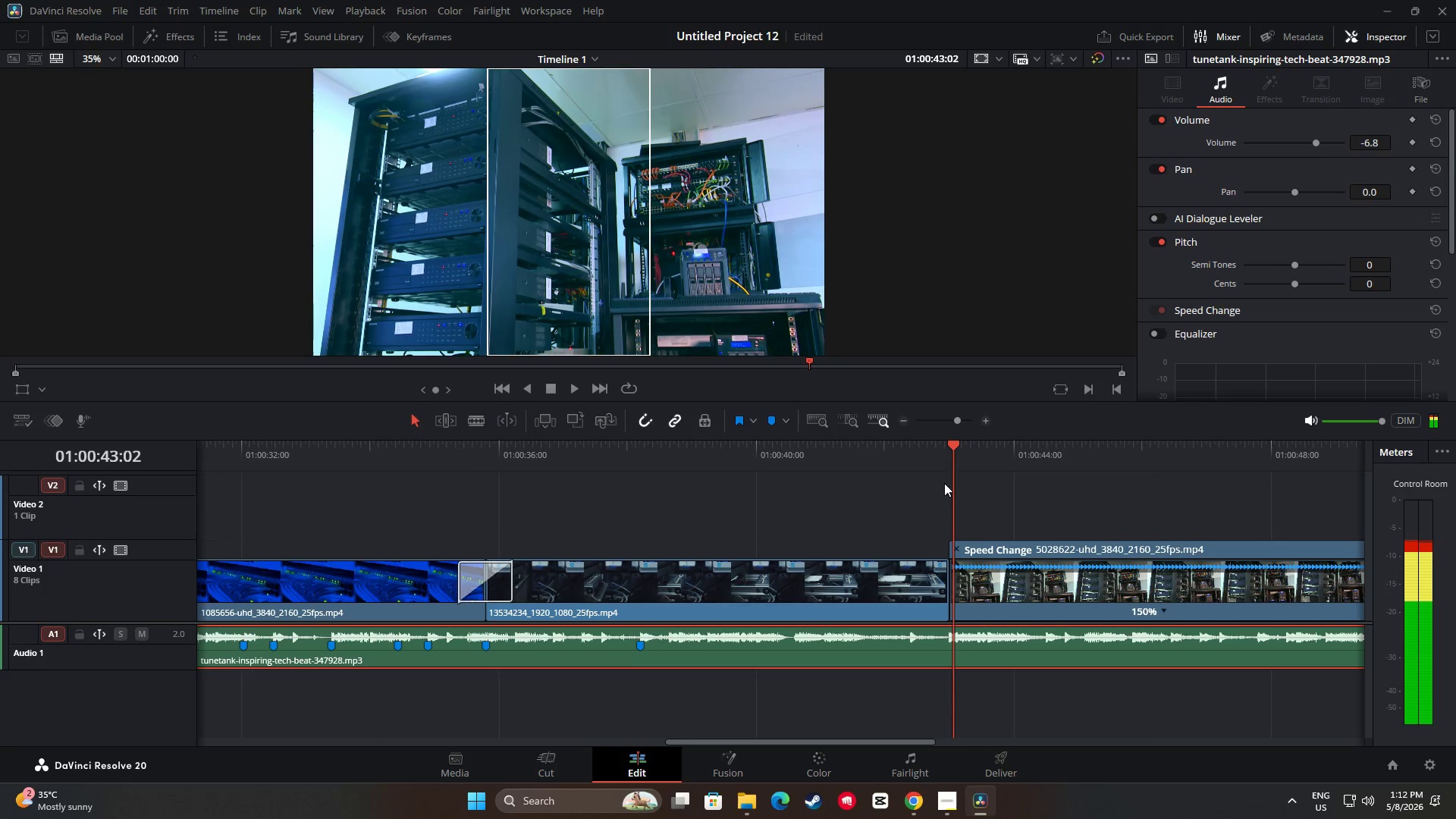 
left_click_drag(start_coordinate=[956, 448], to_coordinate=[910, 452])
 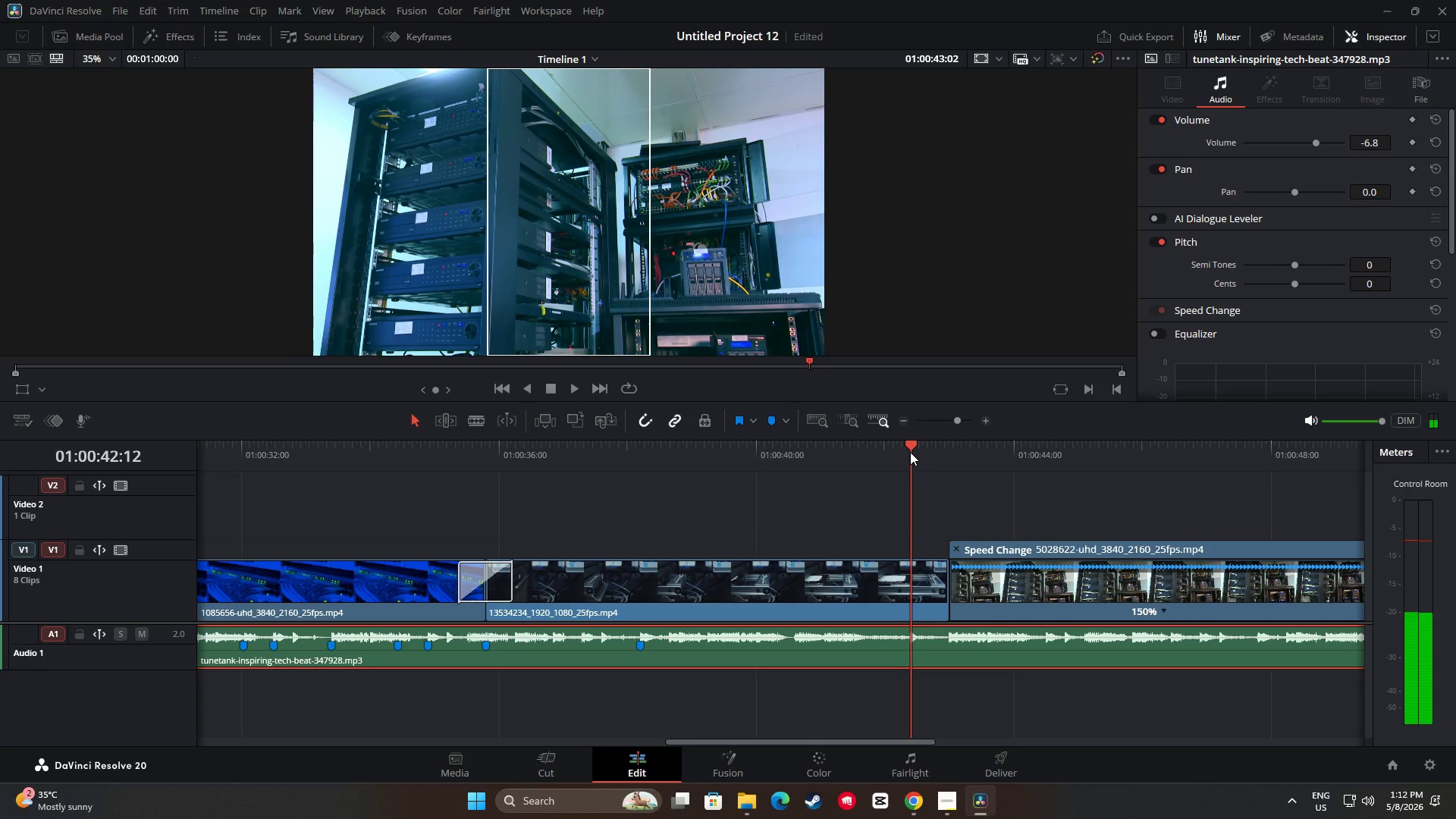 
key(M)
 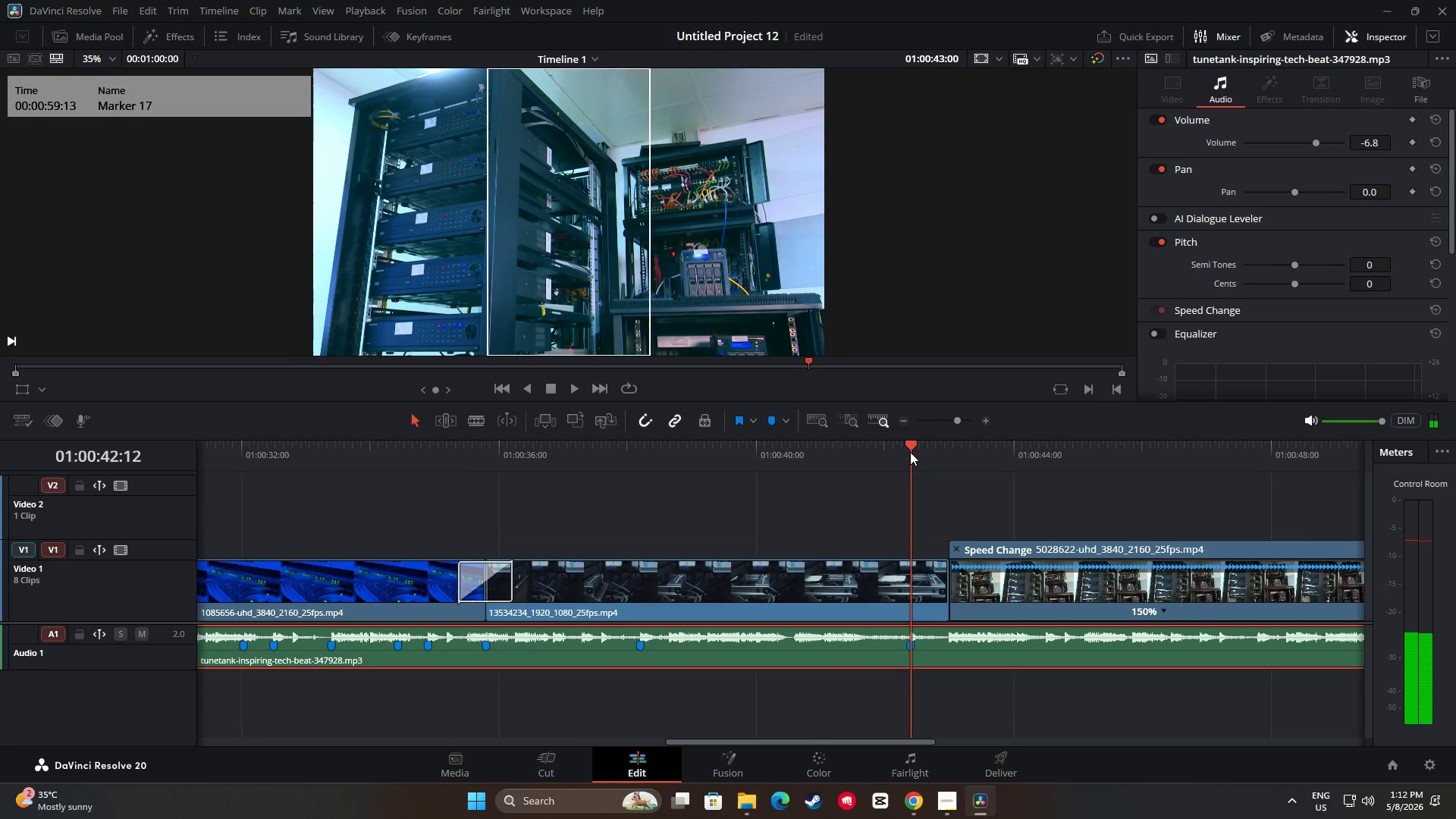 
key(Space)
 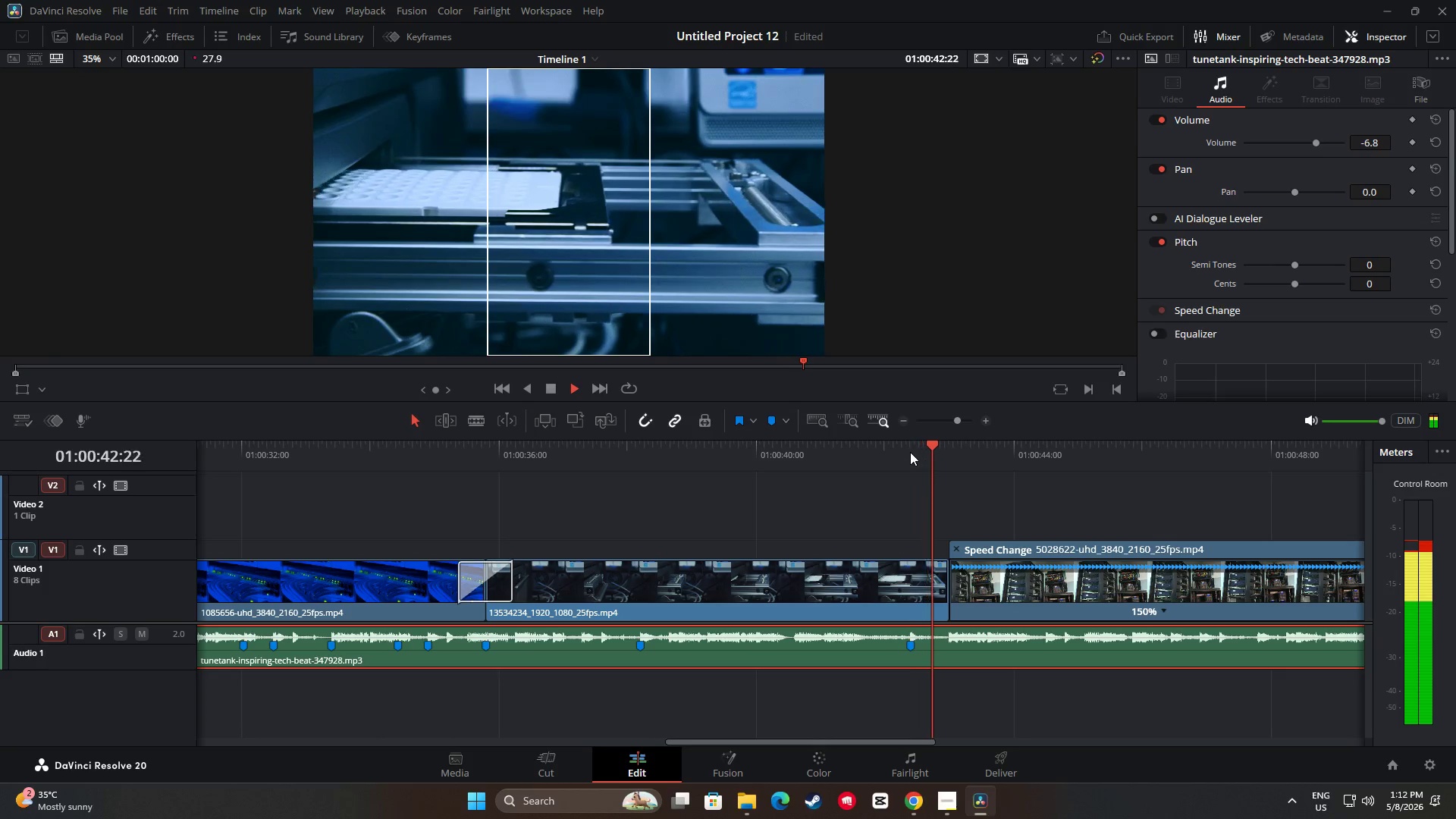 
key(M)
 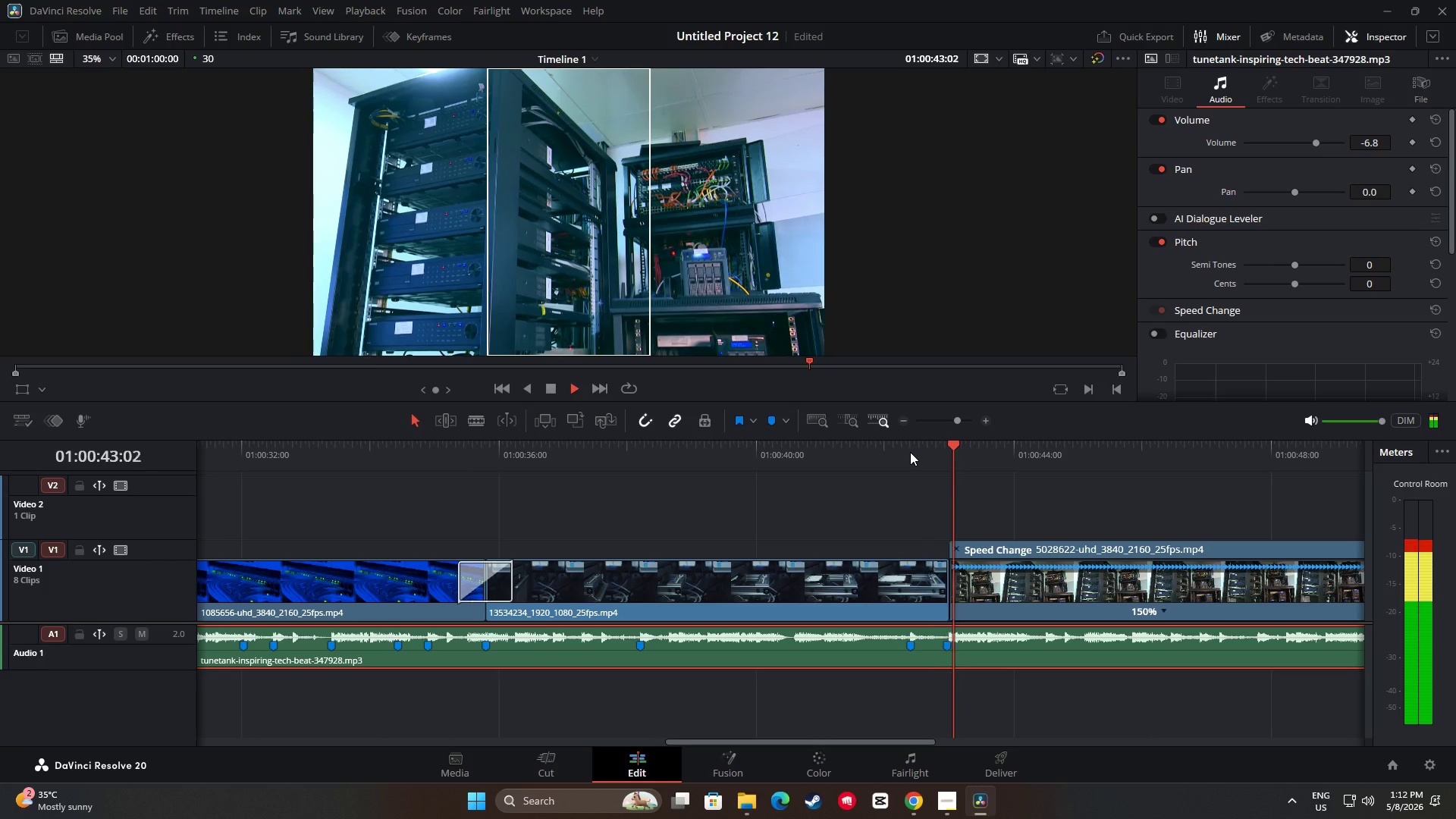 
key(Space)
 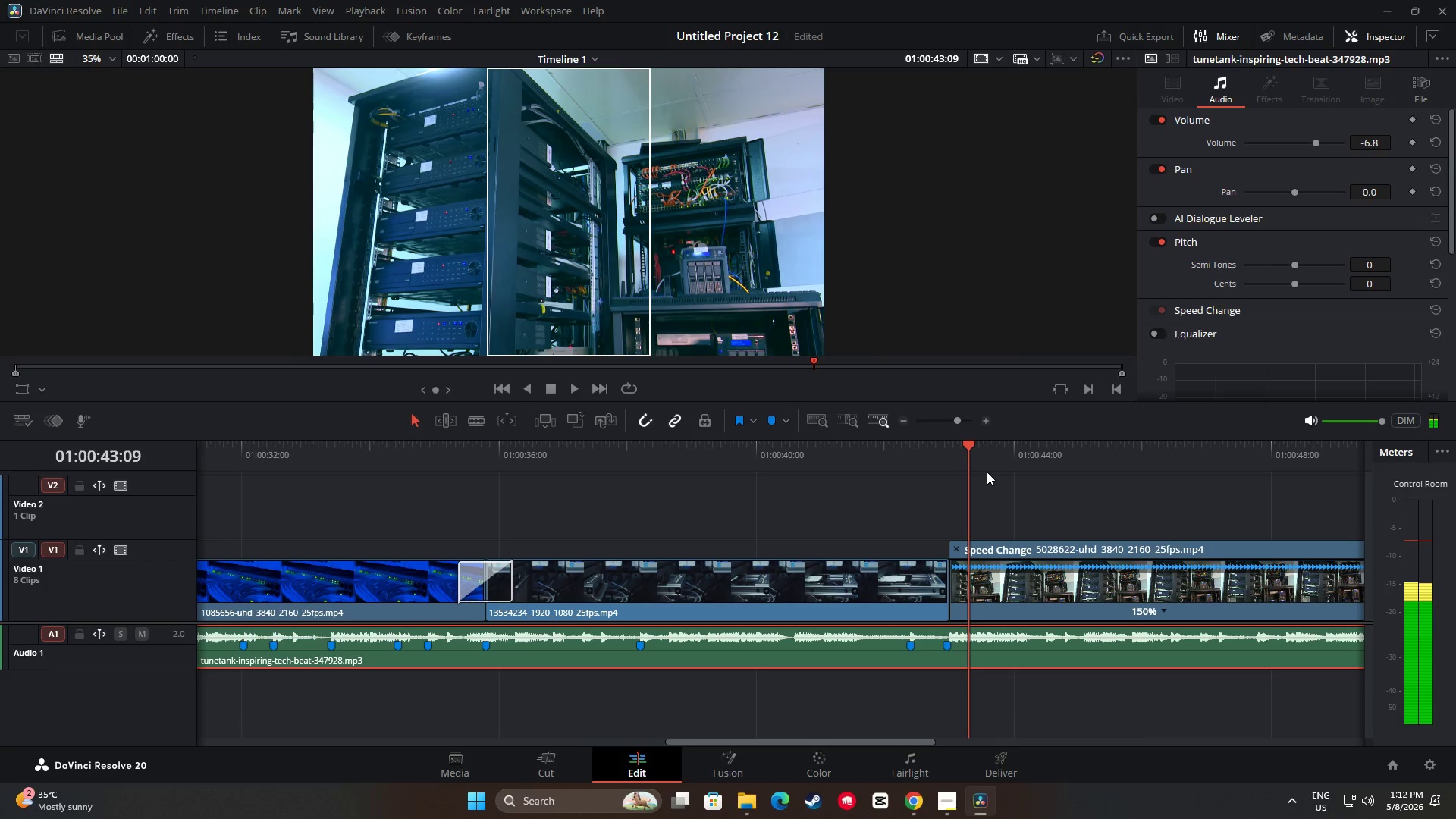 
left_click_drag(start_coordinate=[971, 450], to_coordinate=[953, 450])
 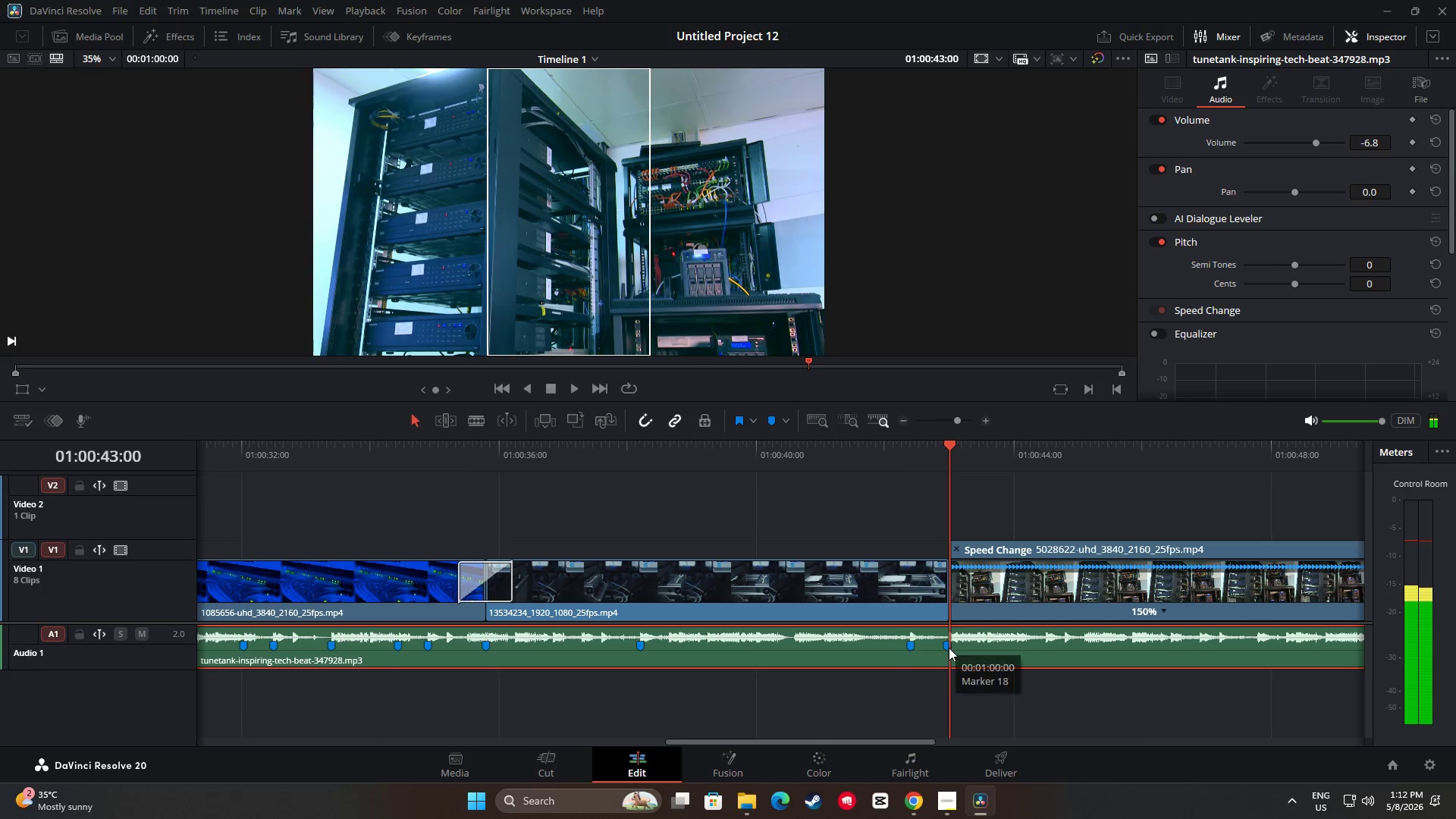 
left_click([948, 648])
 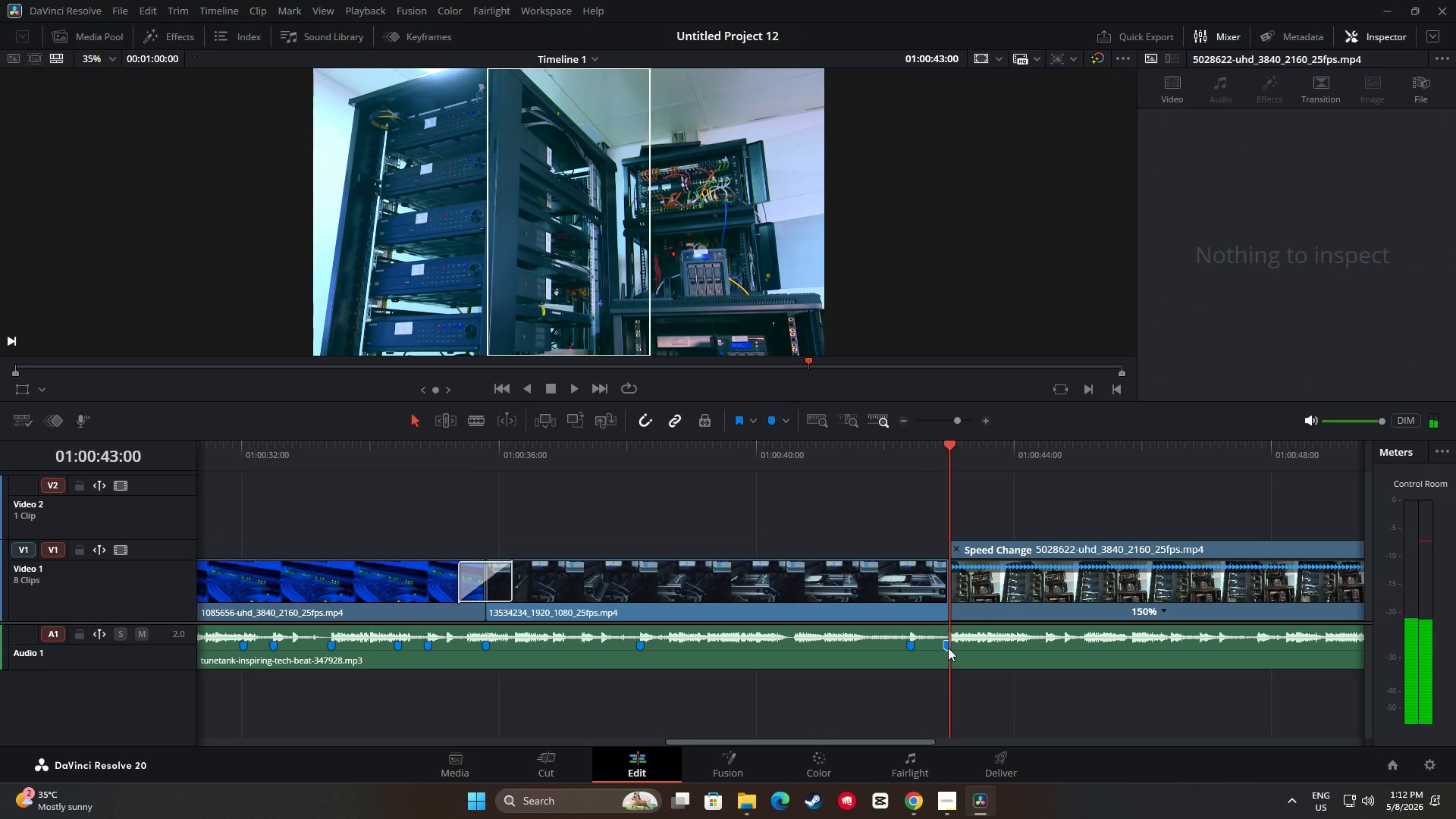 
key(Backspace)
 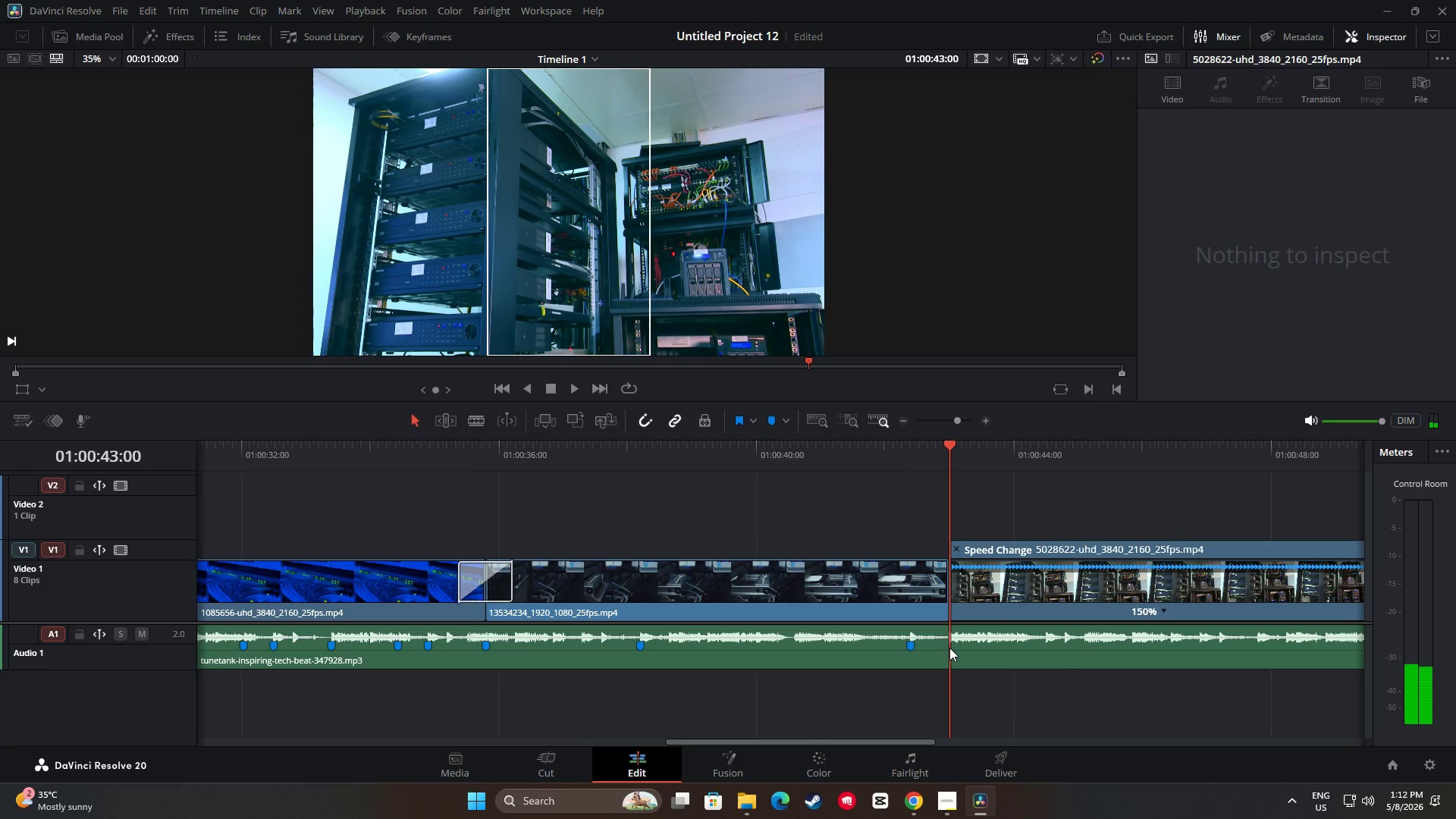 
key(M)
 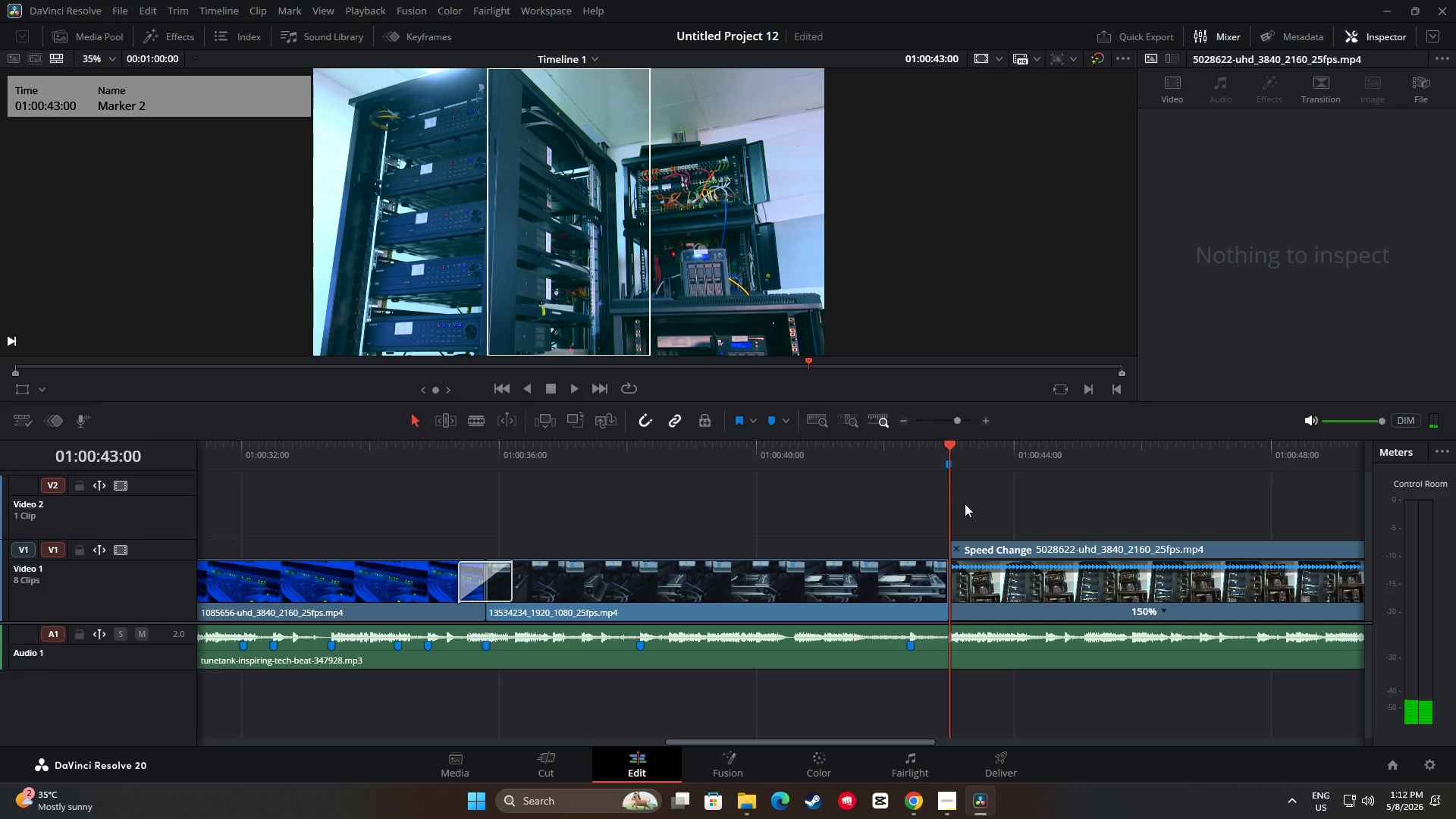 
left_click([949, 466])
 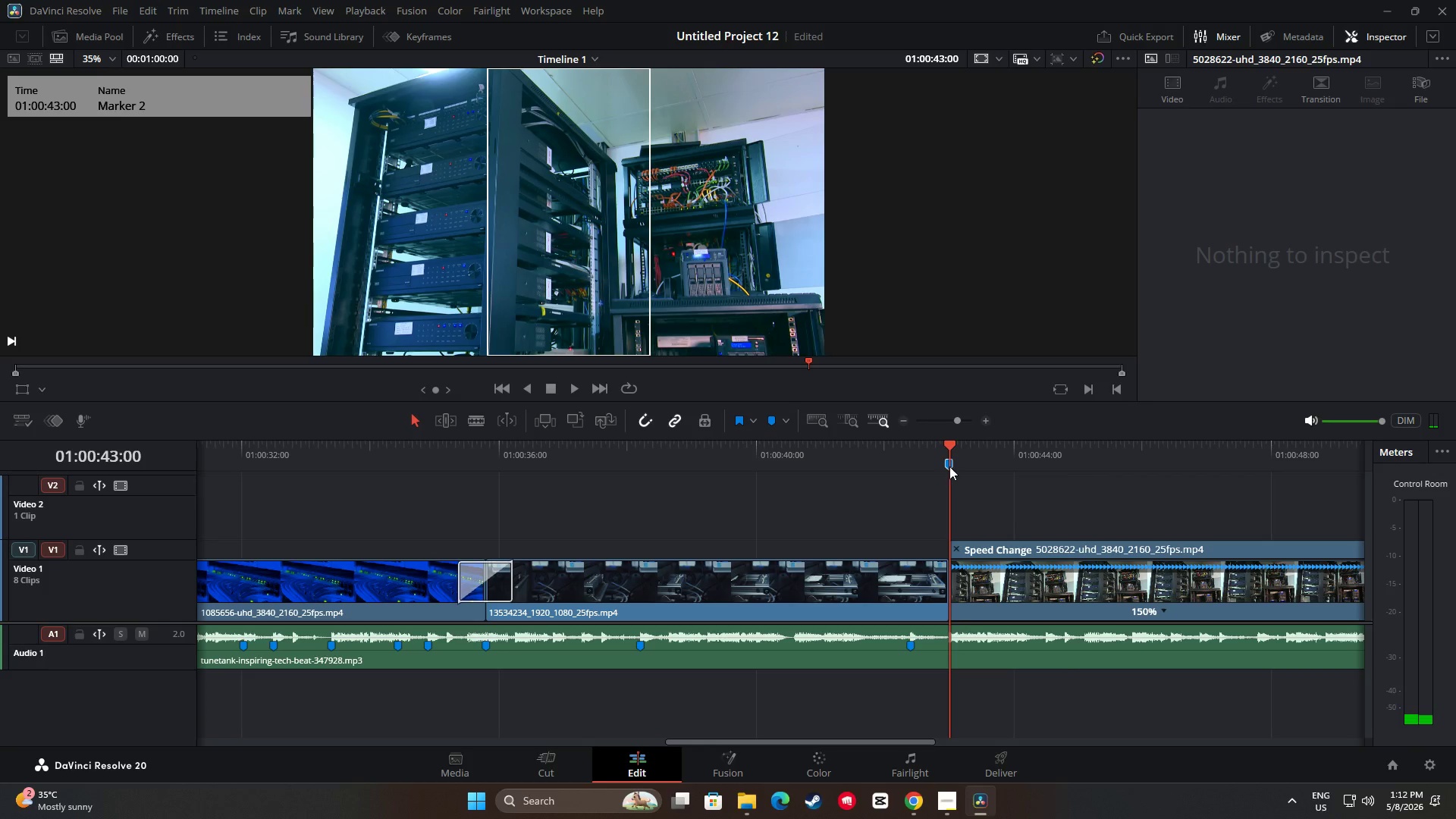 
key(Backspace)
 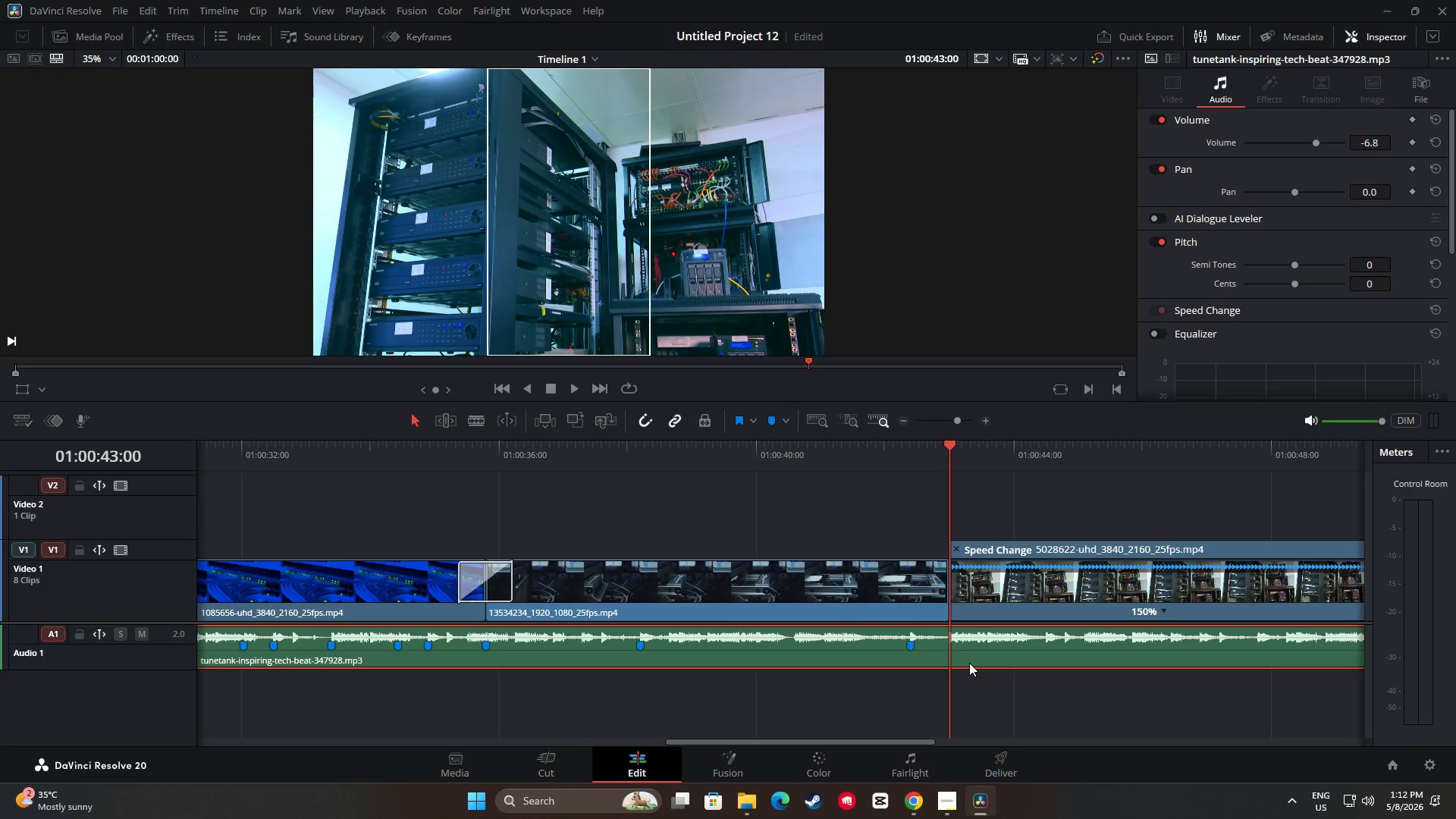 
key(M)
 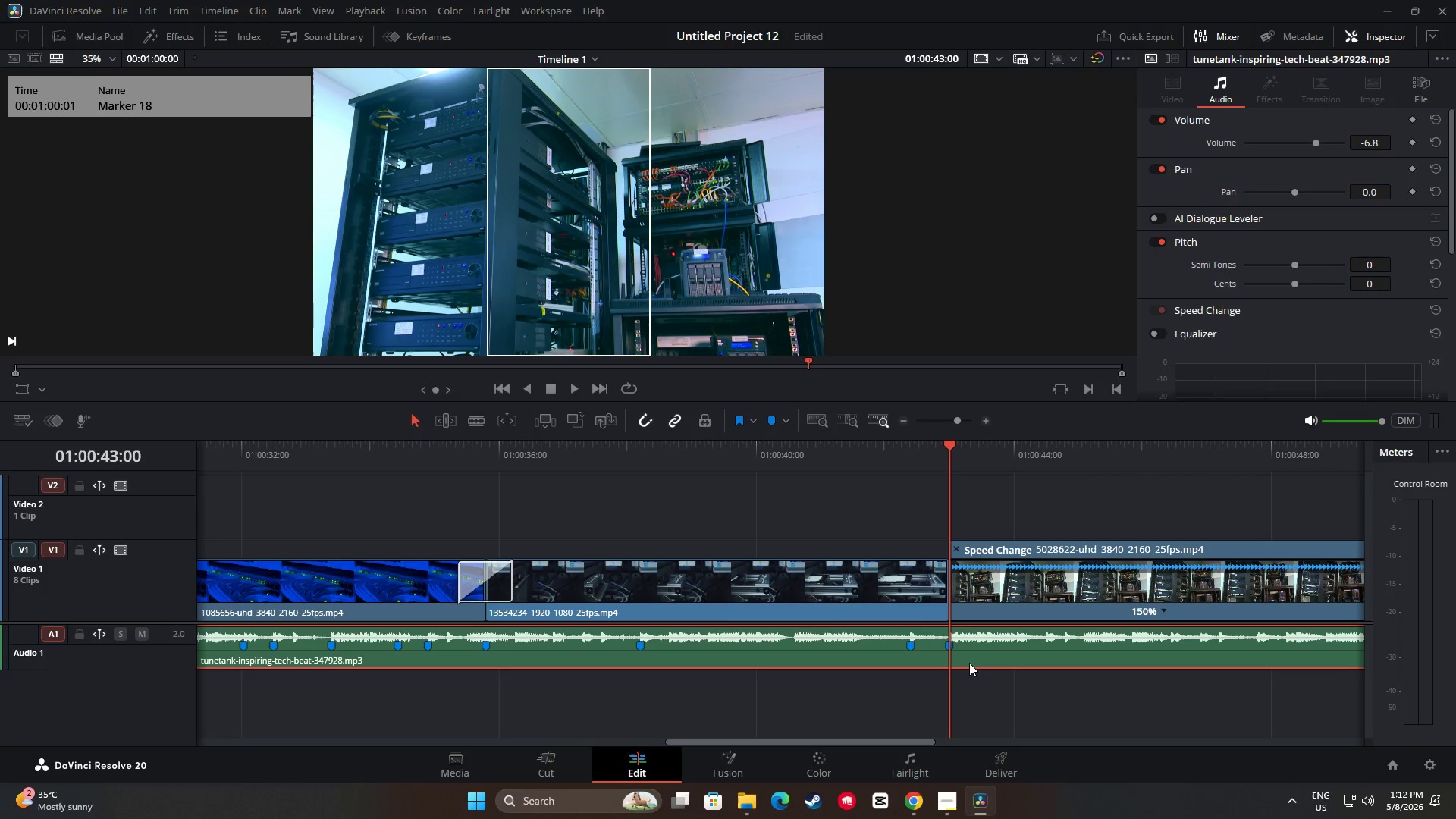 
key(Space)
 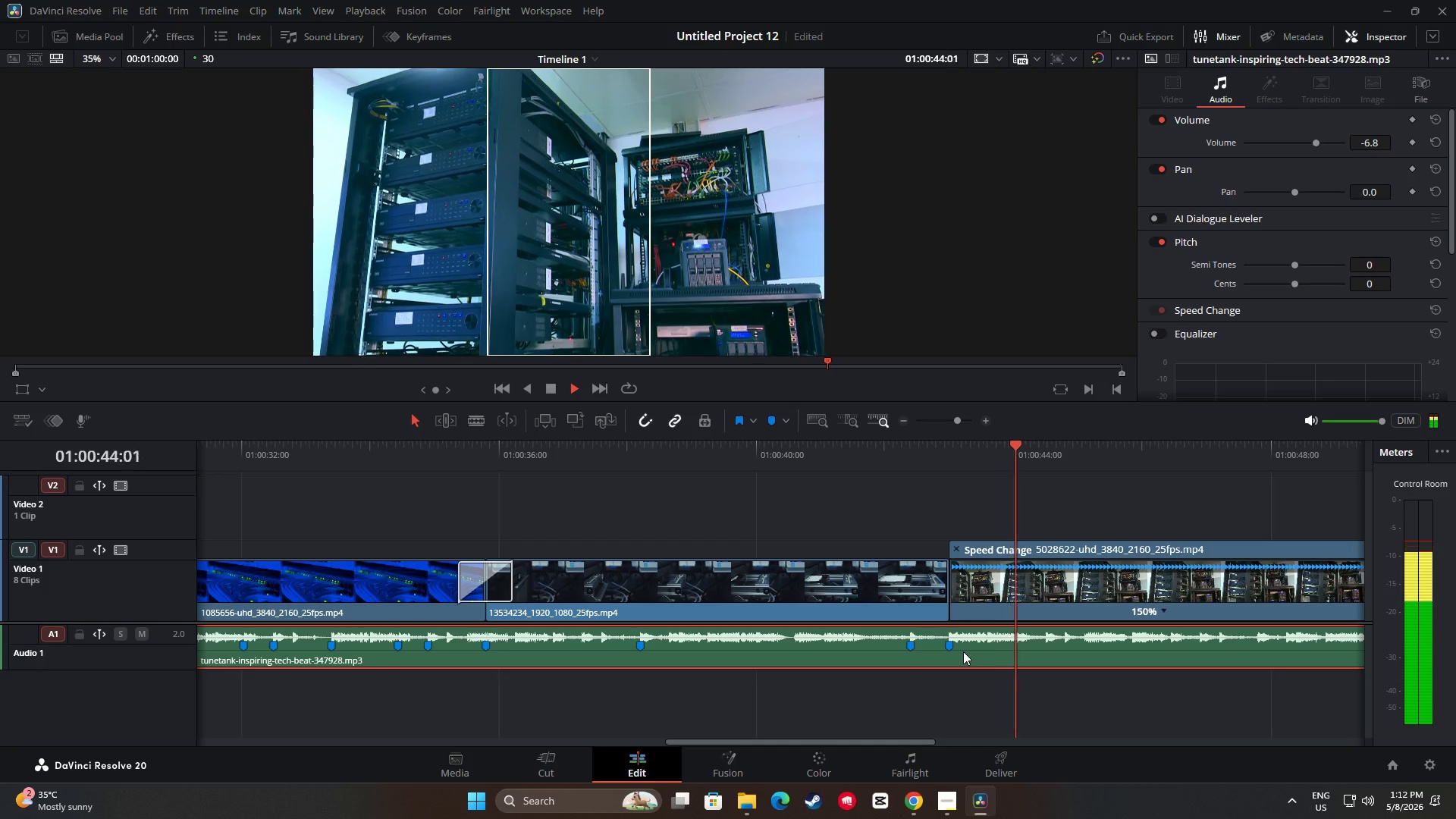 
key(Space)
 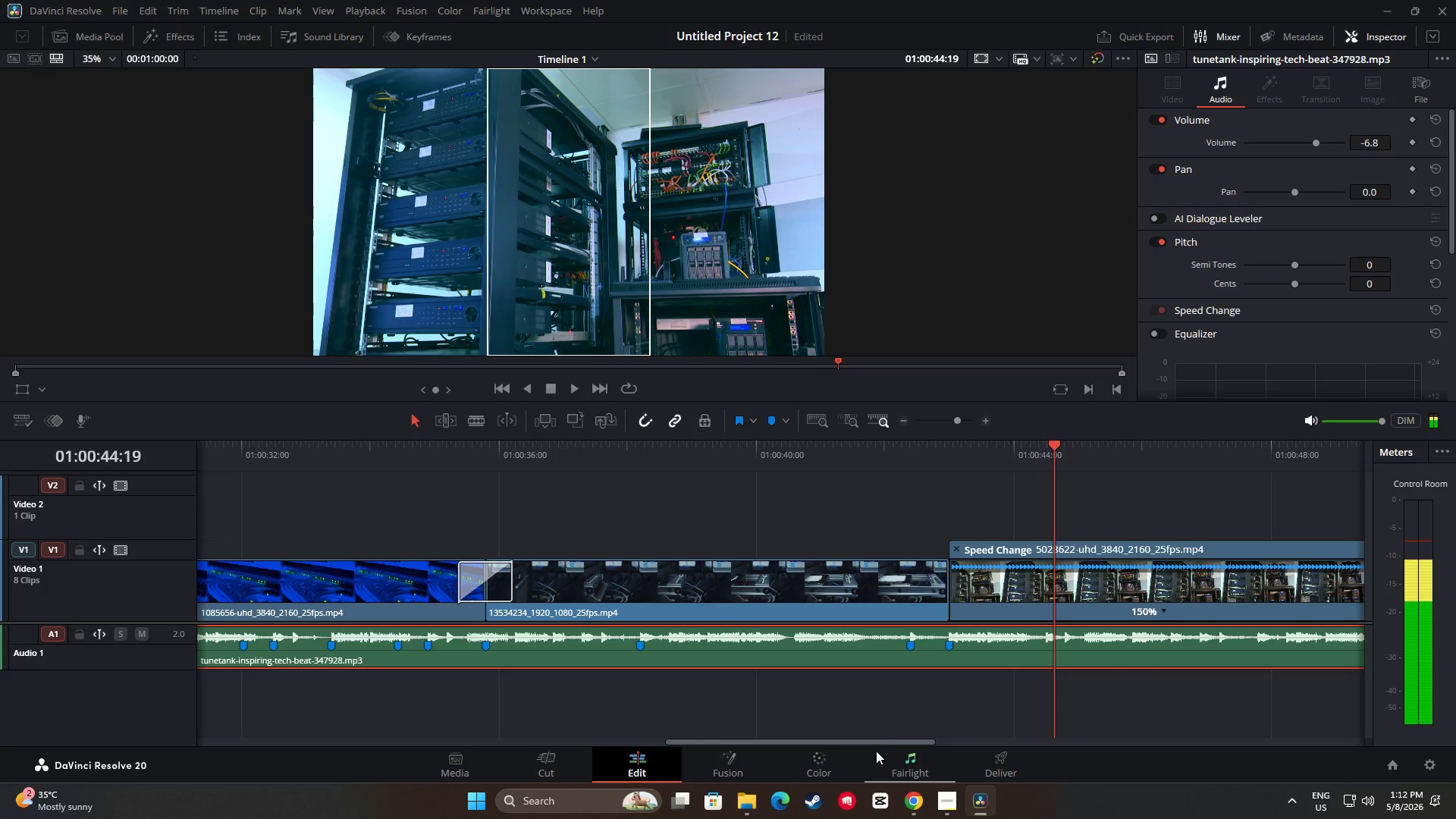 
left_click_drag(start_coordinate=[878, 742], to_coordinate=[922, 743])
 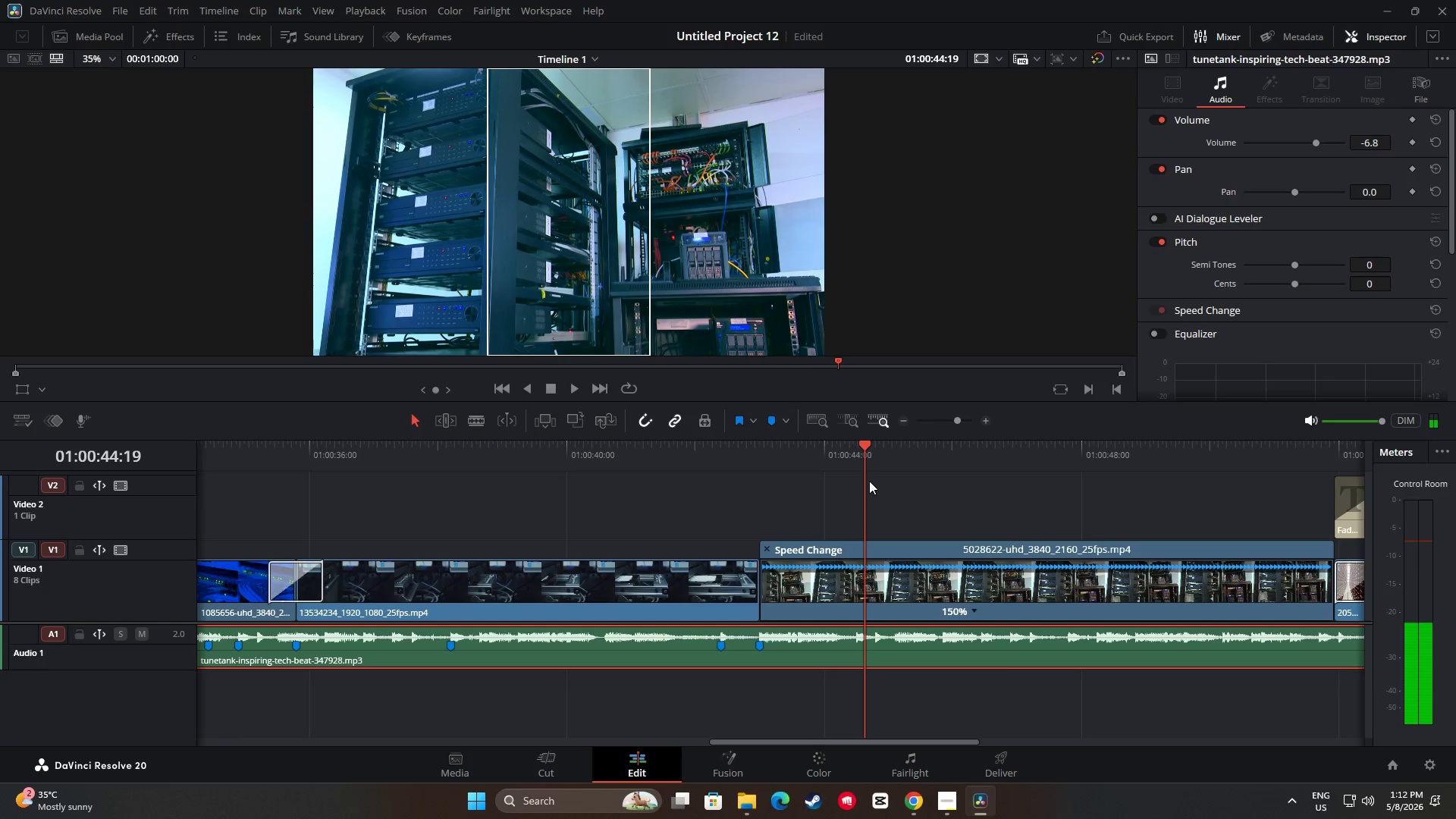 
left_click_drag(start_coordinate=[866, 453], to_coordinate=[856, 453])
 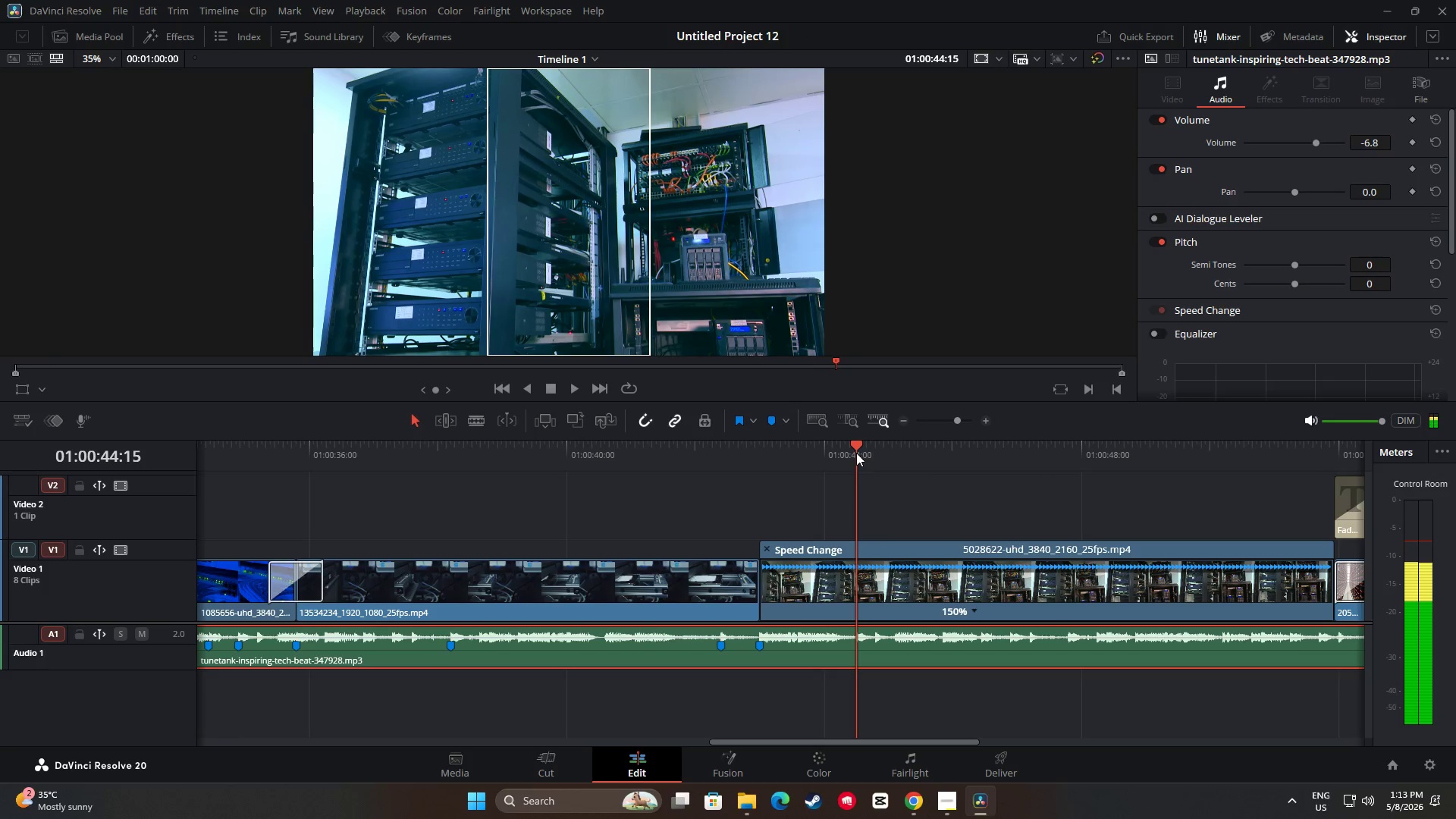 
key(M)
 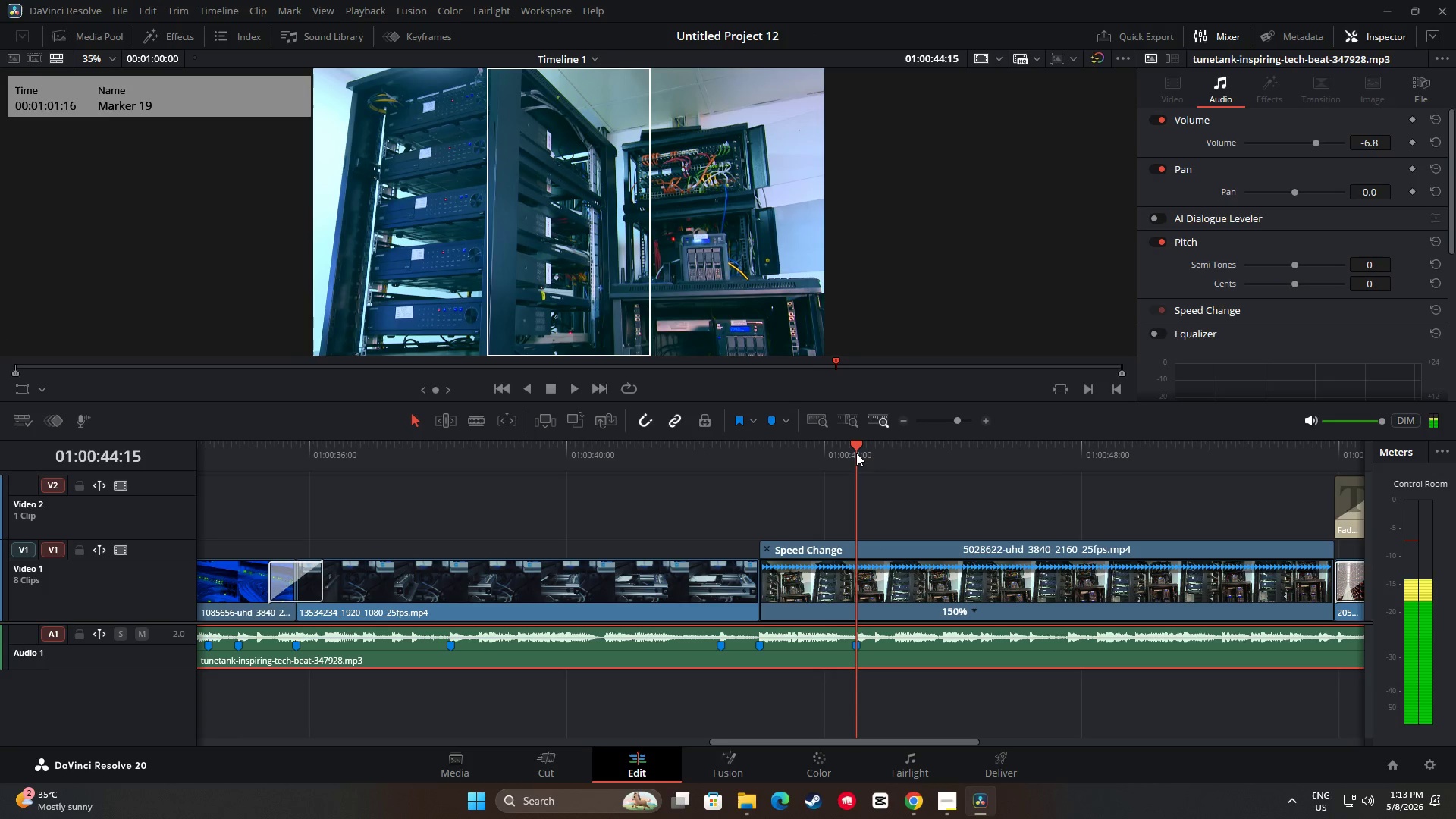 
key(Space)
 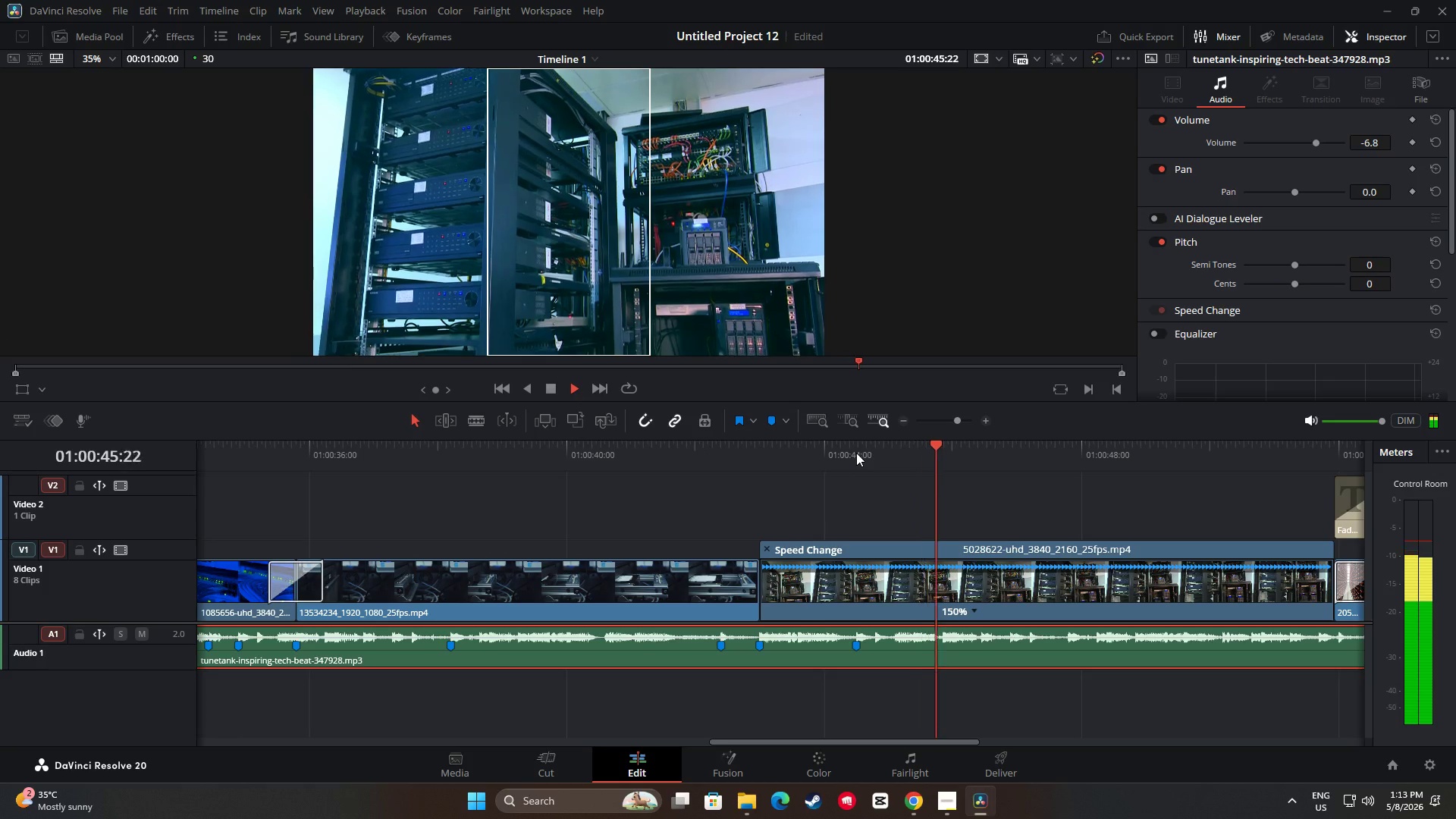 
key(Space)
 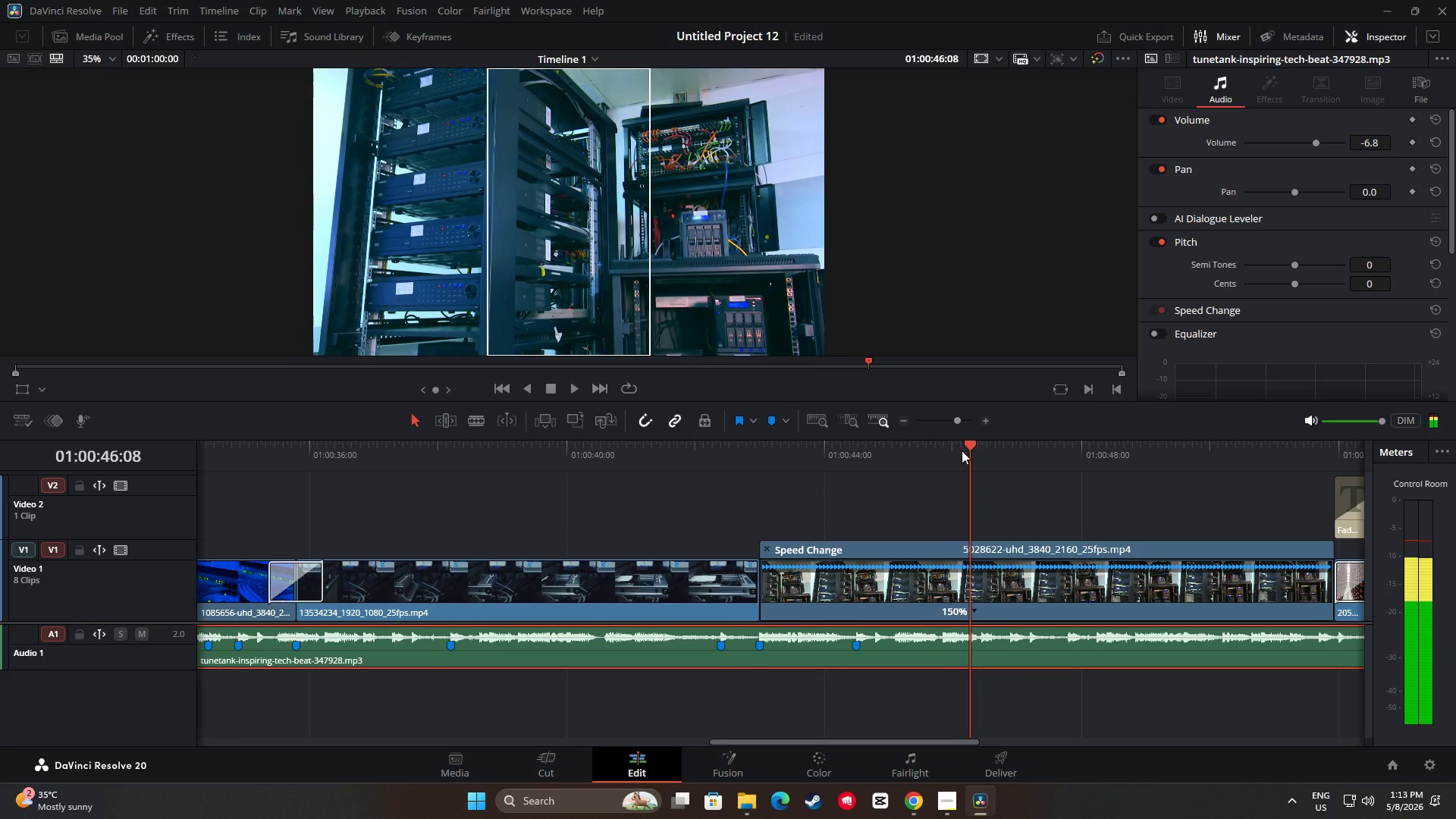 
left_click_drag(start_coordinate=[976, 446], to_coordinate=[942, 447])
 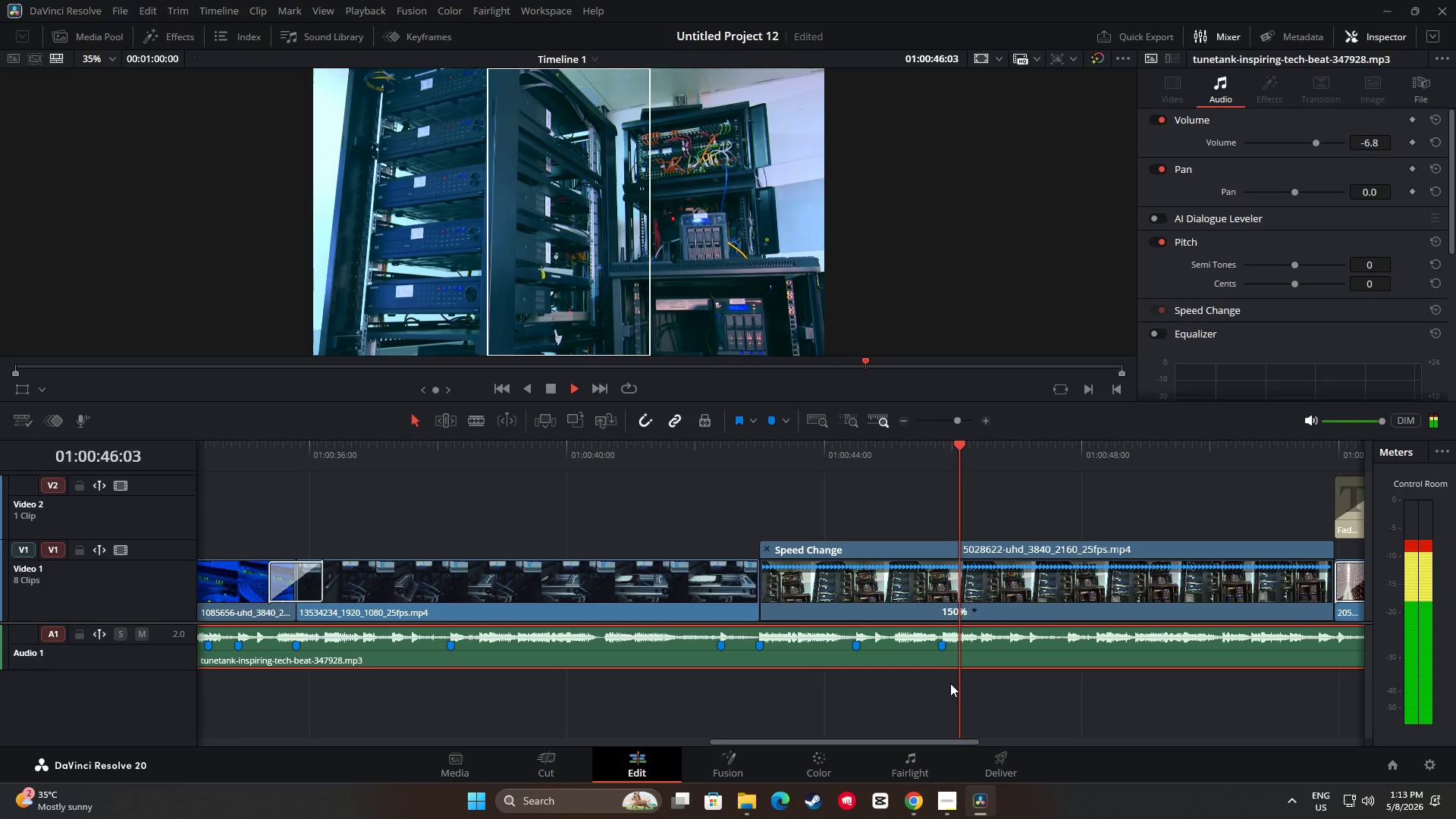 
key(M)
 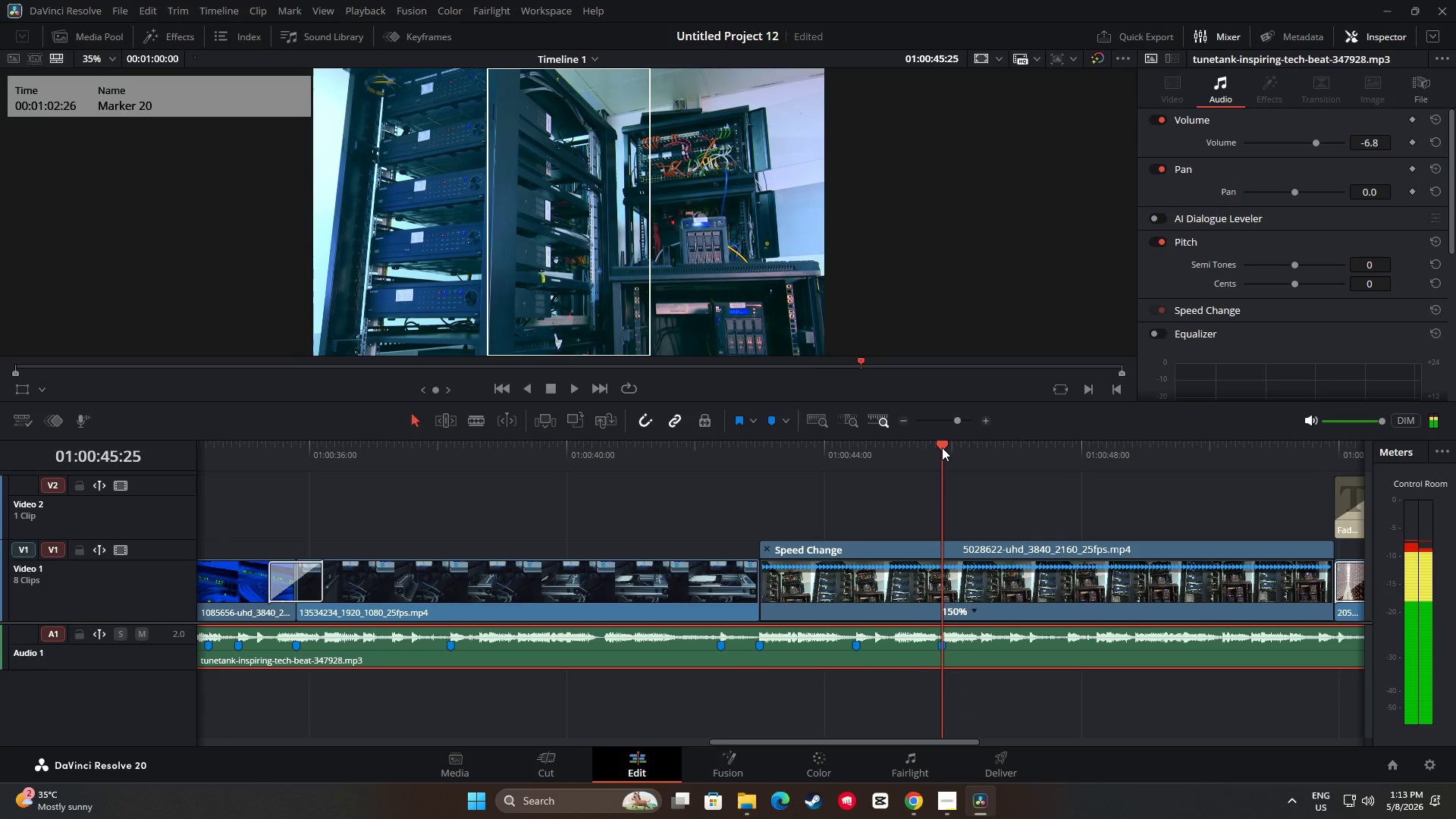 
key(Space)
 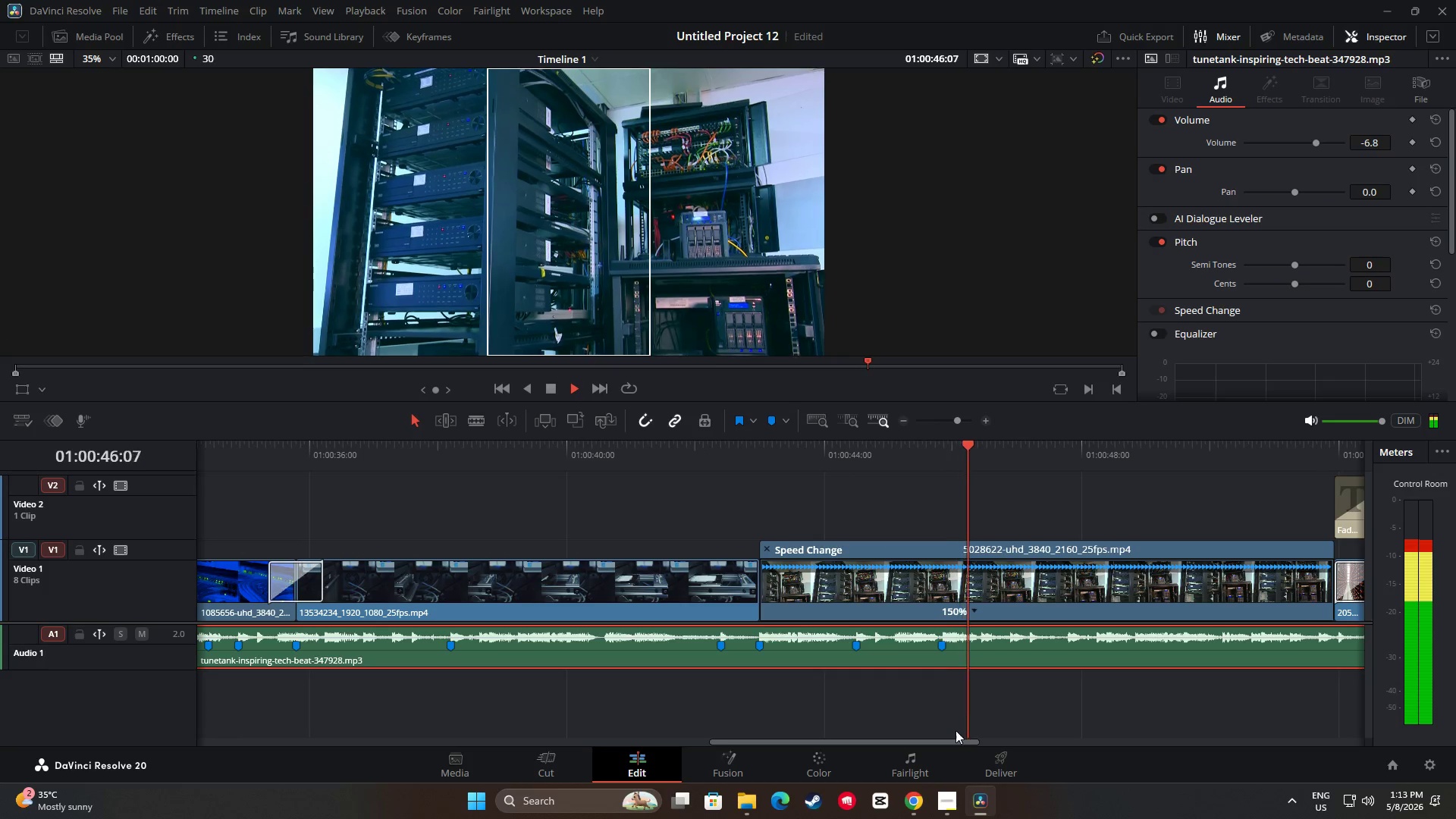 
left_click_drag(start_coordinate=[960, 740], to_coordinate=[1032, 739])
 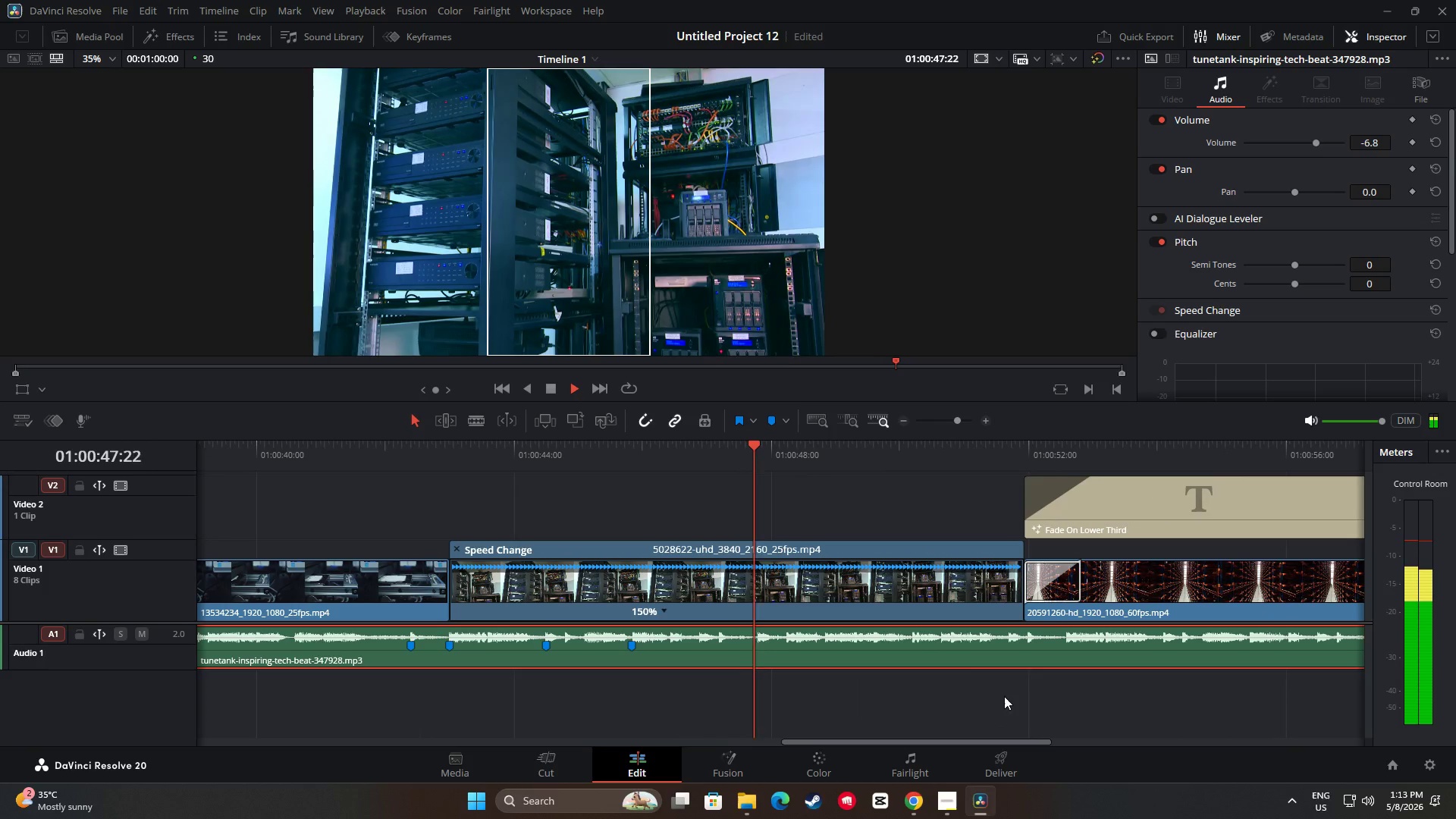 
key(Space)
 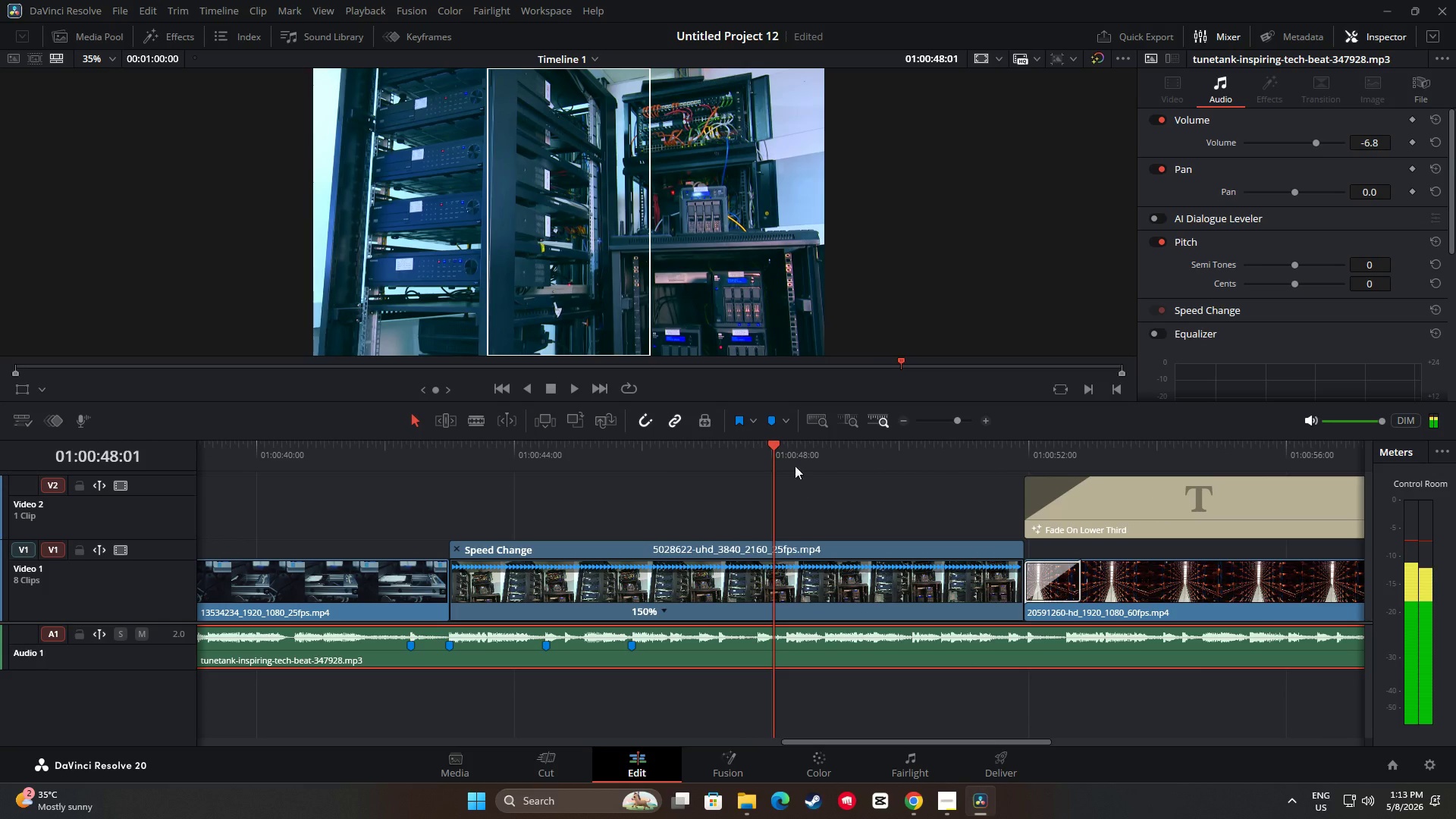 
left_click_drag(start_coordinate=[777, 446], to_coordinate=[758, 449])
 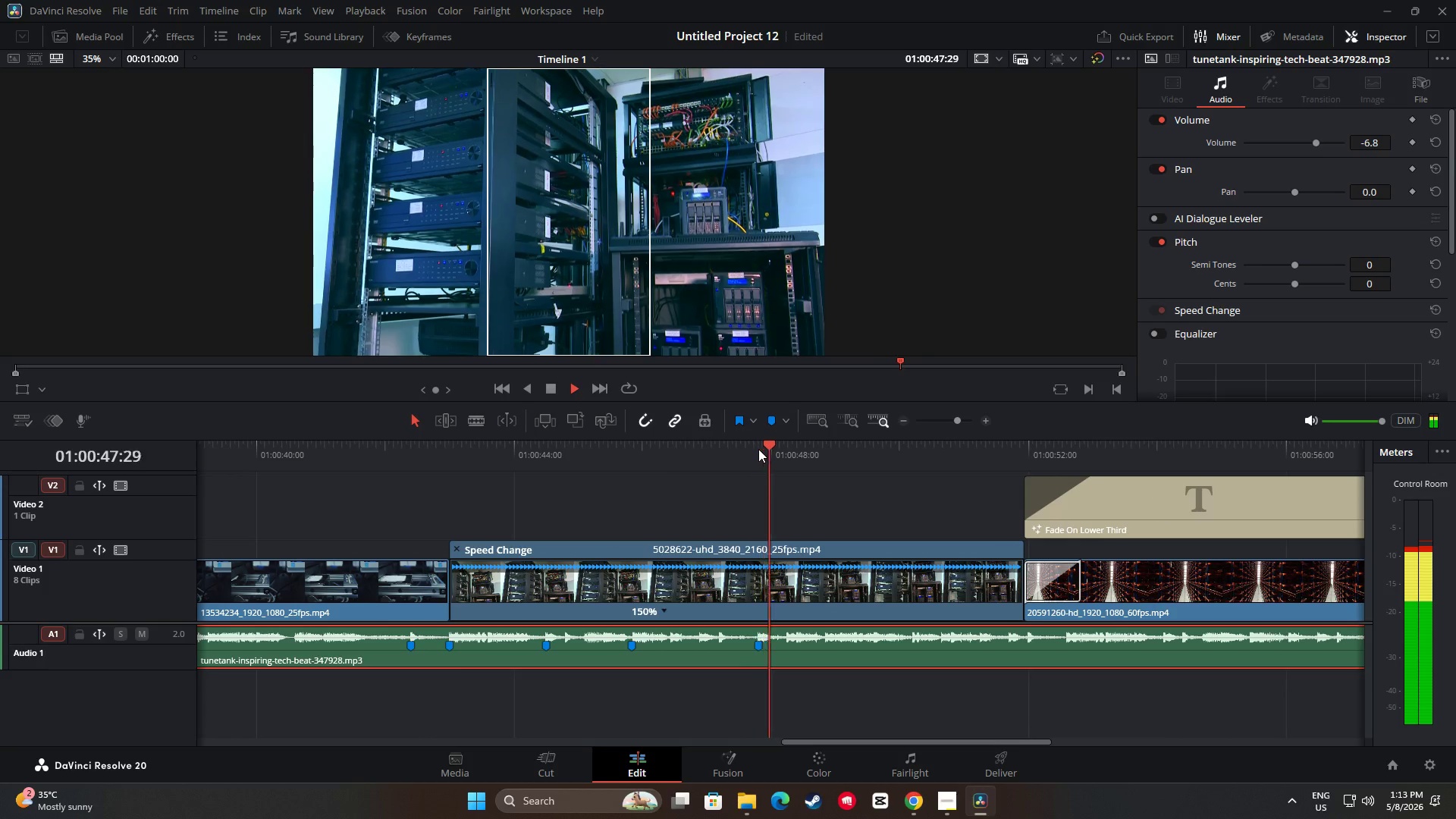 
key(M)
 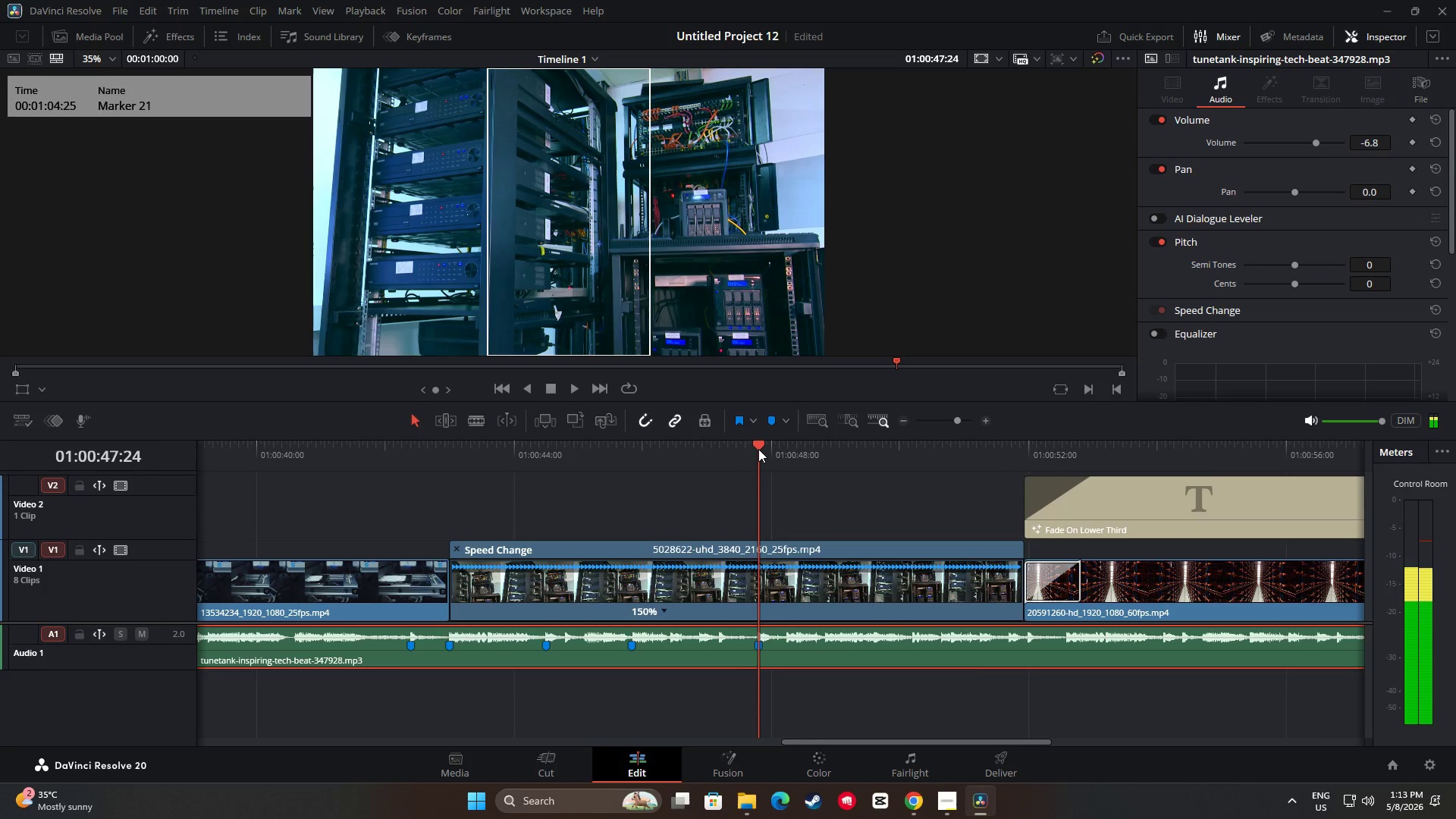 
key(Space)
 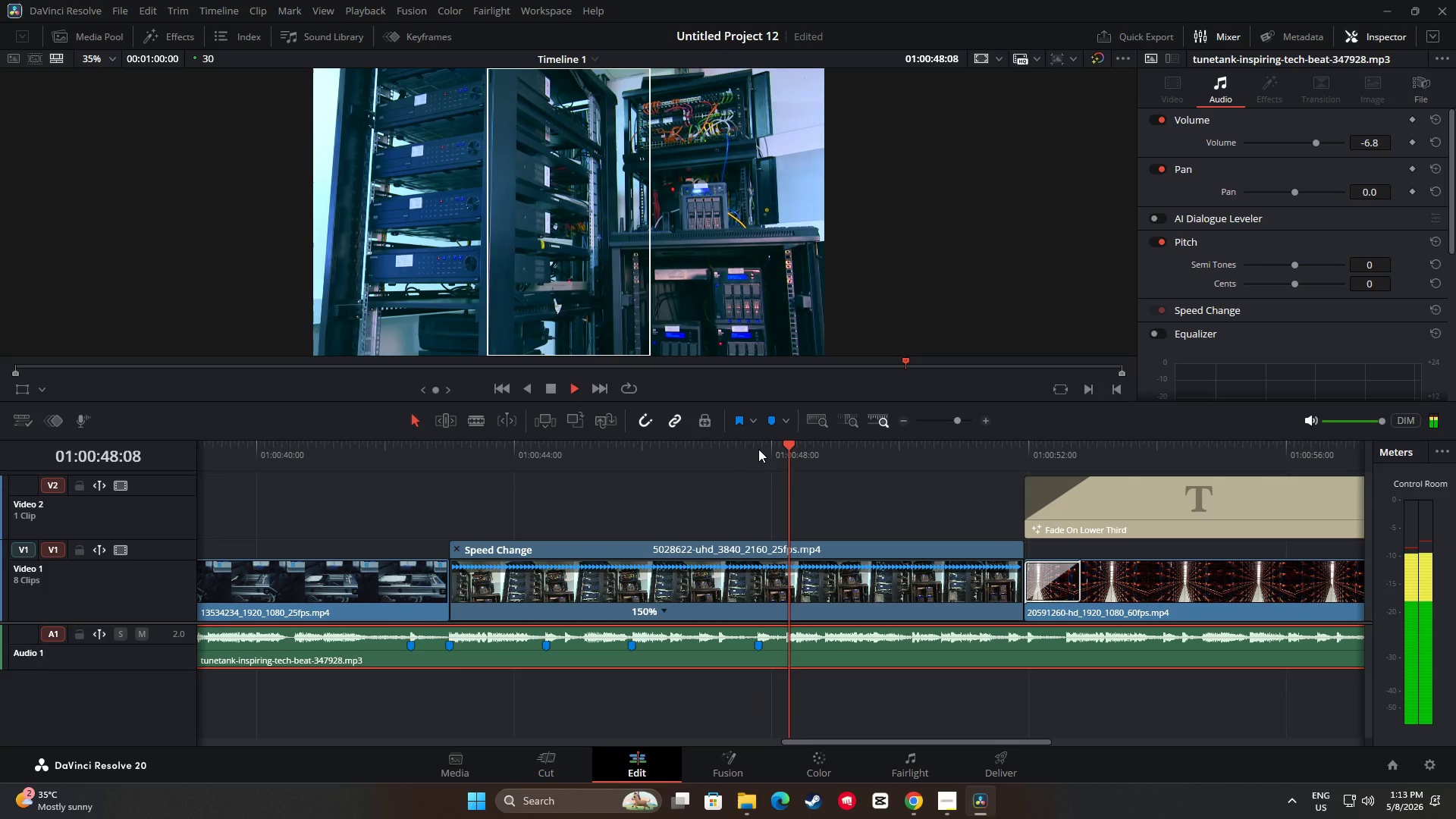 
key(Space)
 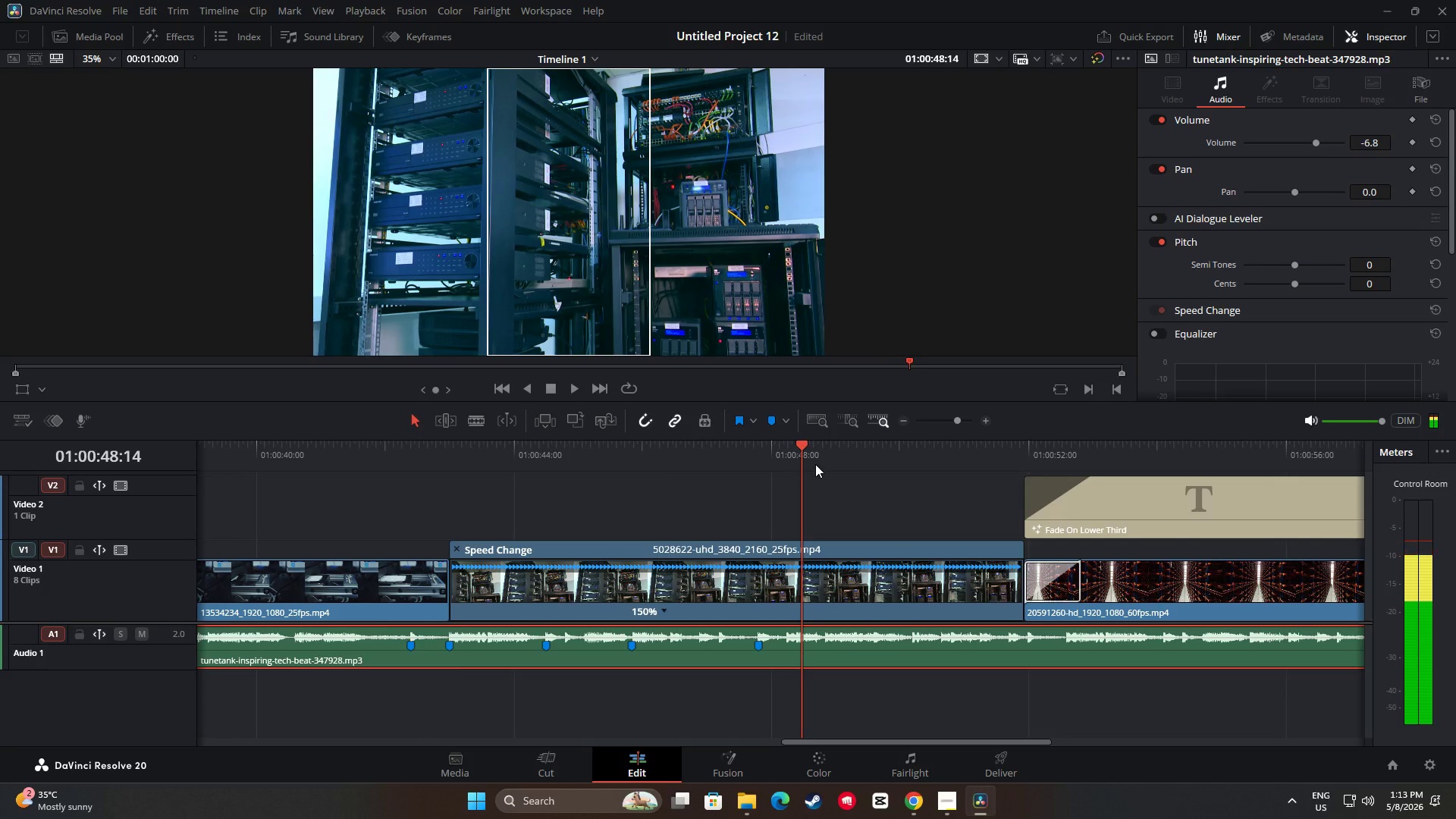 
left_click_drag(start_coordinate=[802, 453], to_coordinate=[787, 452])
 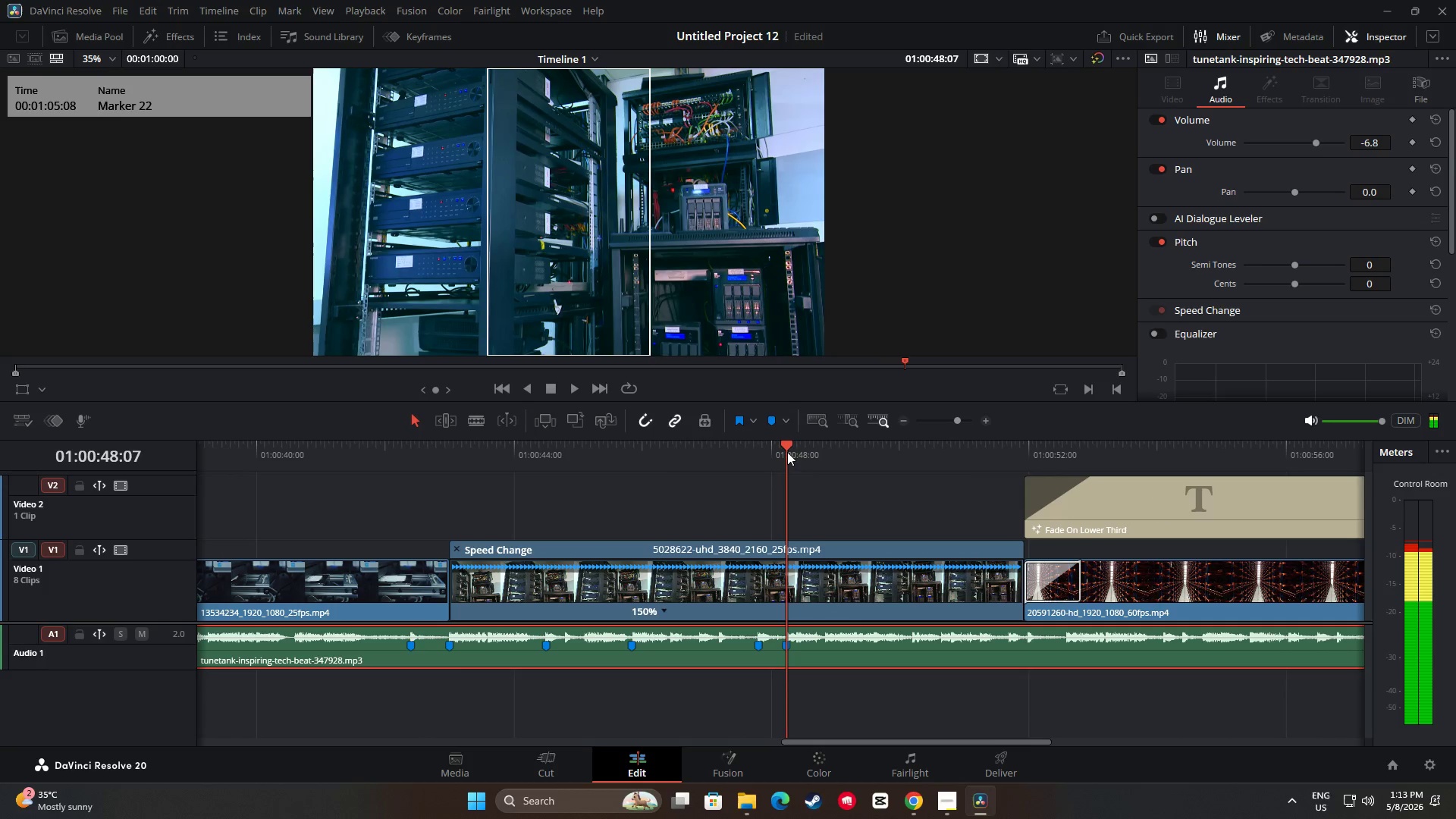 
key(M)
 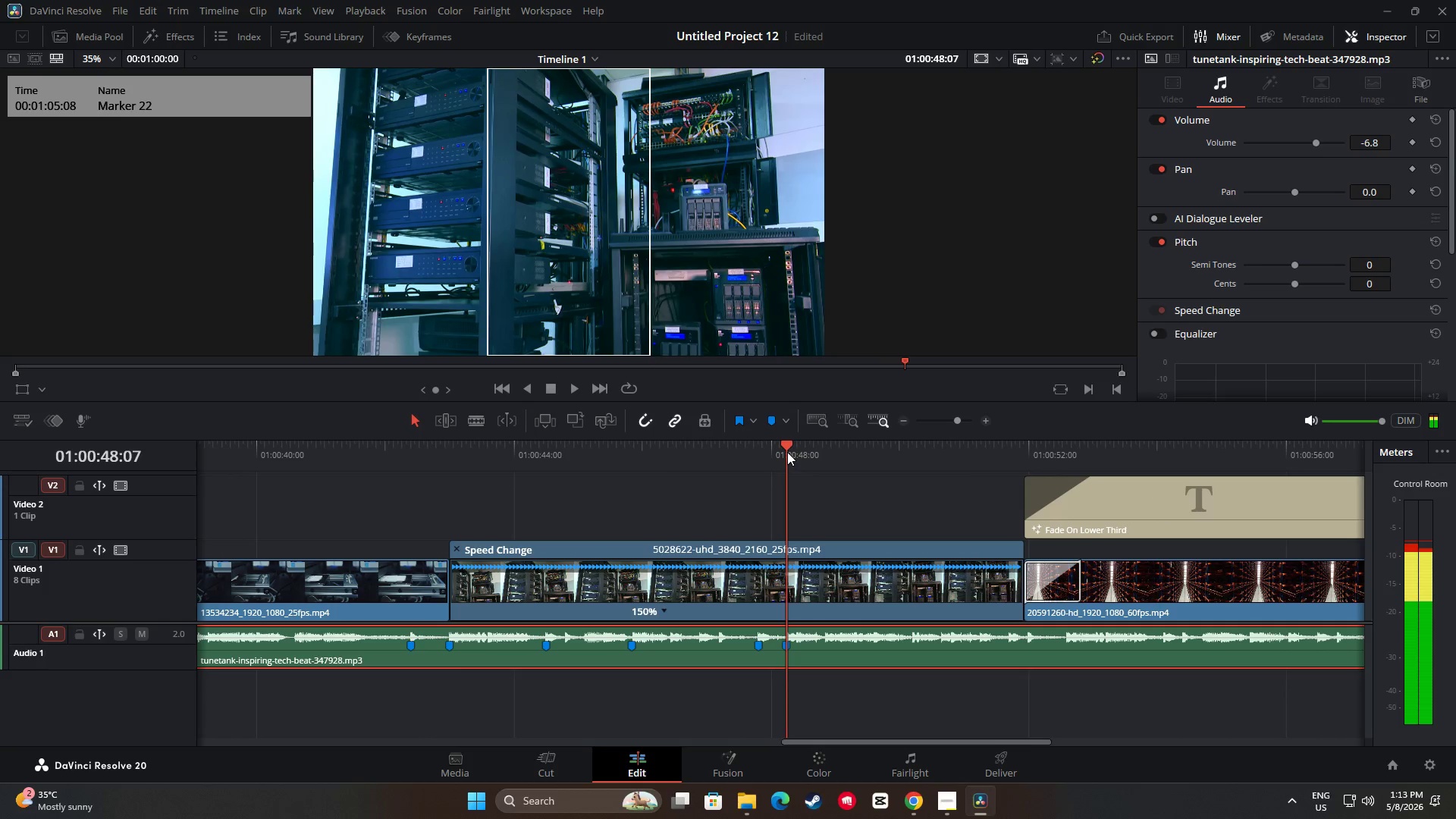 
key(Space)
 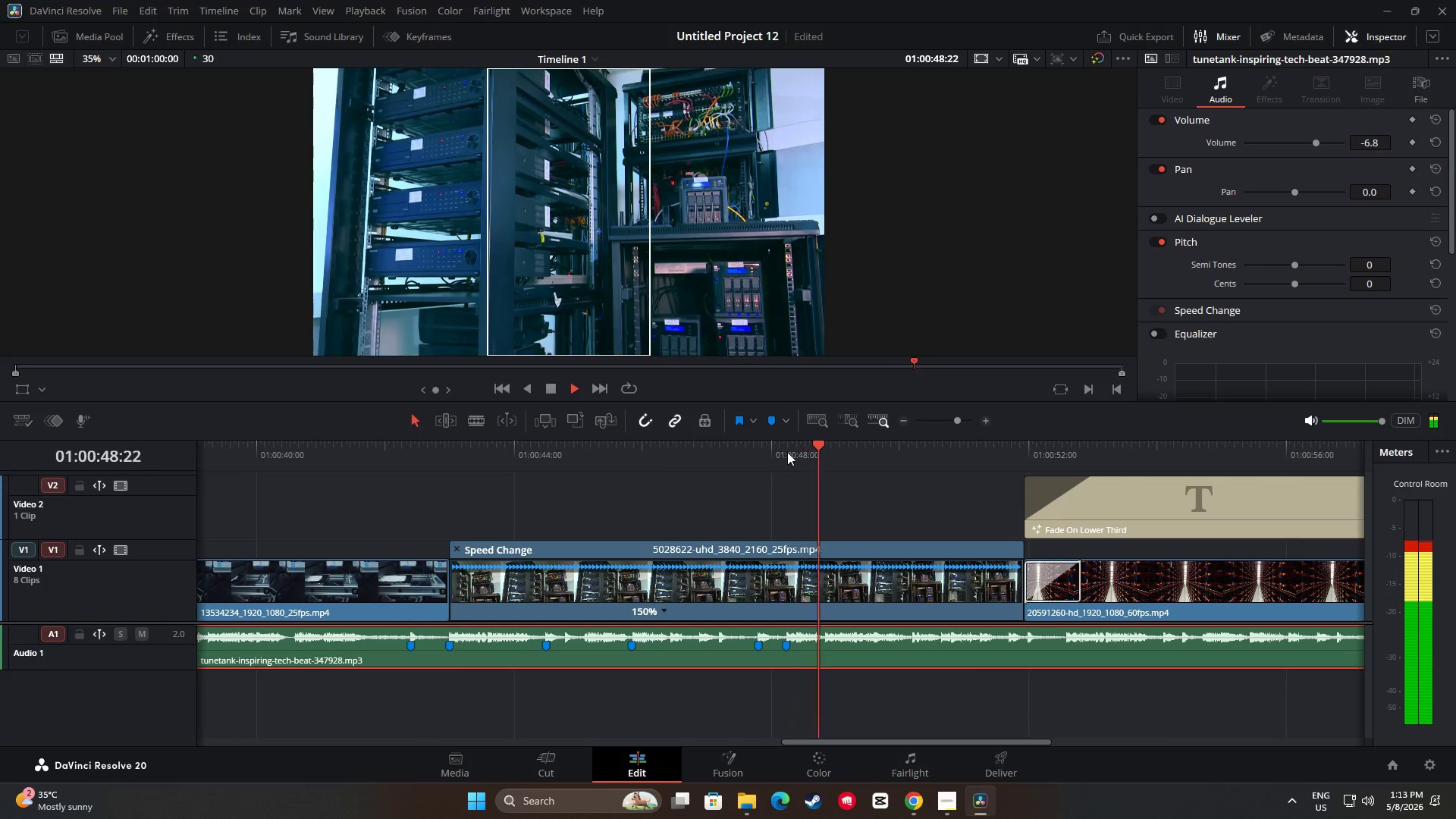 
key(Space)
 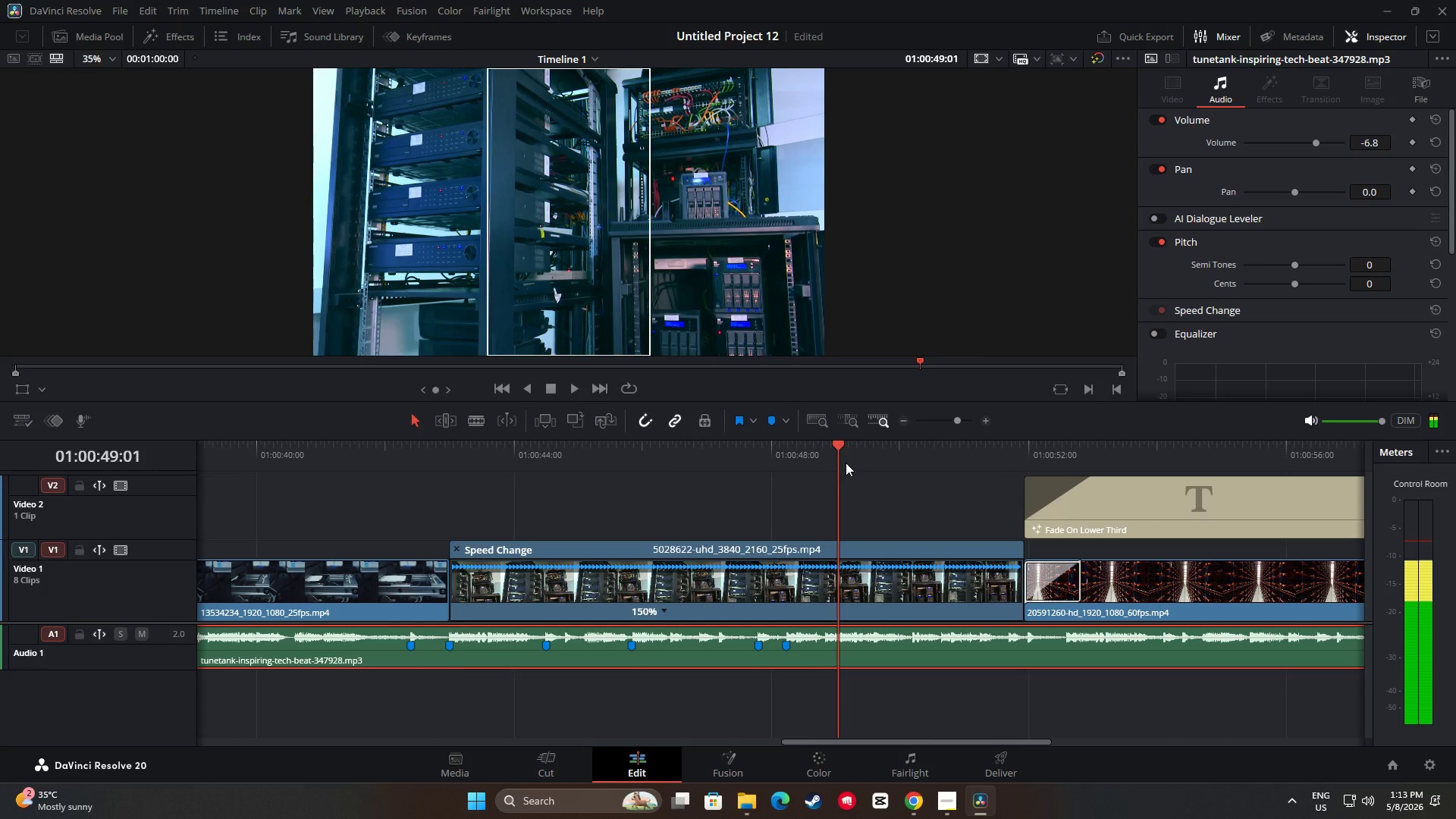 
left_click_drag(start_coordinate=[836, 450], to_coordinate=[824, 450])
 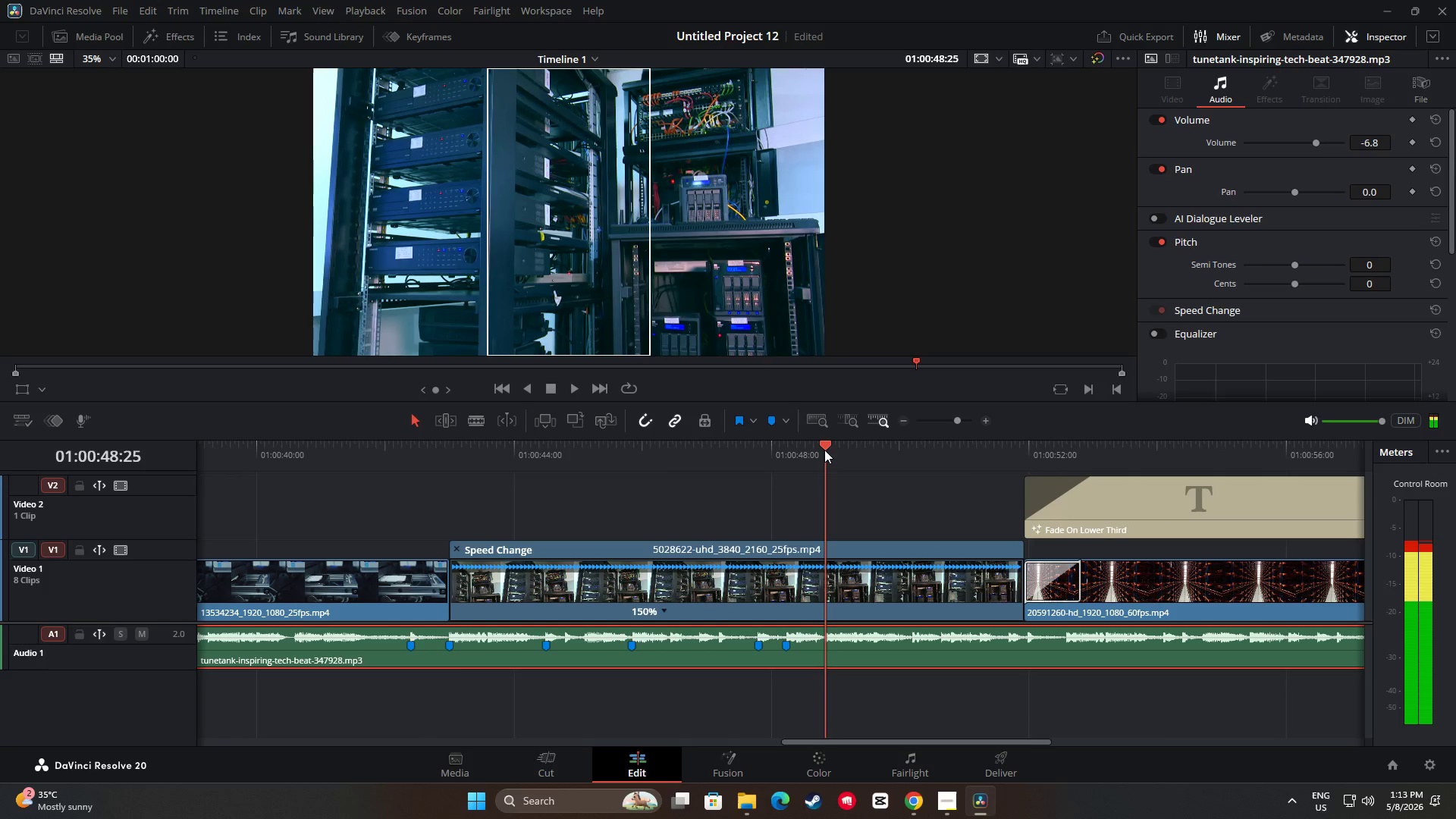 
key(M)
 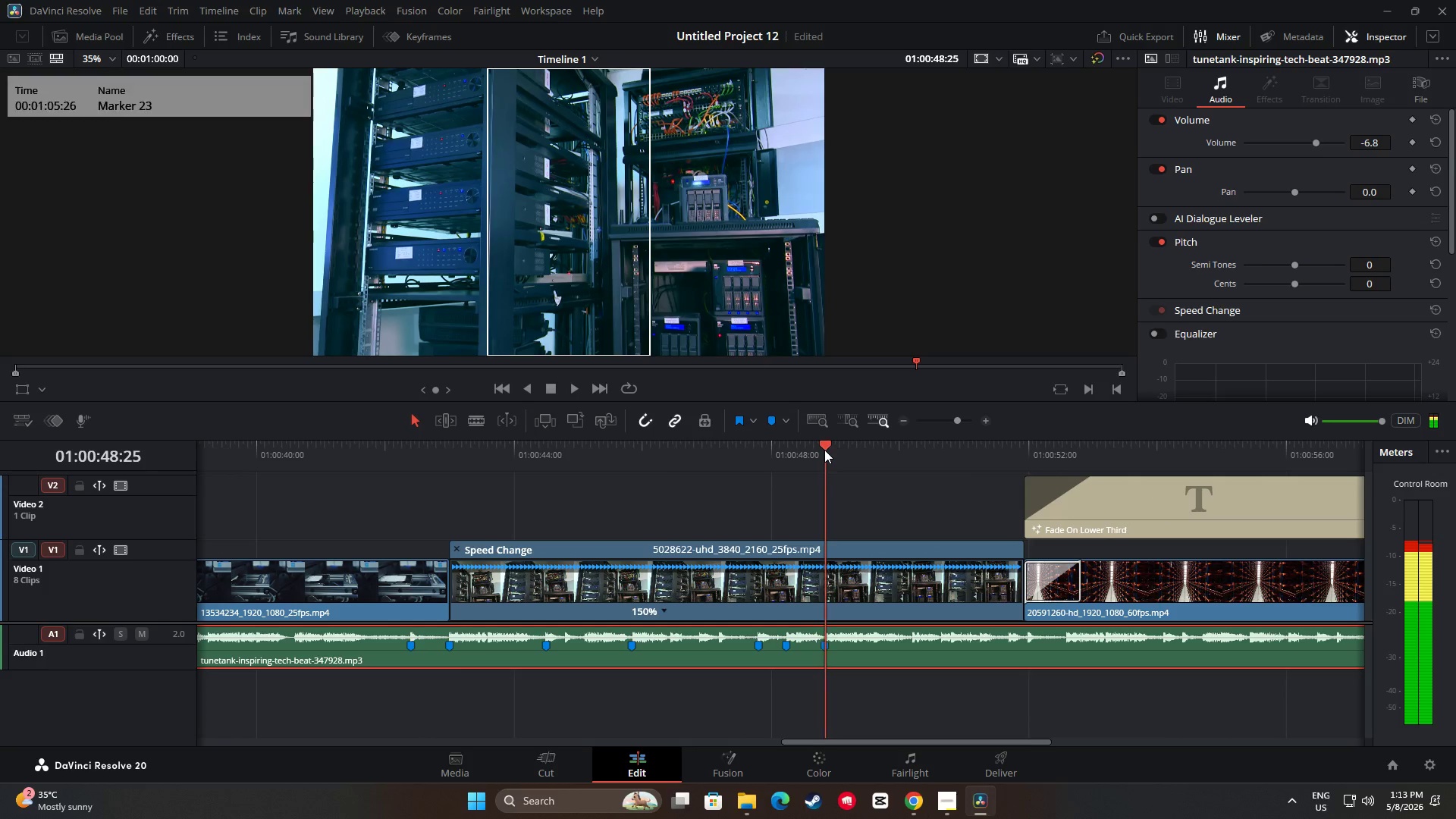 
key(Space)
 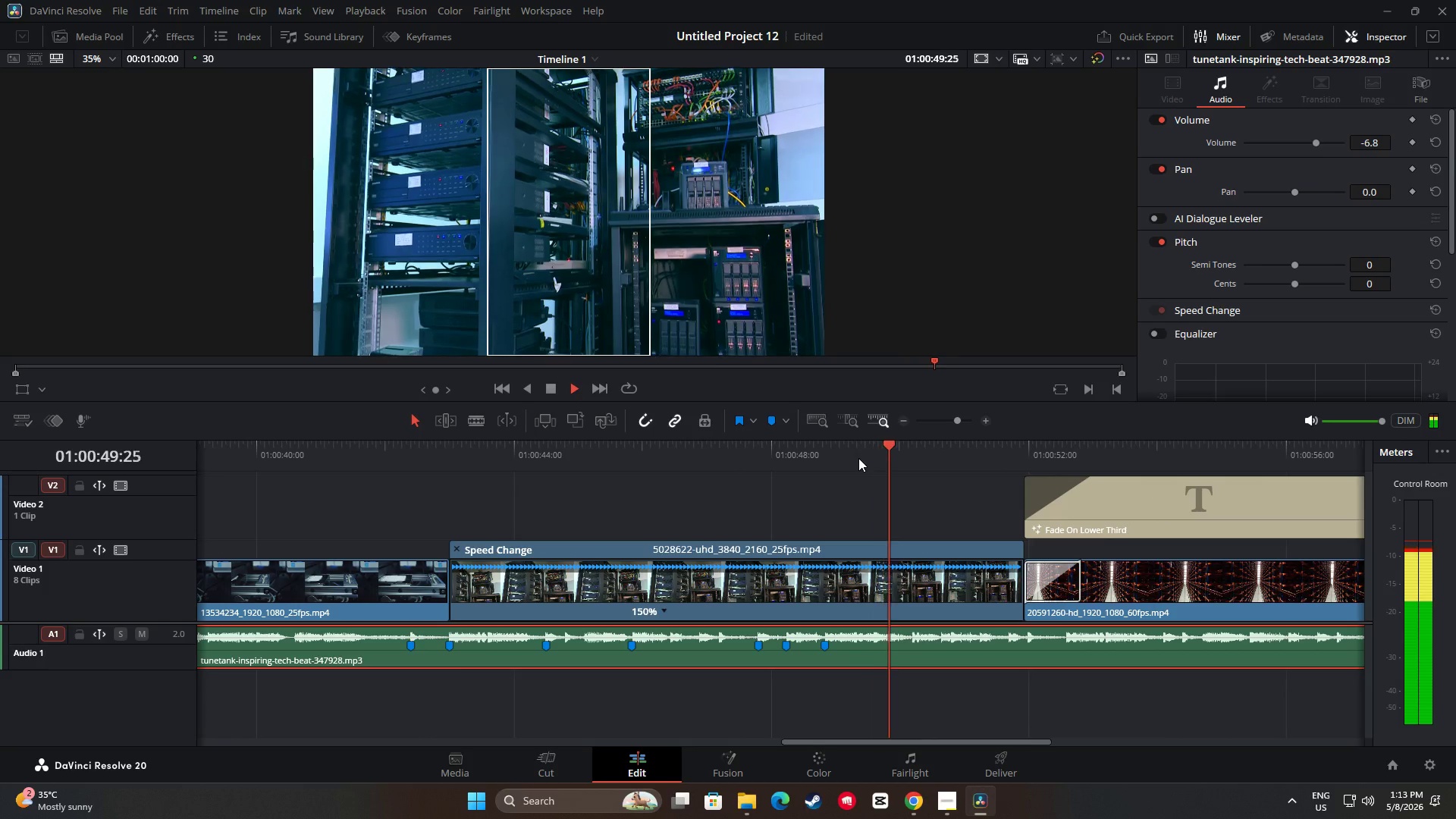 
key(Space)
 